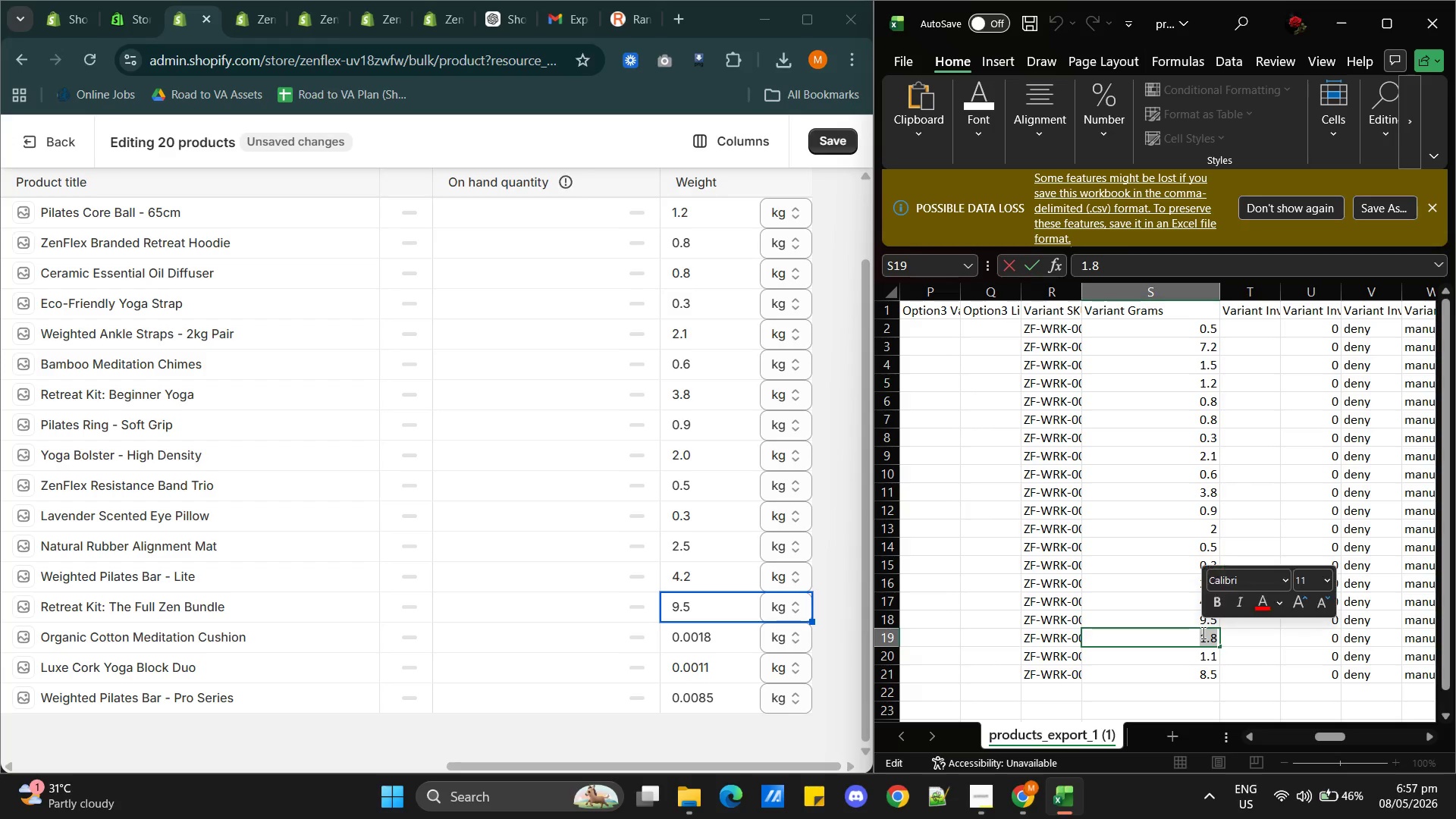 
key(Control+C)
 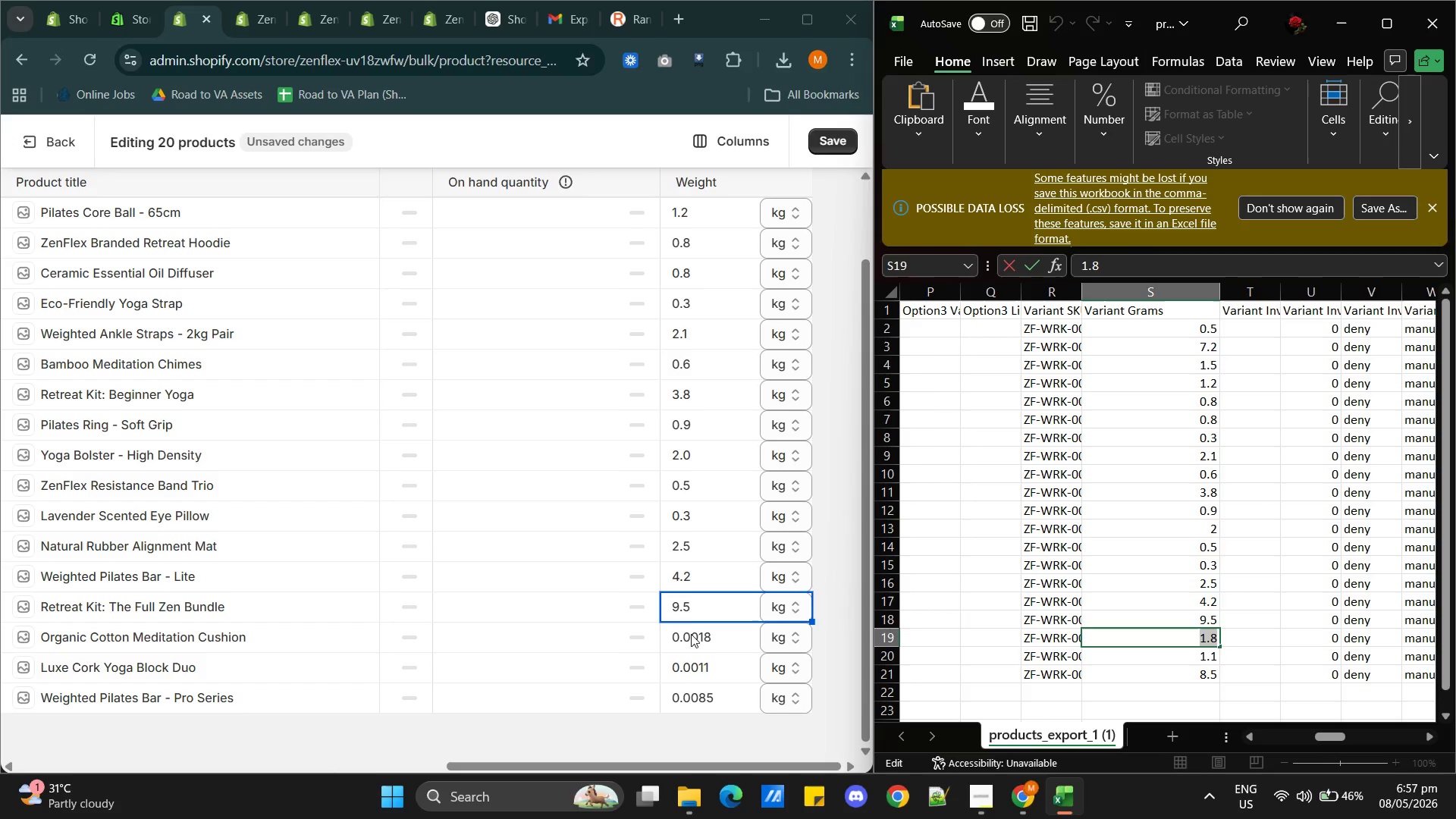 
double_click([691, 635])
 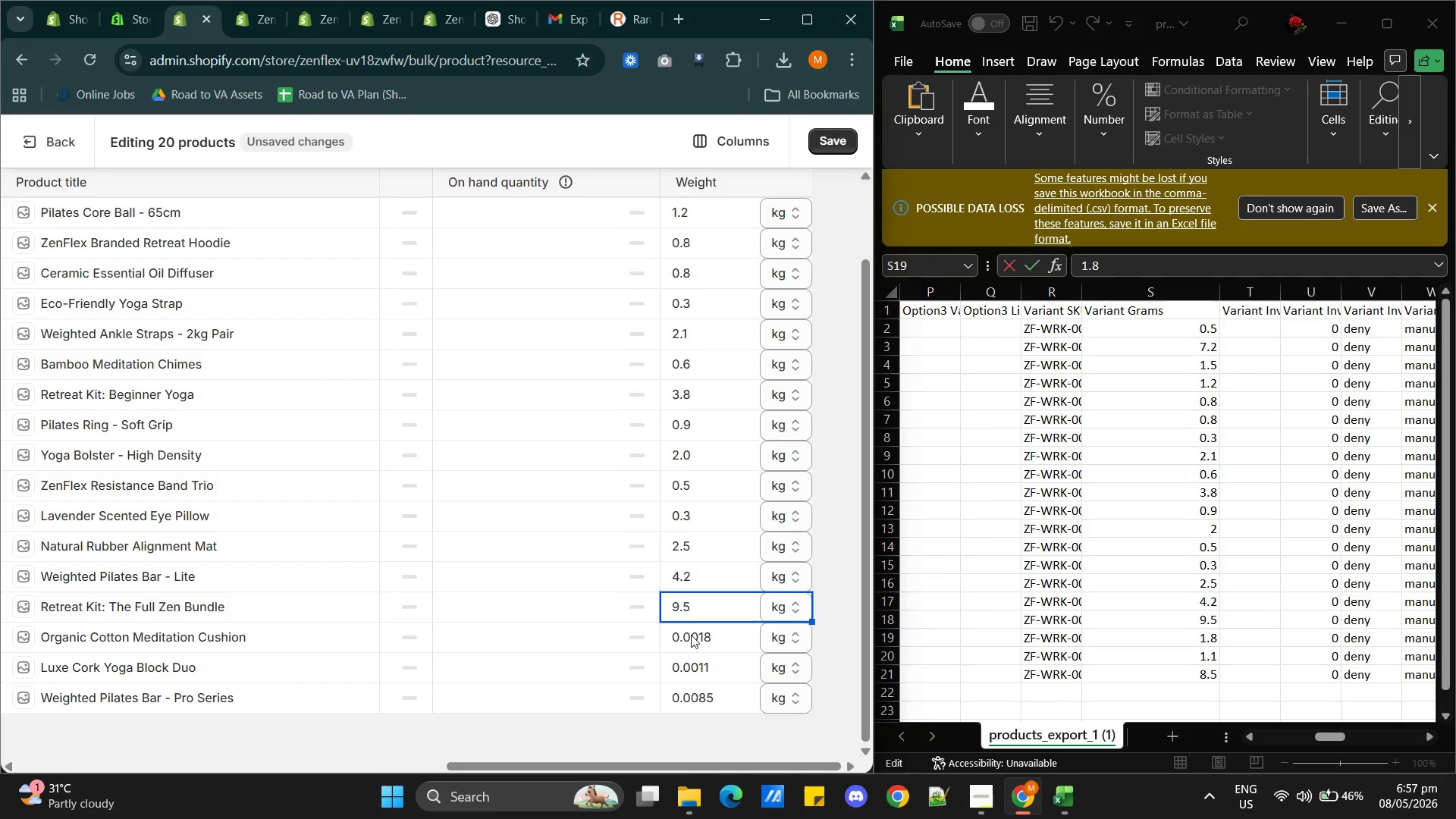 
triple_click([691, 635])
 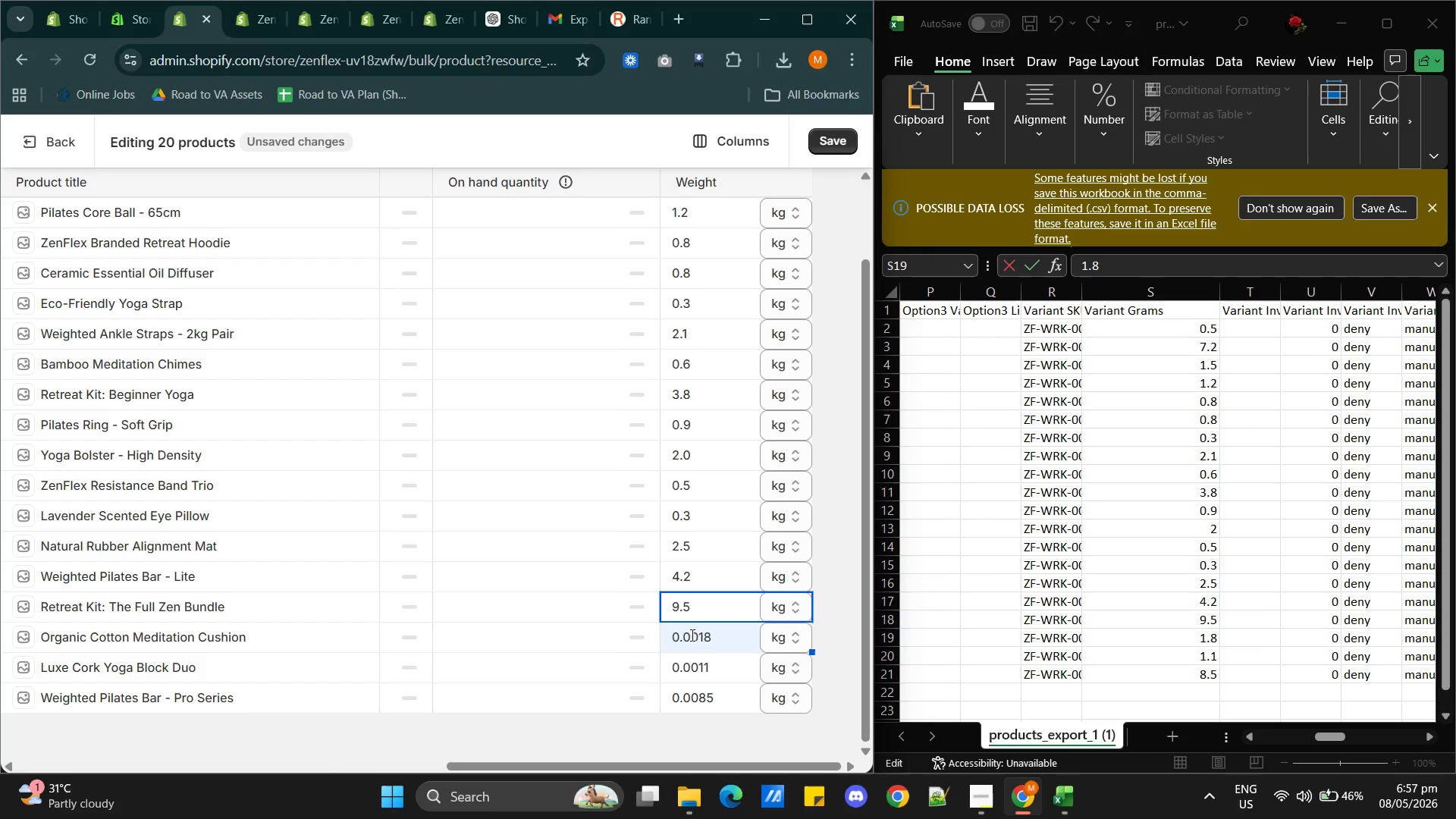 
triple_click([691, 635])
 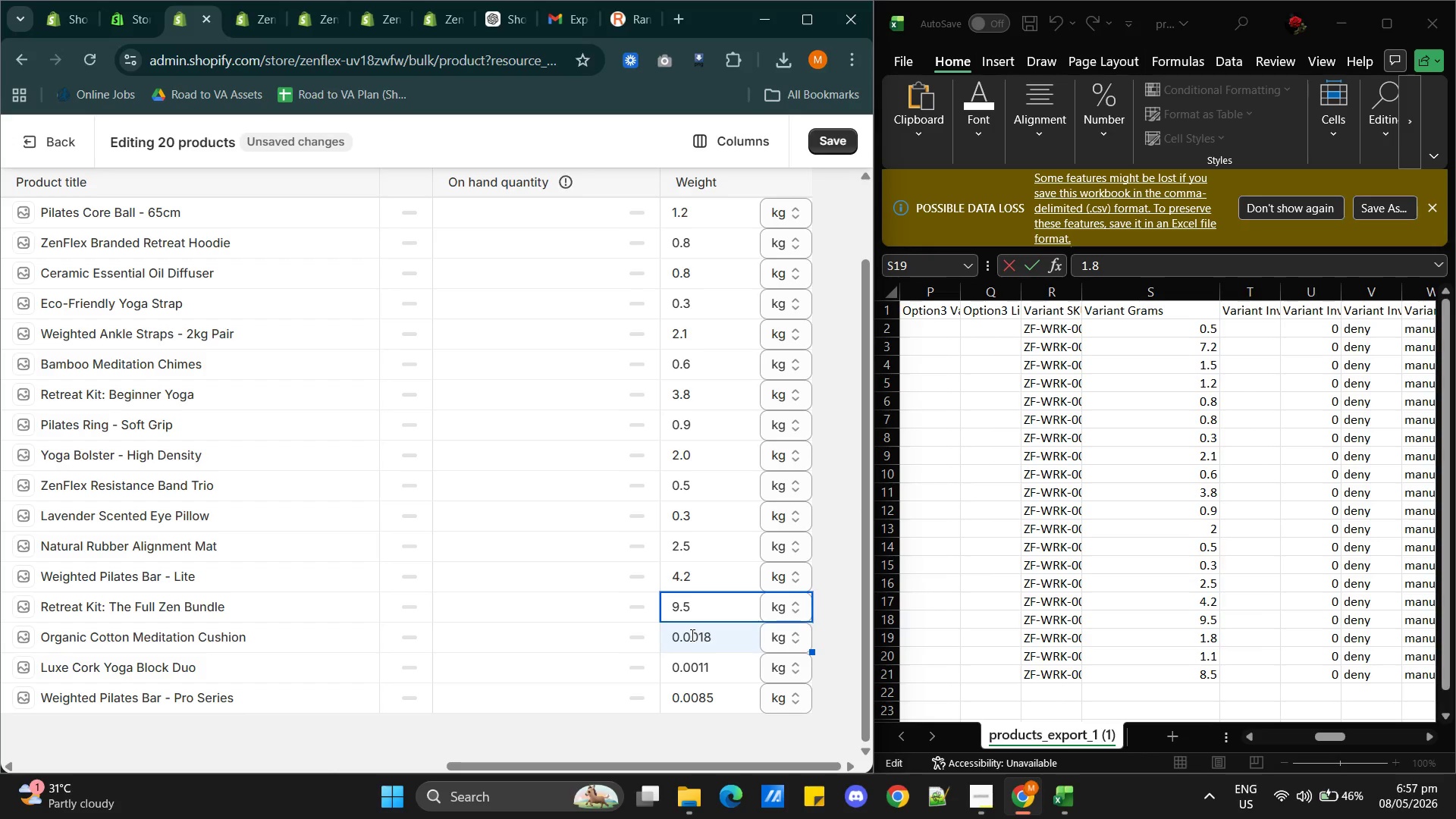 
triple_click([691, 635])
 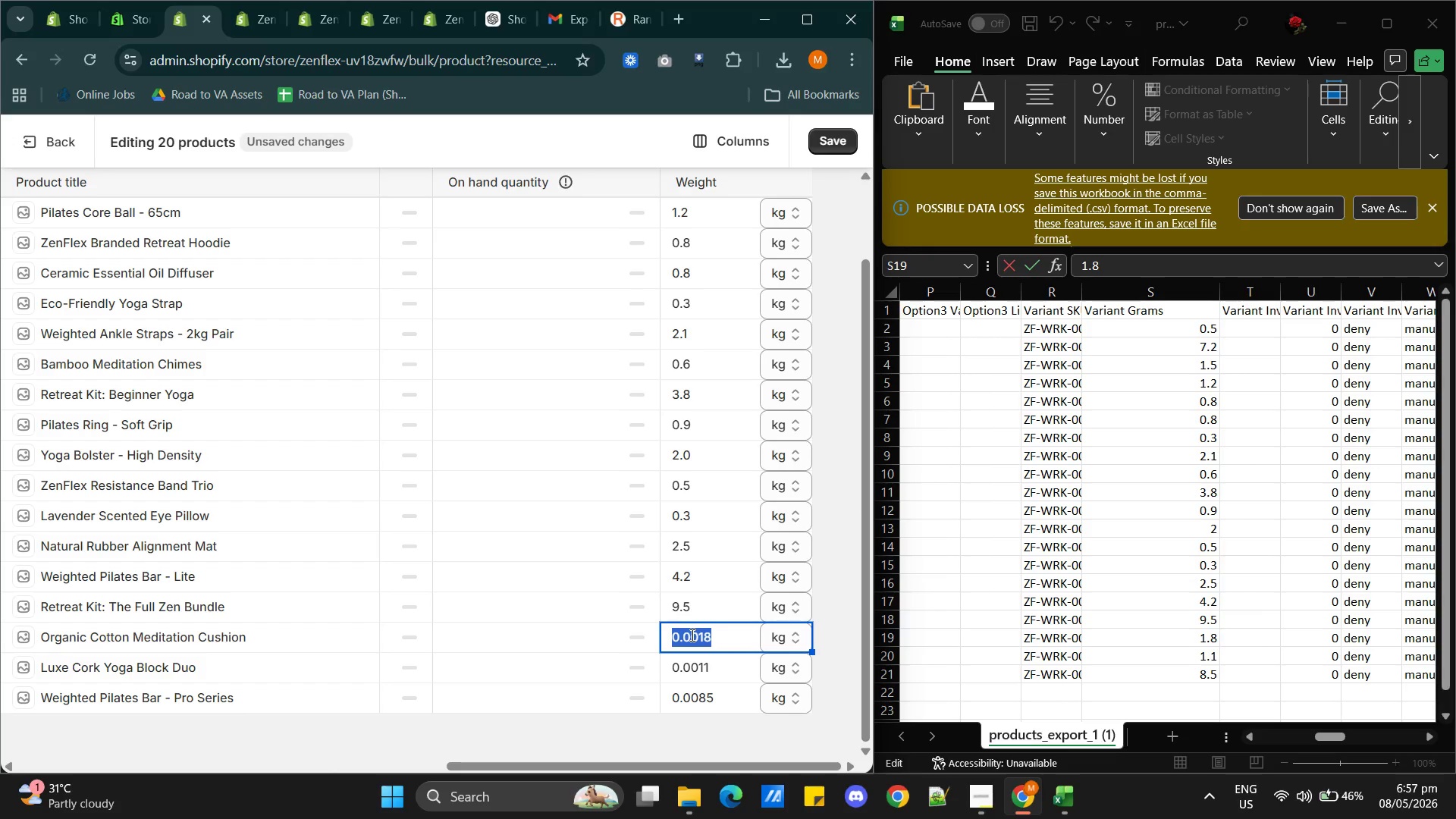 
key(Control+V)
 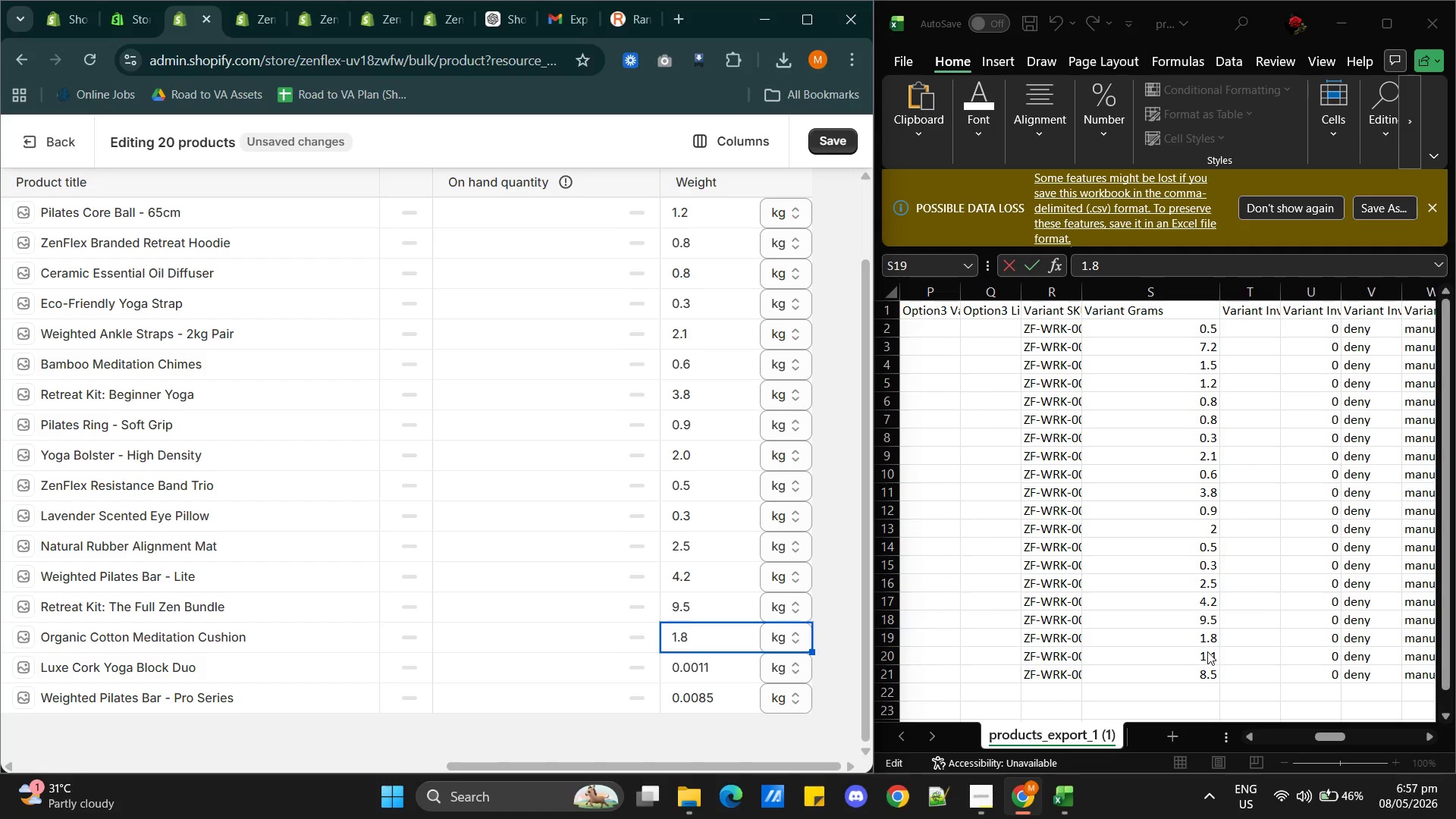 
double_click([1207, 653])
 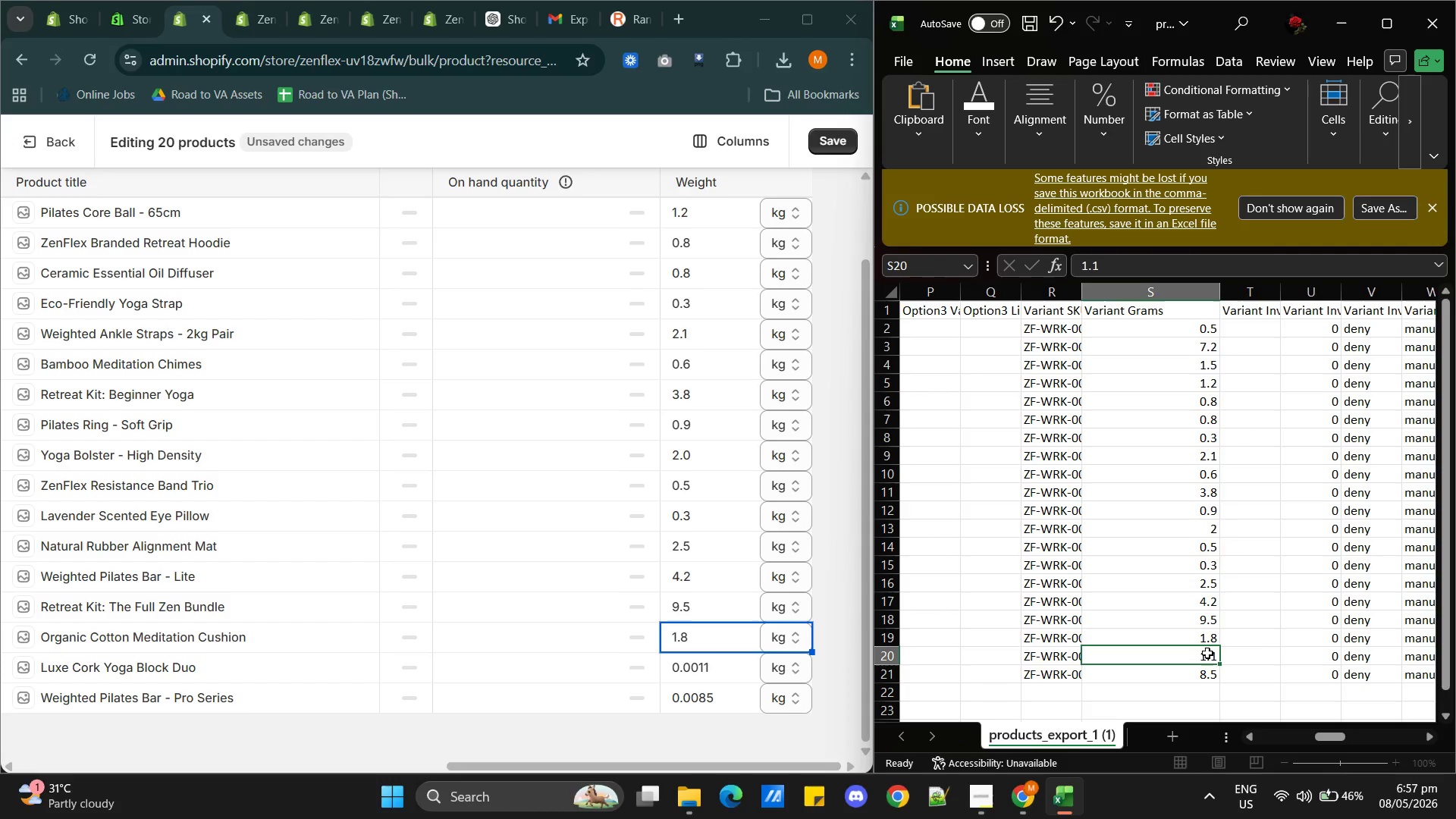 
triple_click([1207, 653])
 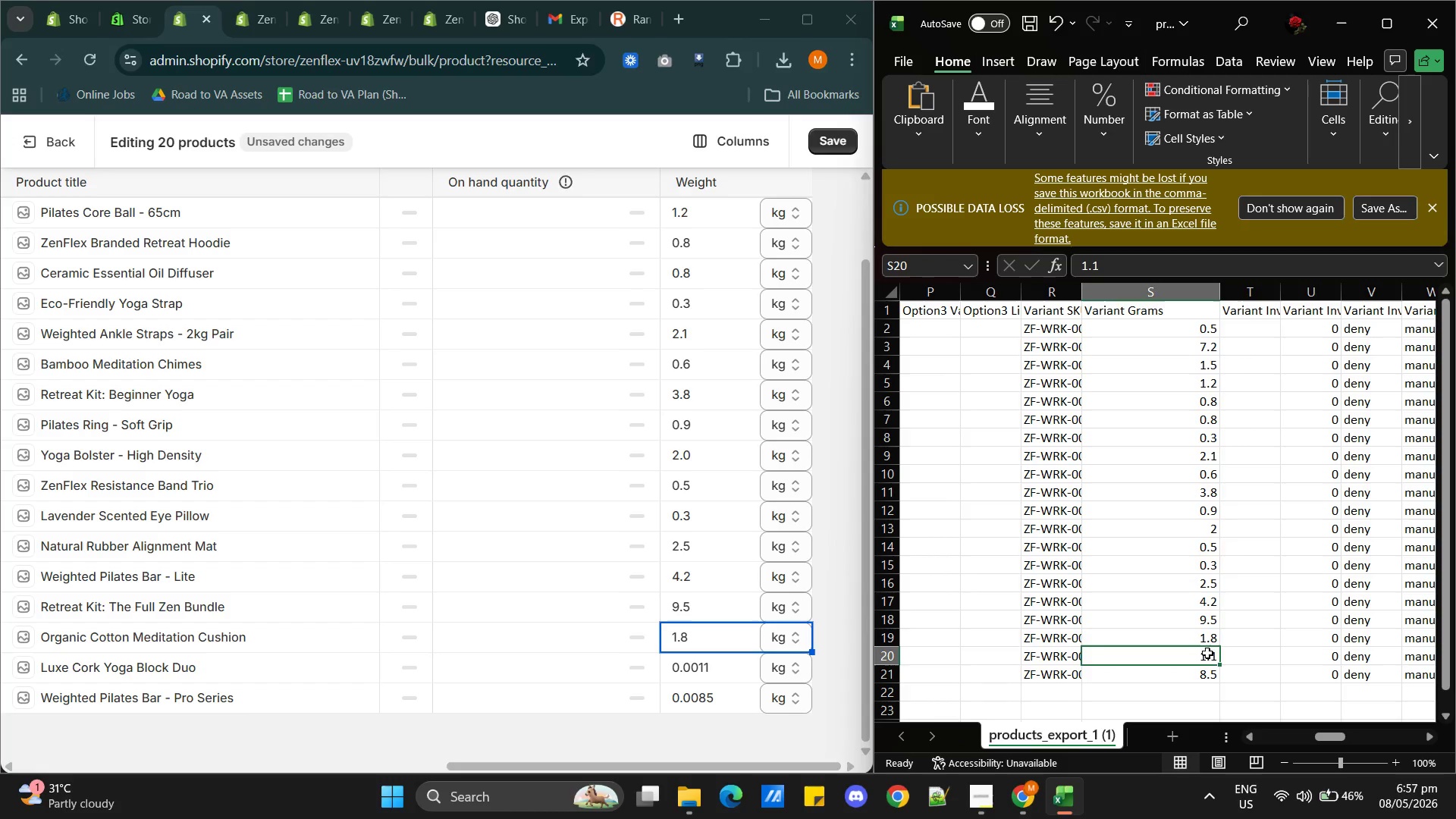 
triple_click([1207, 653])
 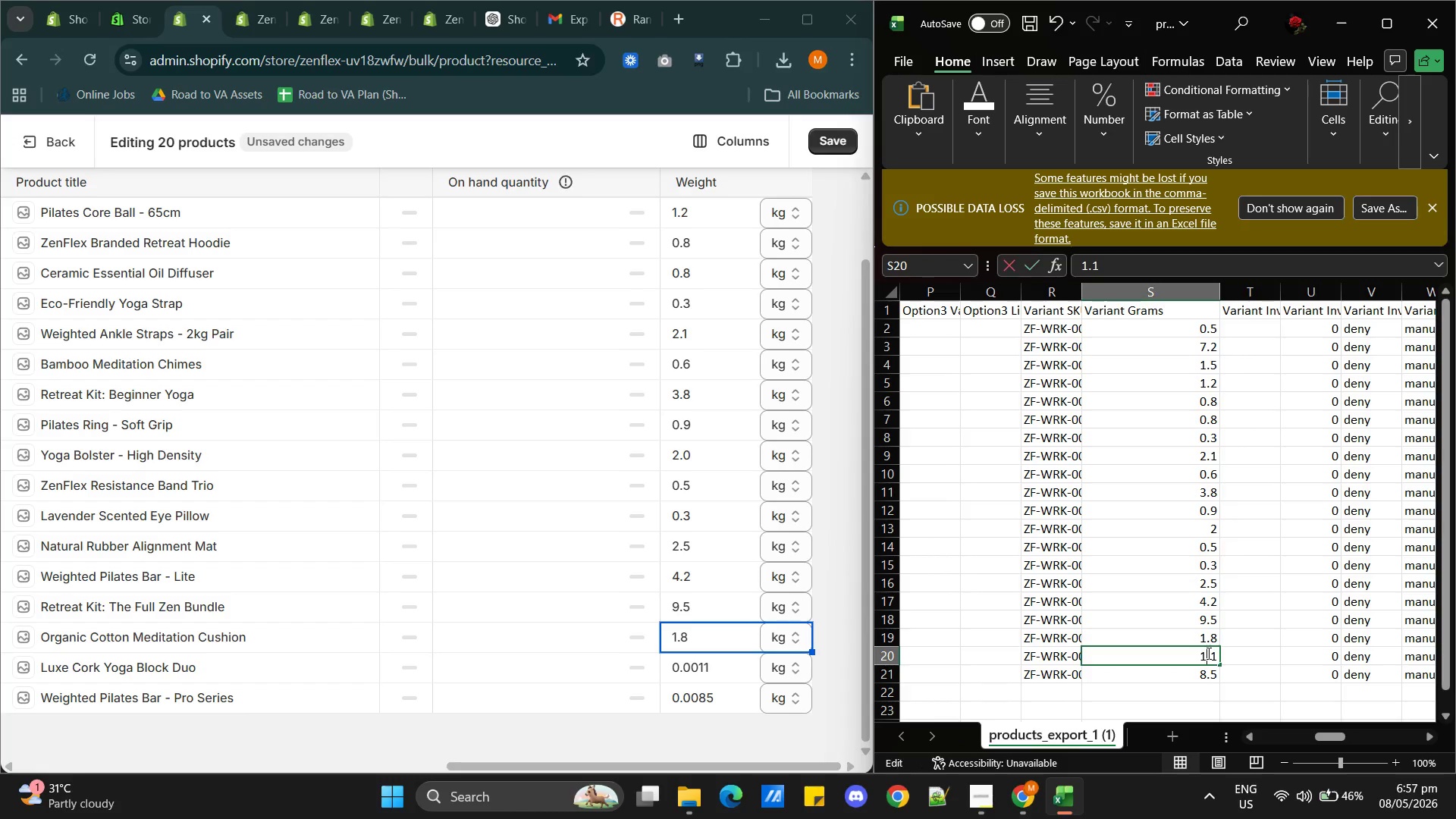 
triple_click([1207, 653])
 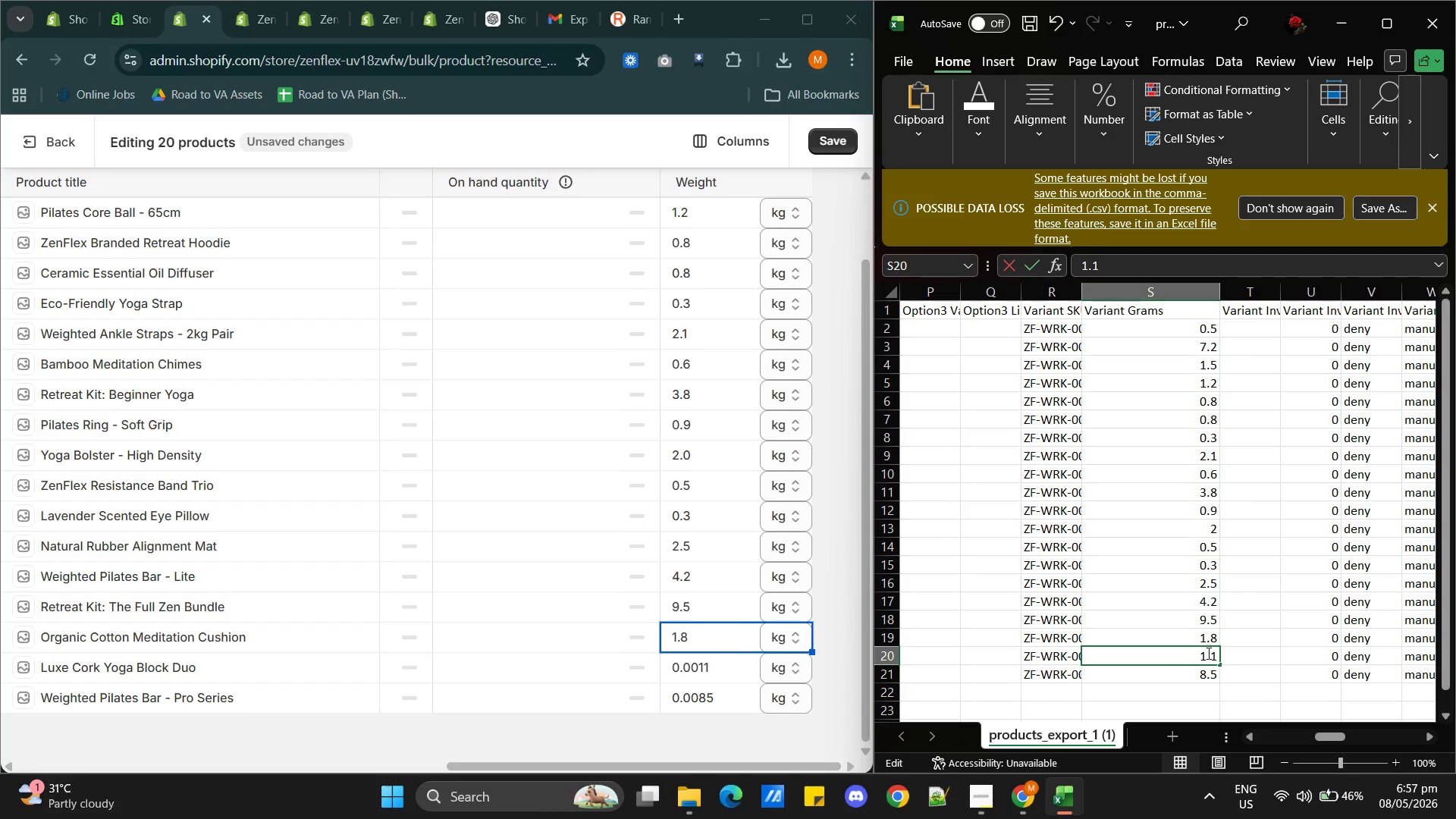 
triple_click([1207, 653])
 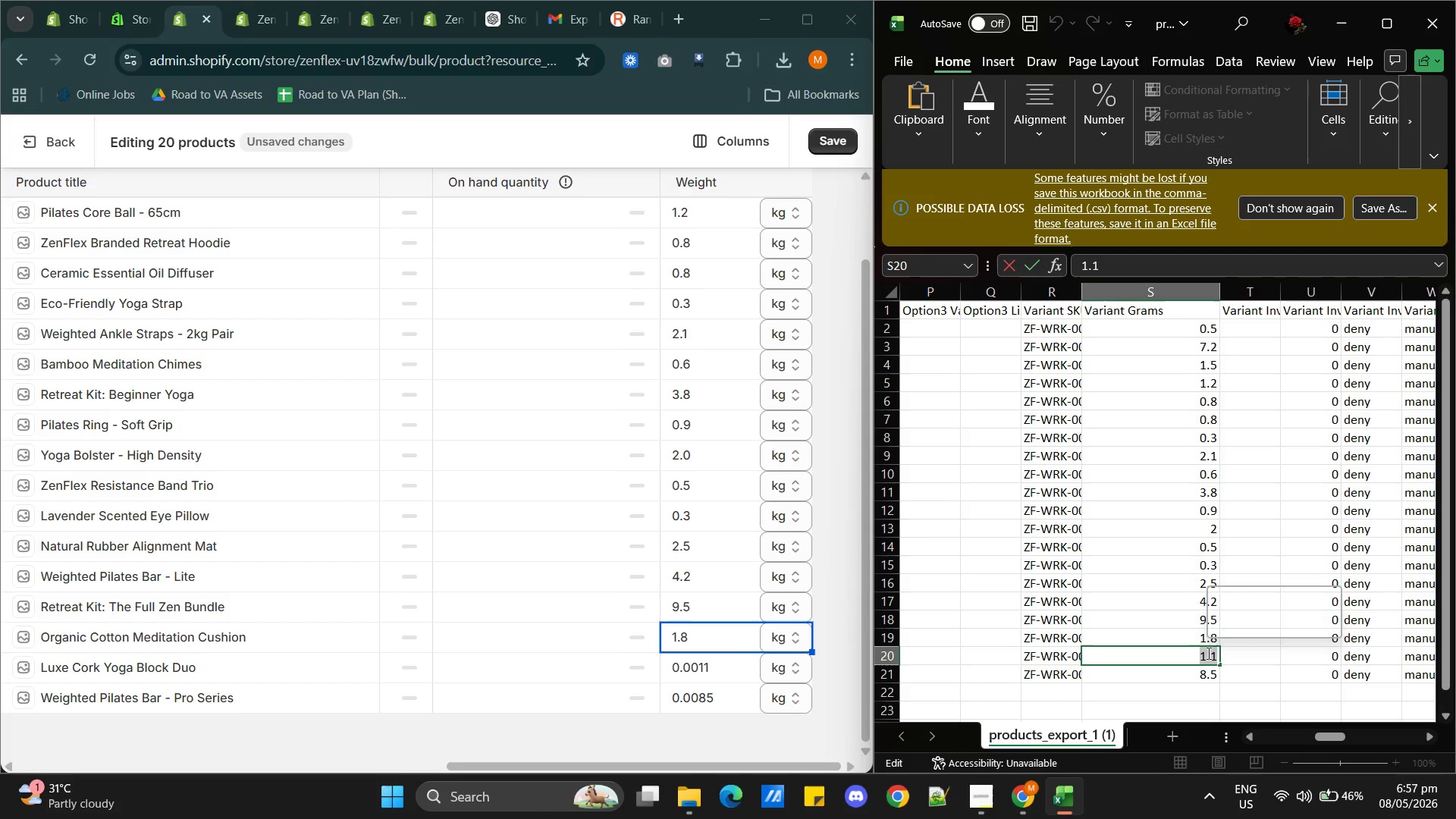 
key(Control+C)
 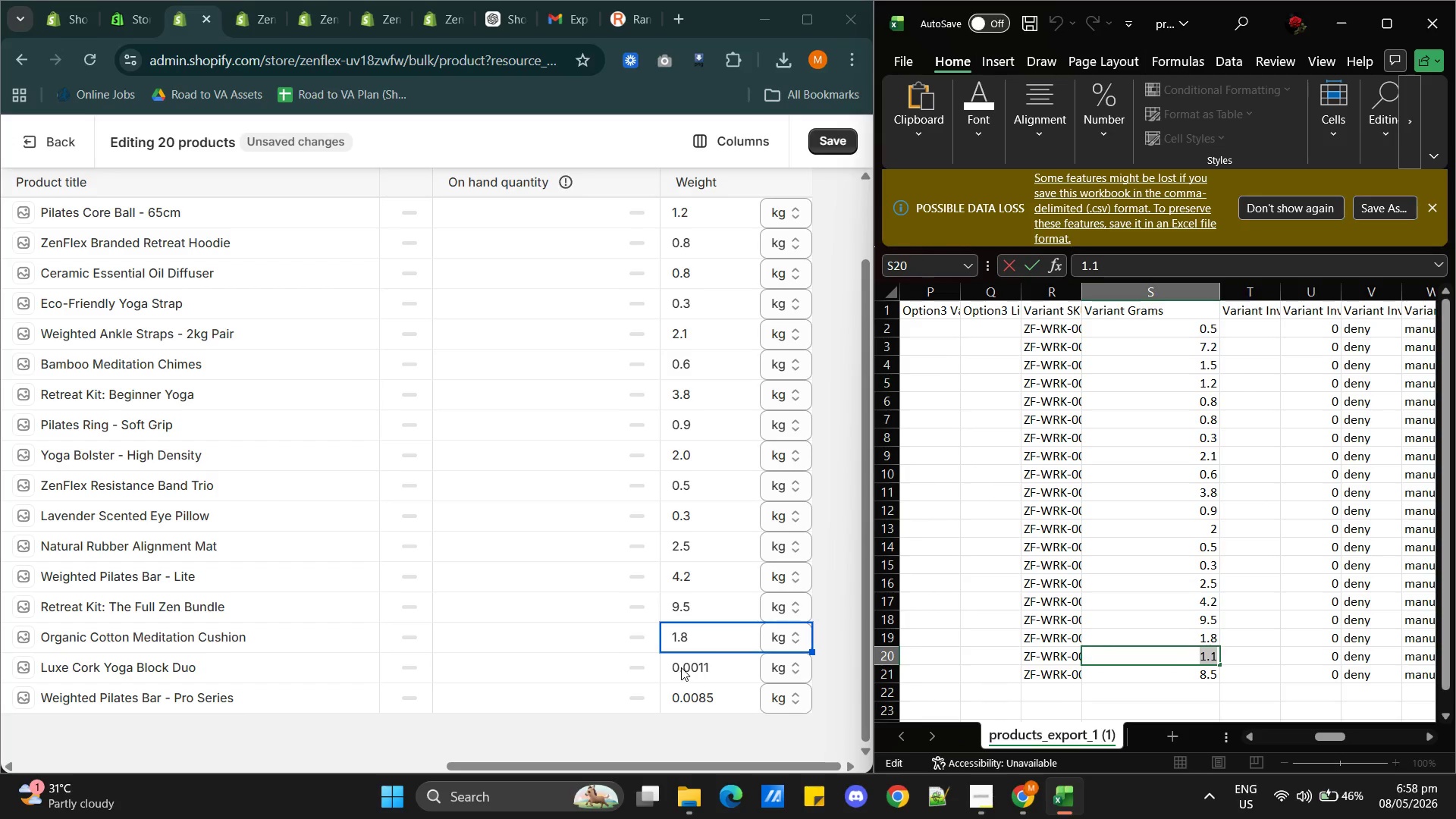 
double_click([681, 667])
 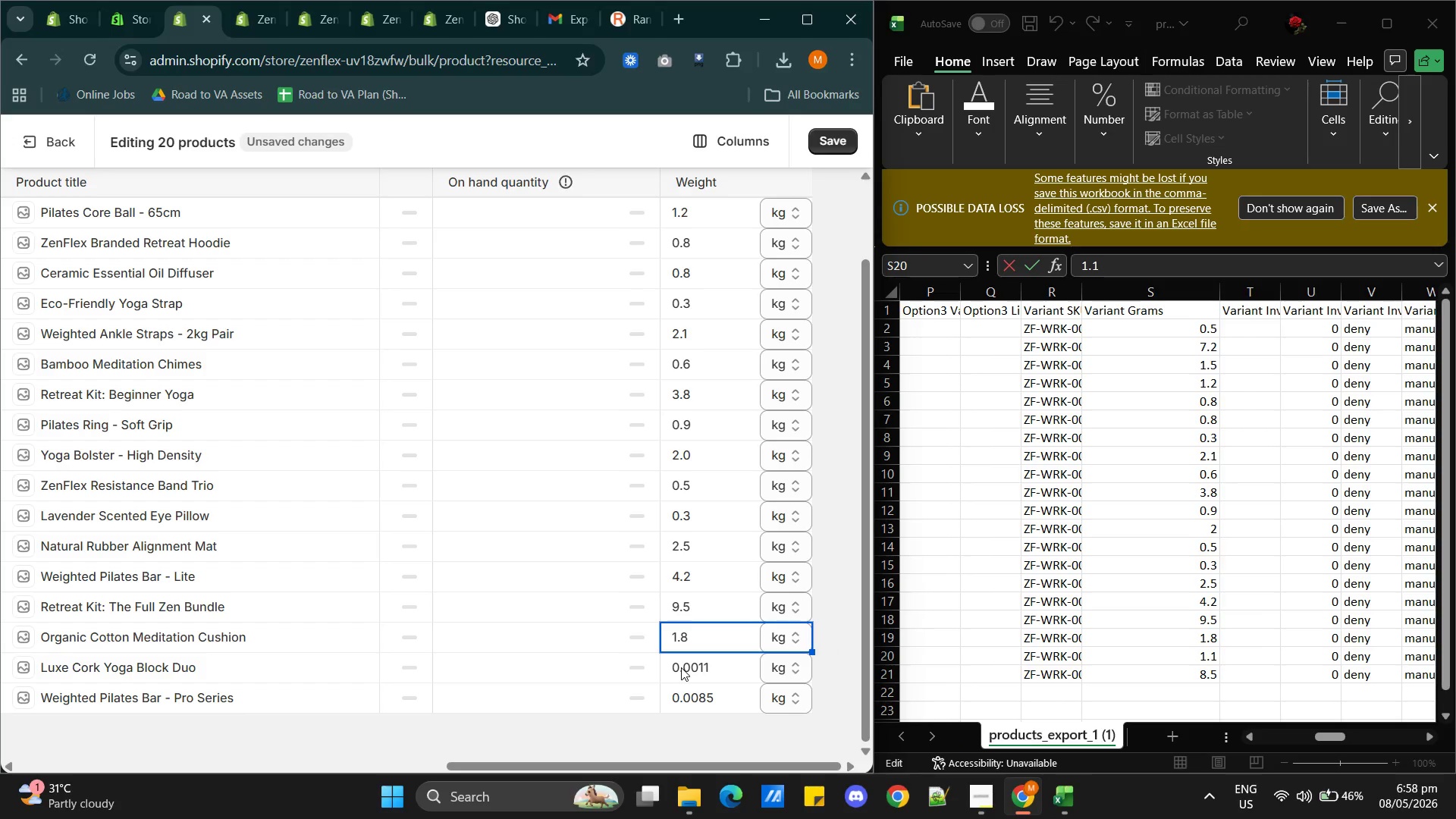 
triple_click([681, 667])
 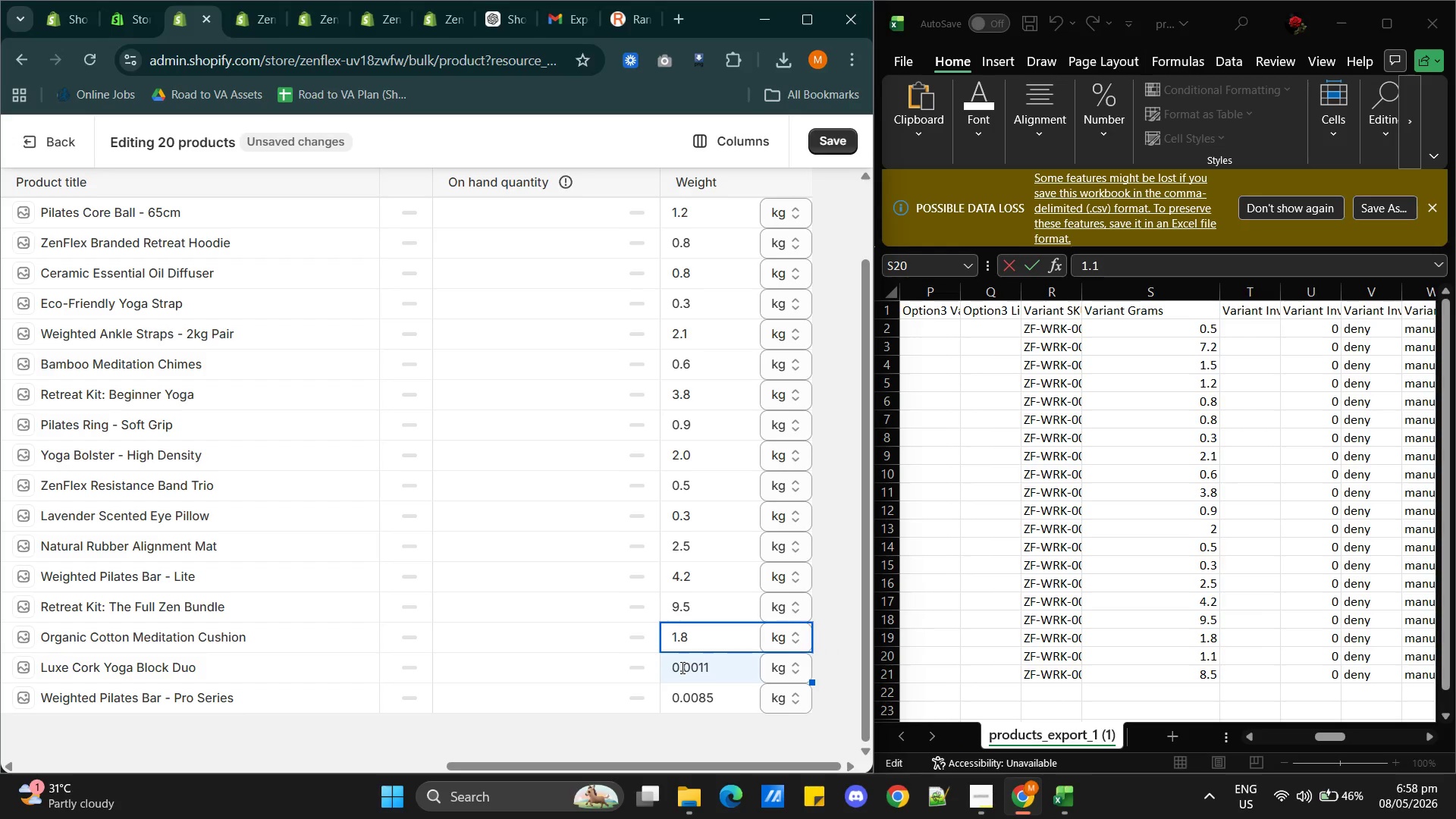 
triple_click([681, 667])
 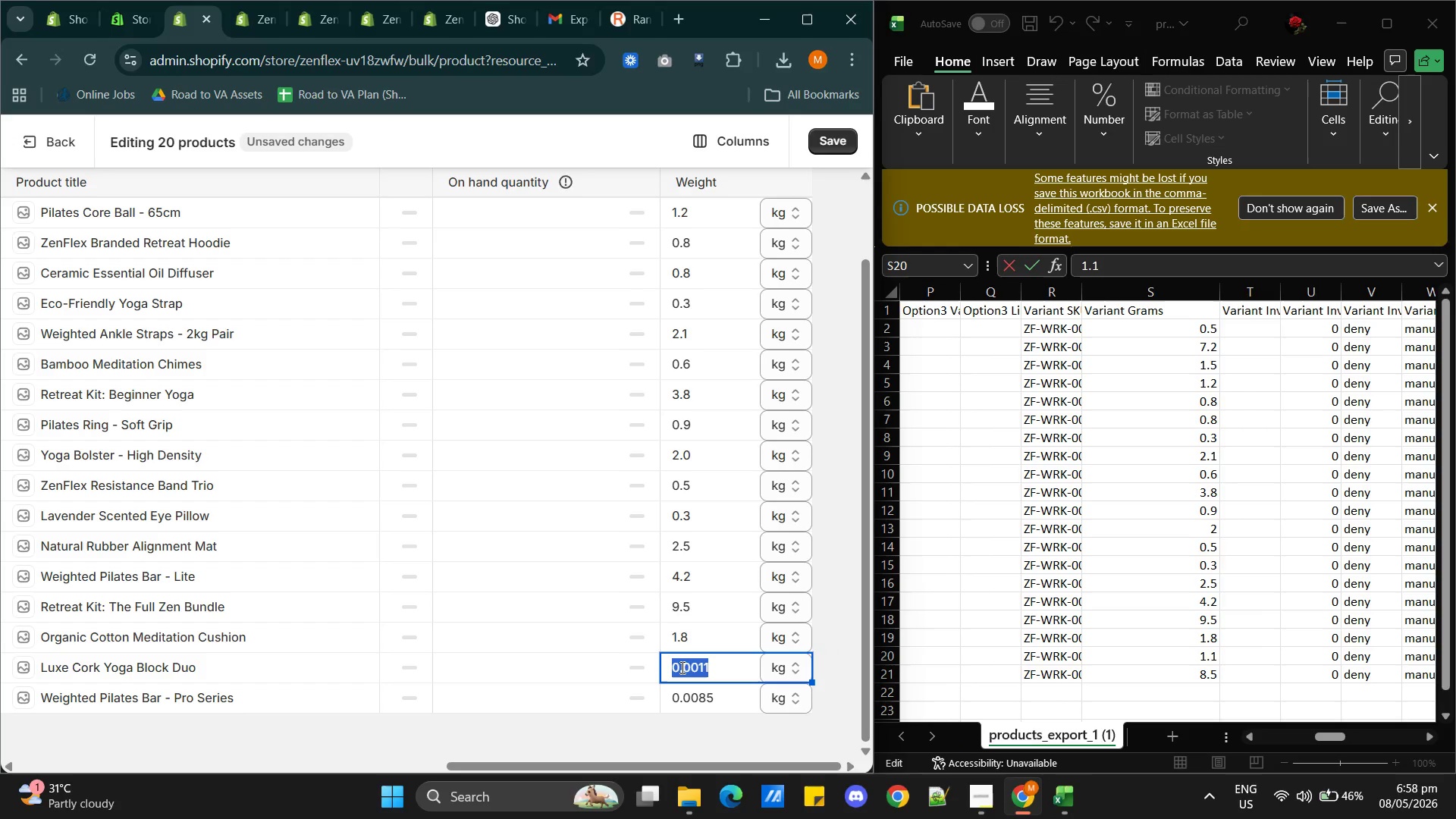 
triple_click([681, 667])
 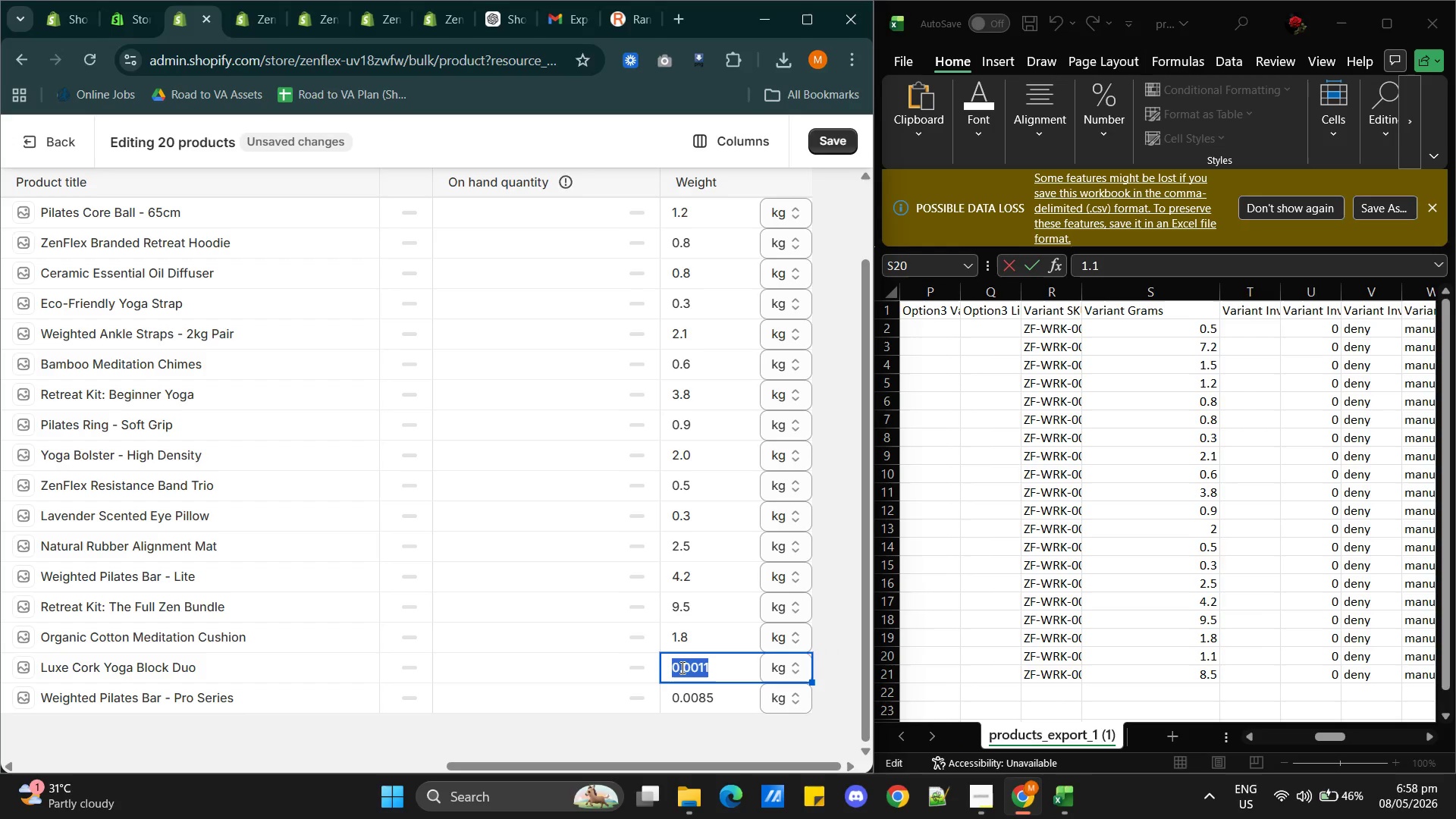 
key(Control+V)
 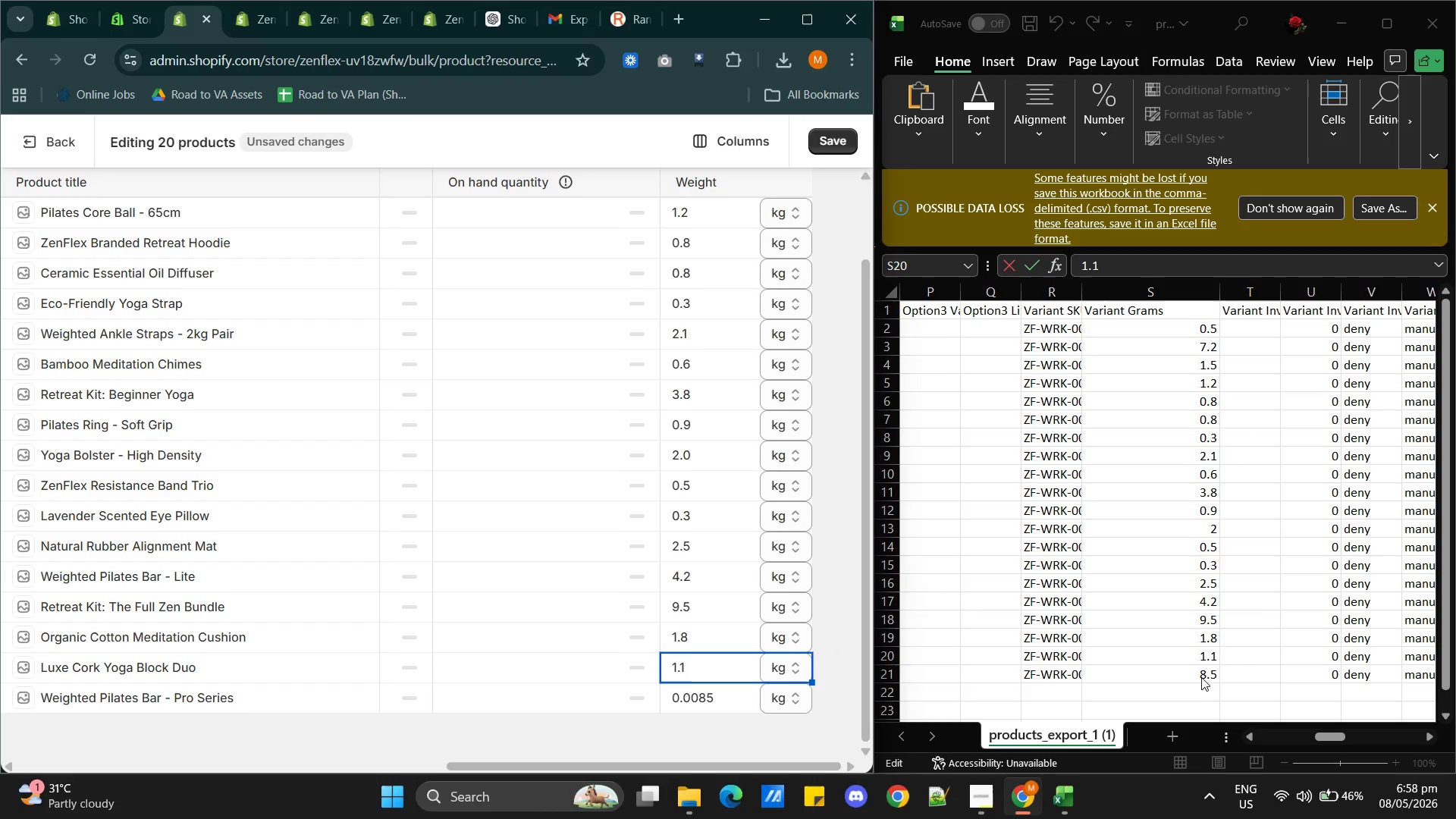 
double_click([1202, 676])
 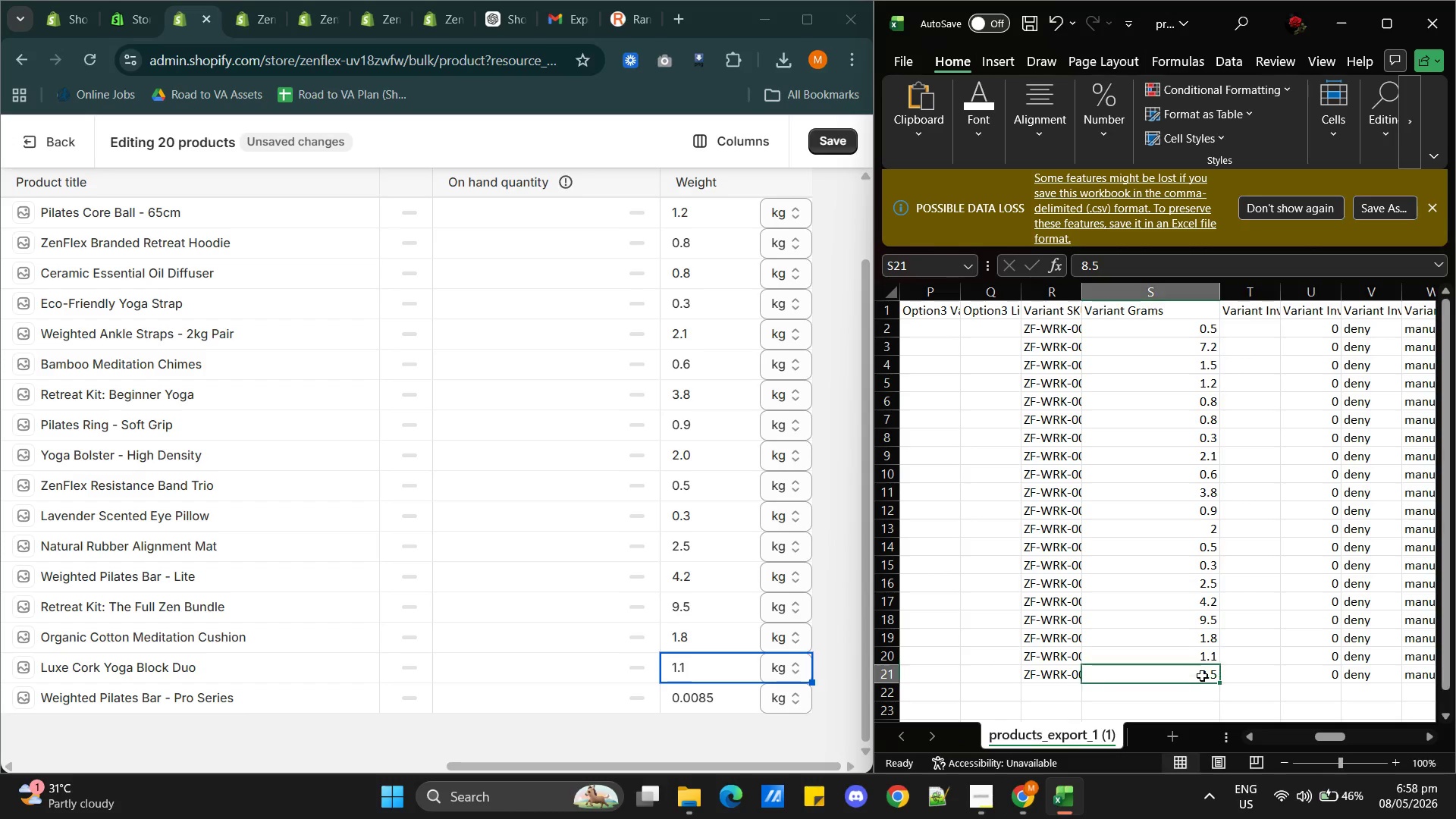 
triple_click([1202, 676])
 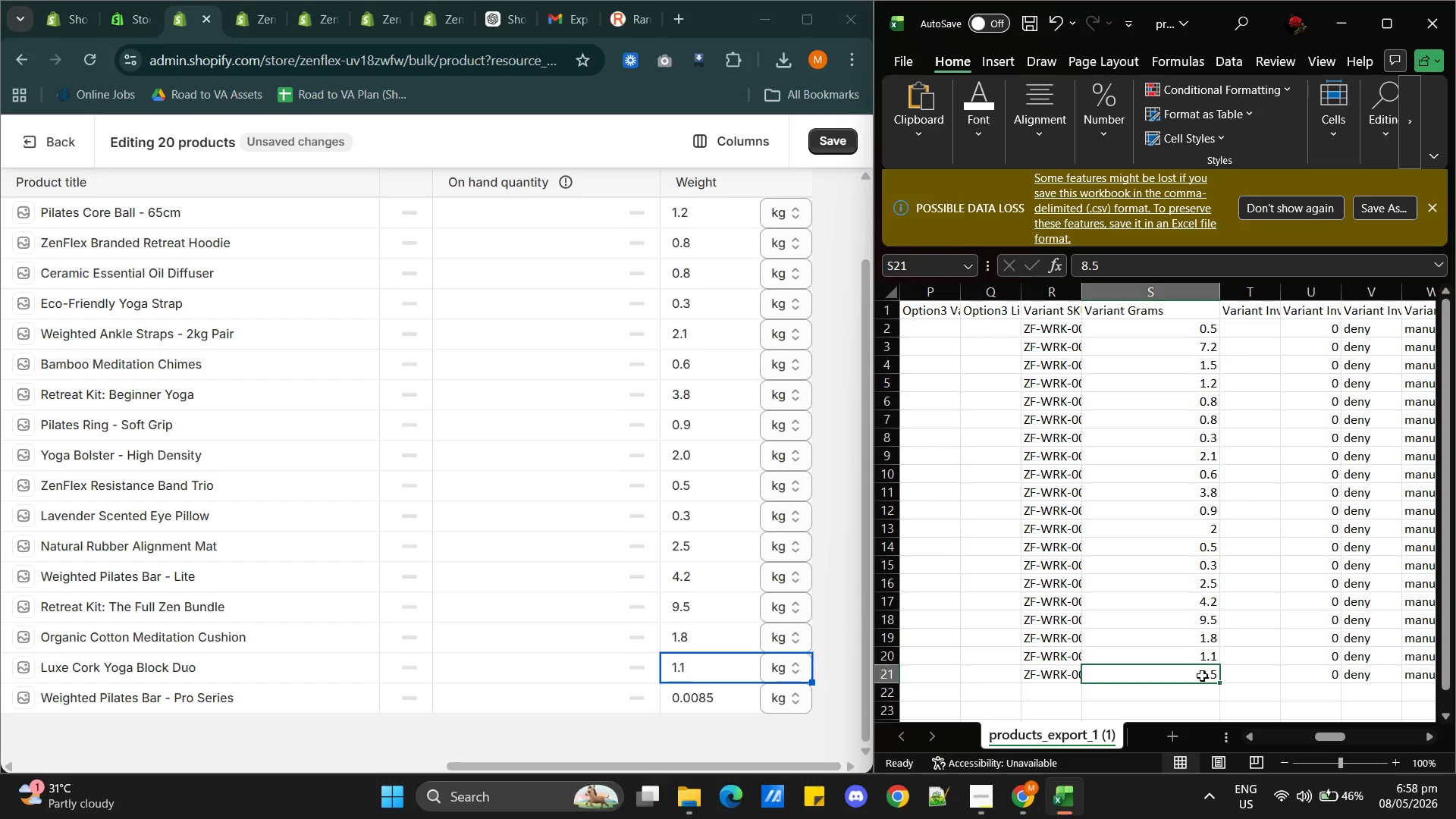 
triple_click([1202, 676])
 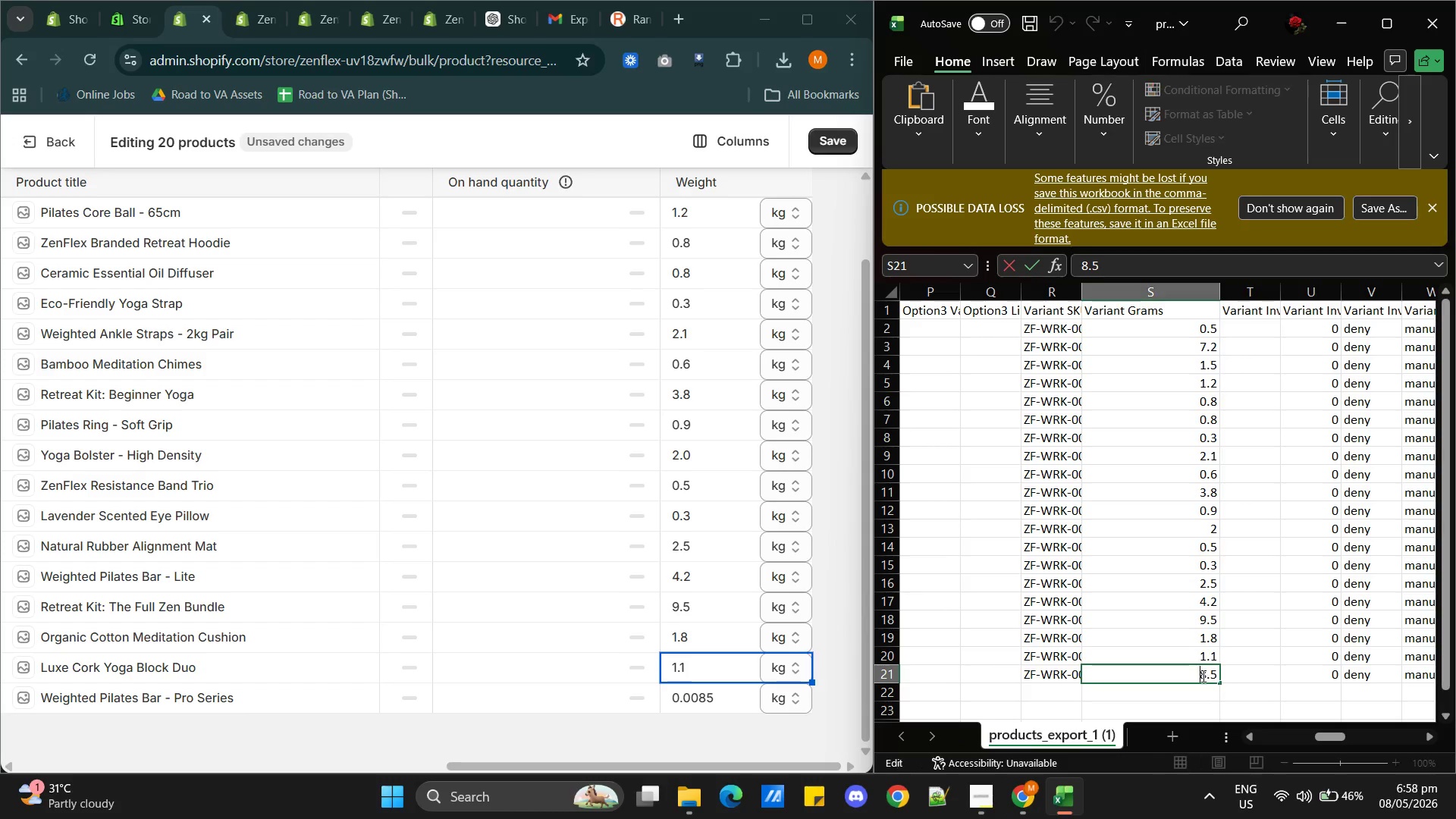 
triple_click([1202, 676])
 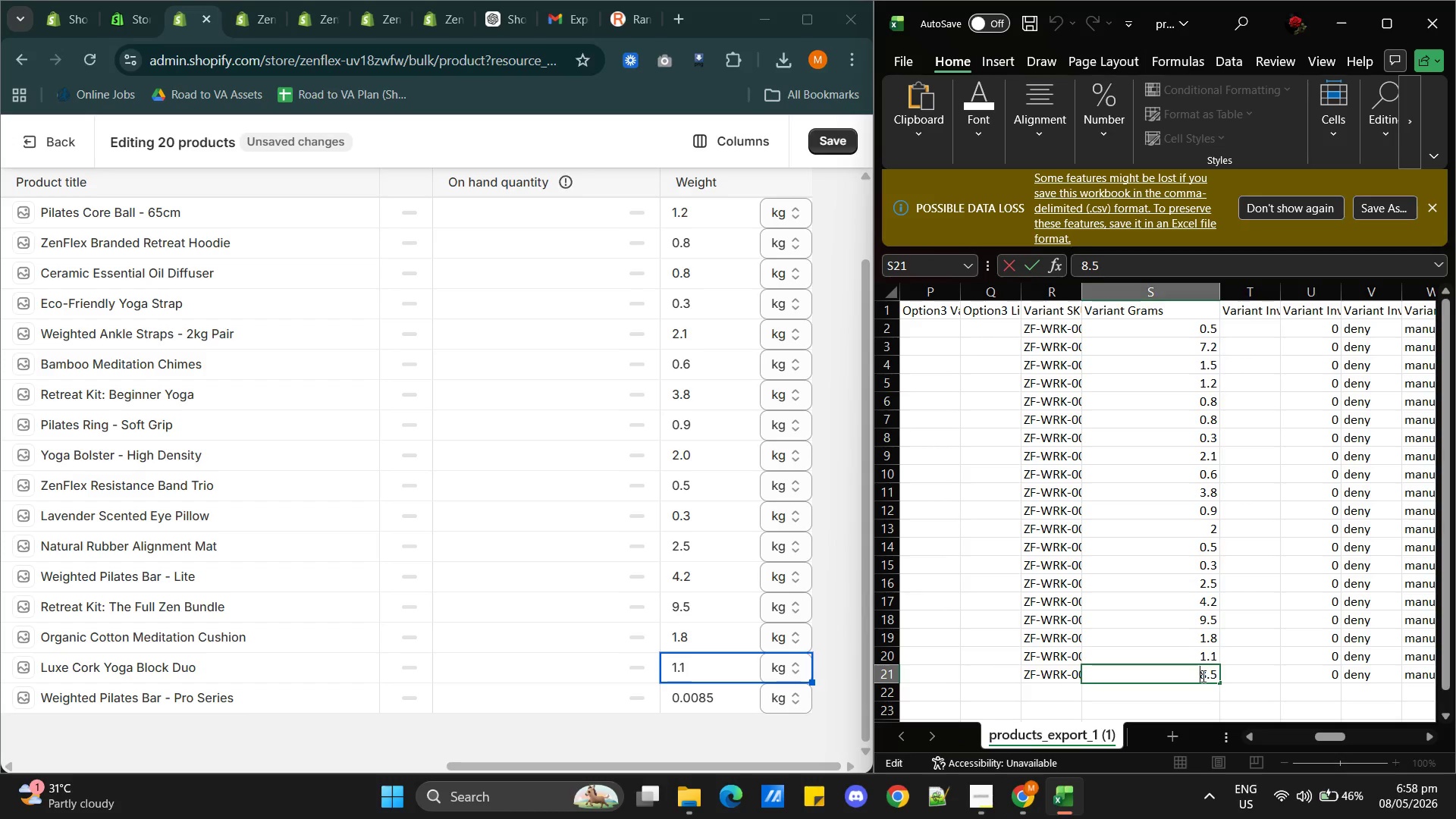 
triple_click([1202, 676])
 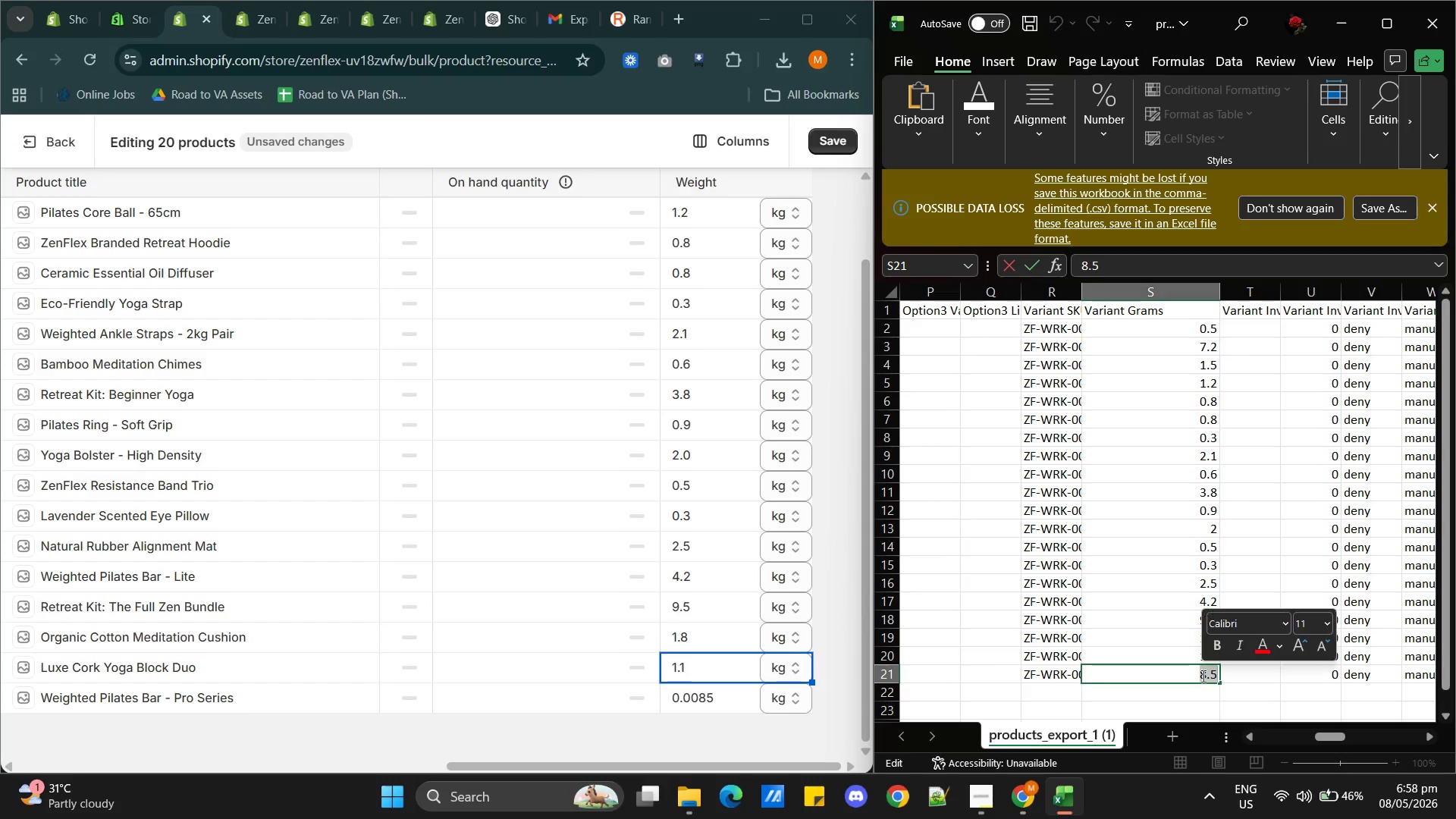 
key(Control+C)
 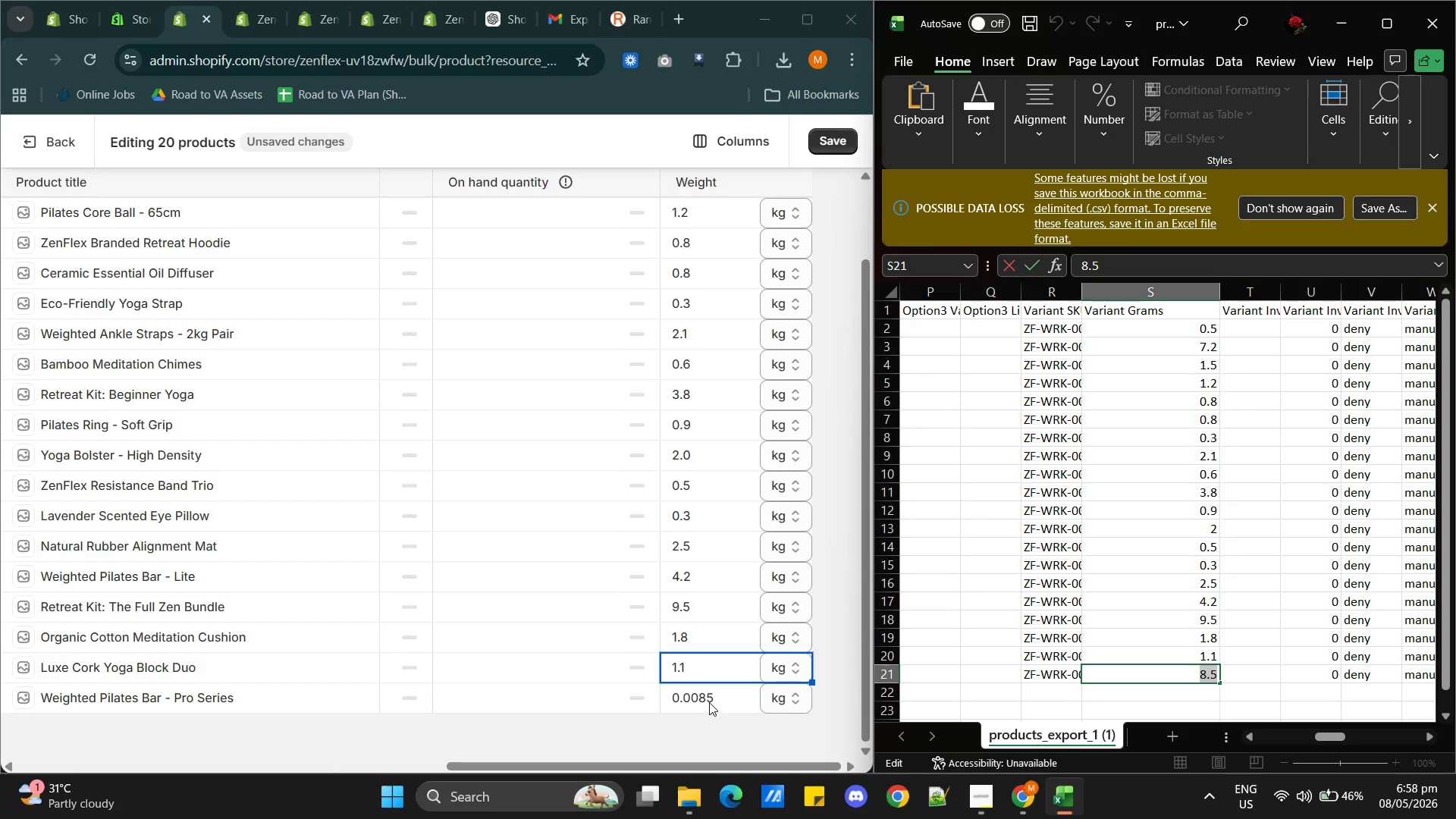 
double_click([709, 702])
 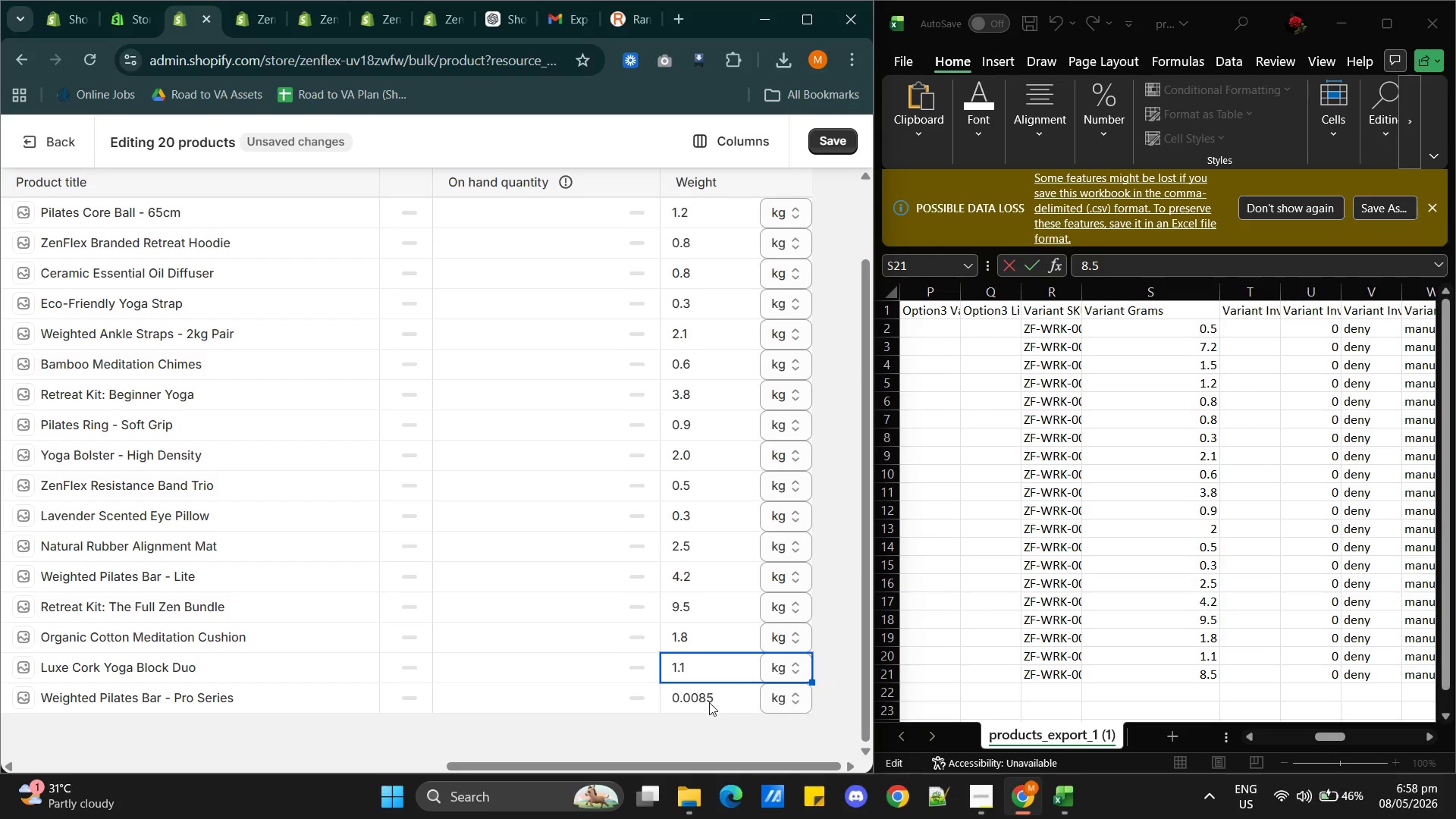 
triple_click([709, 702])
 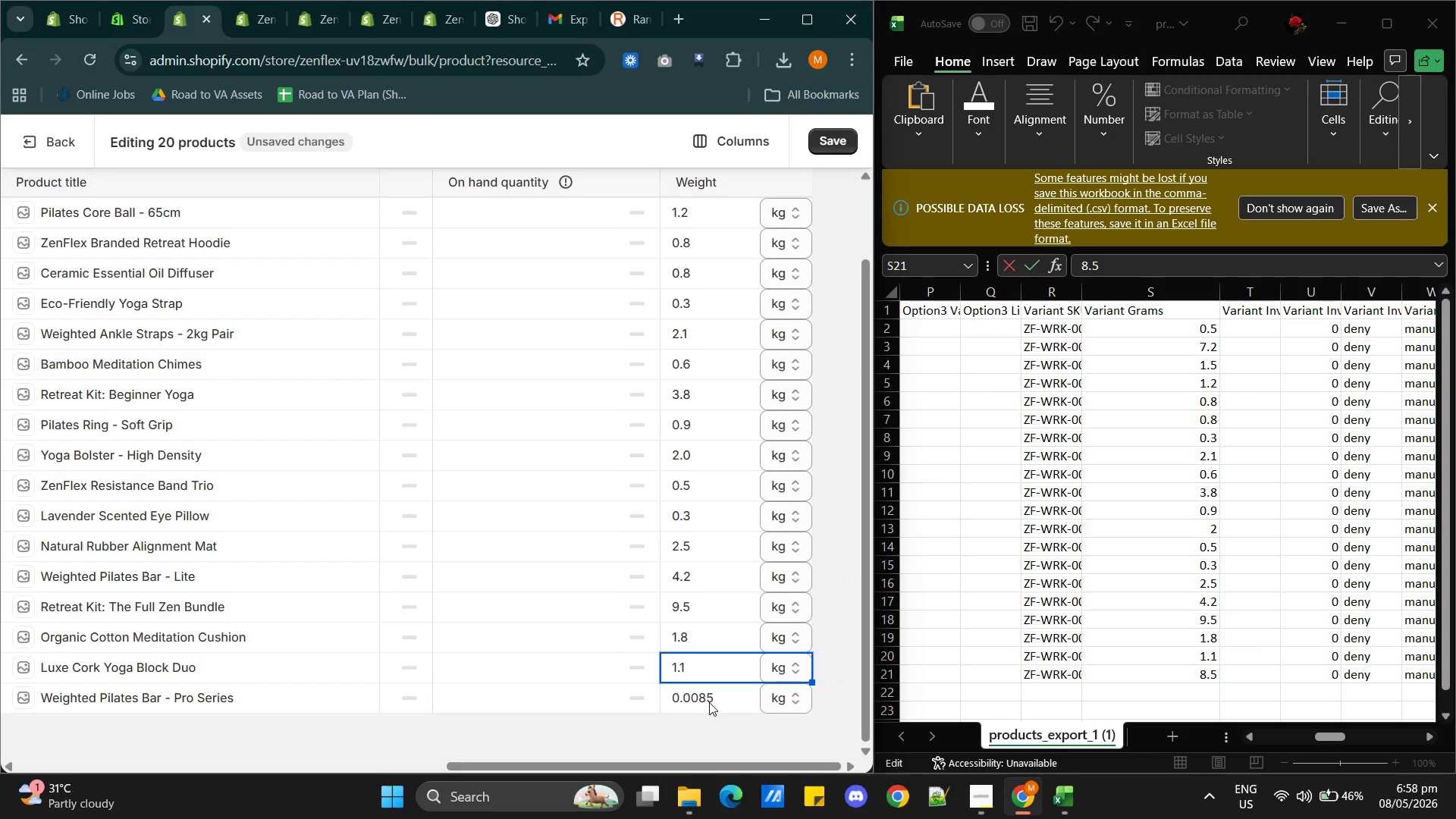 
triple_click([709, 702])
 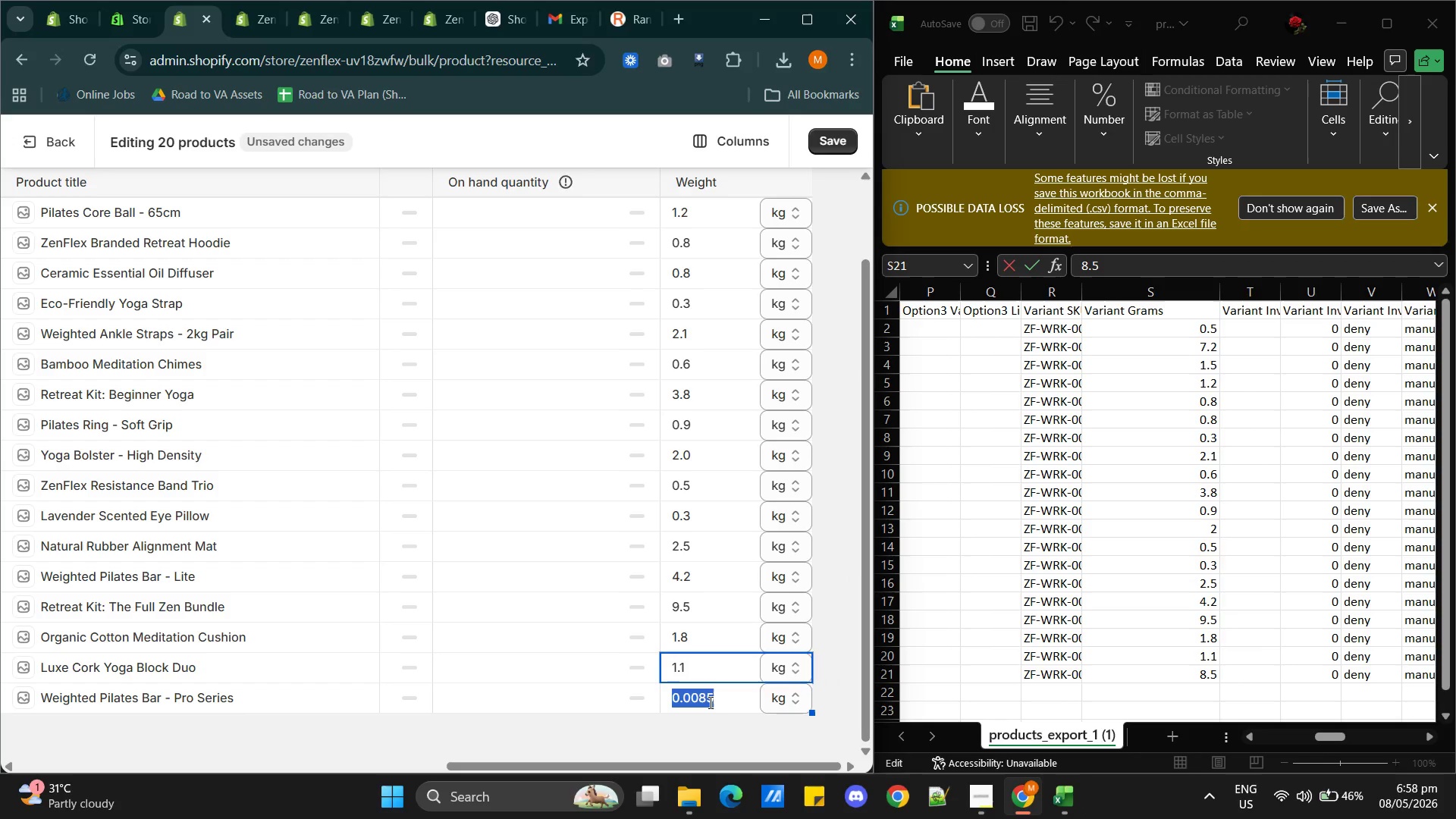 
triple_click([709, 702])
 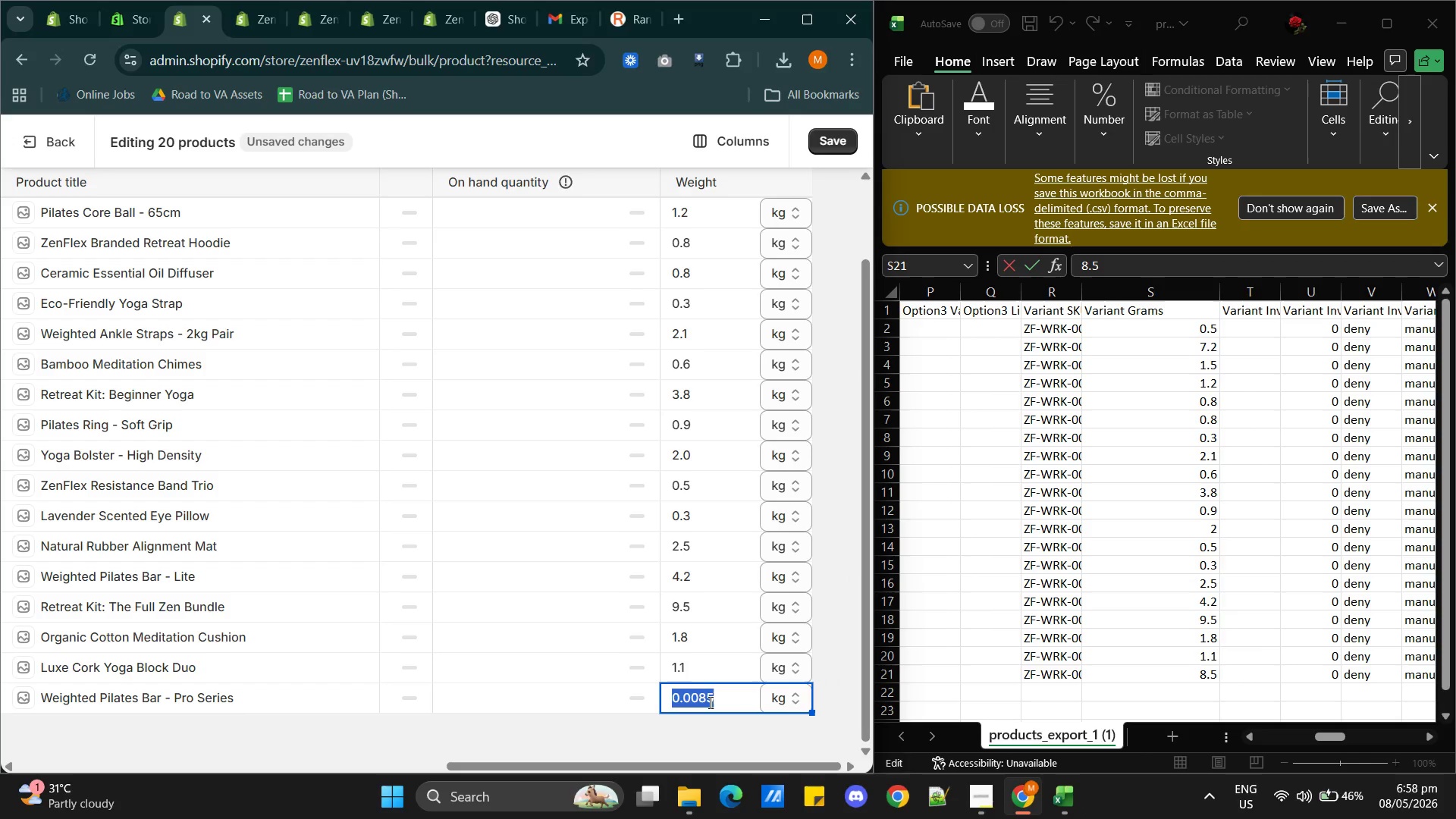 
triple_click([709, 702])
 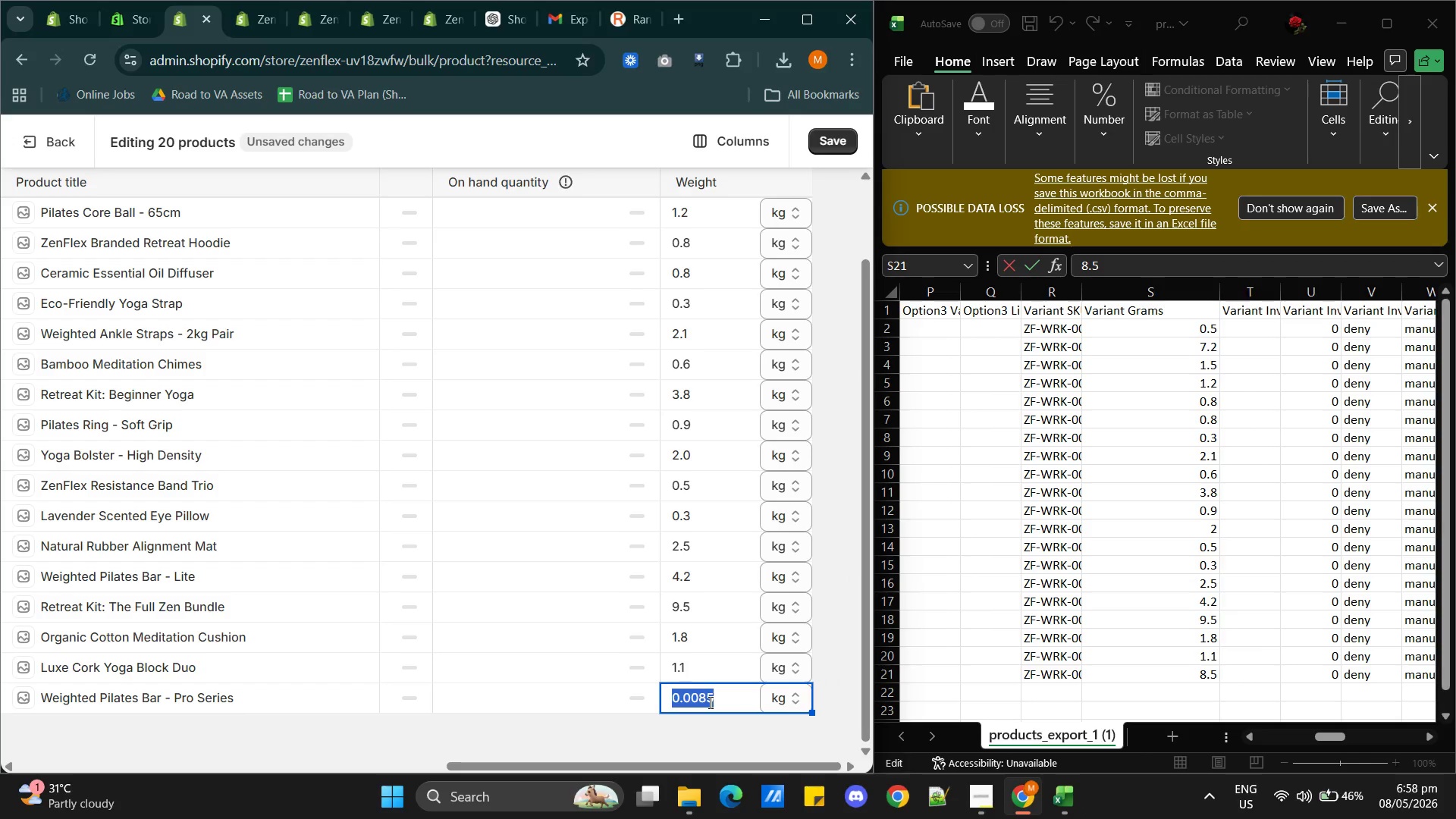 
triple_click([709, 702])
 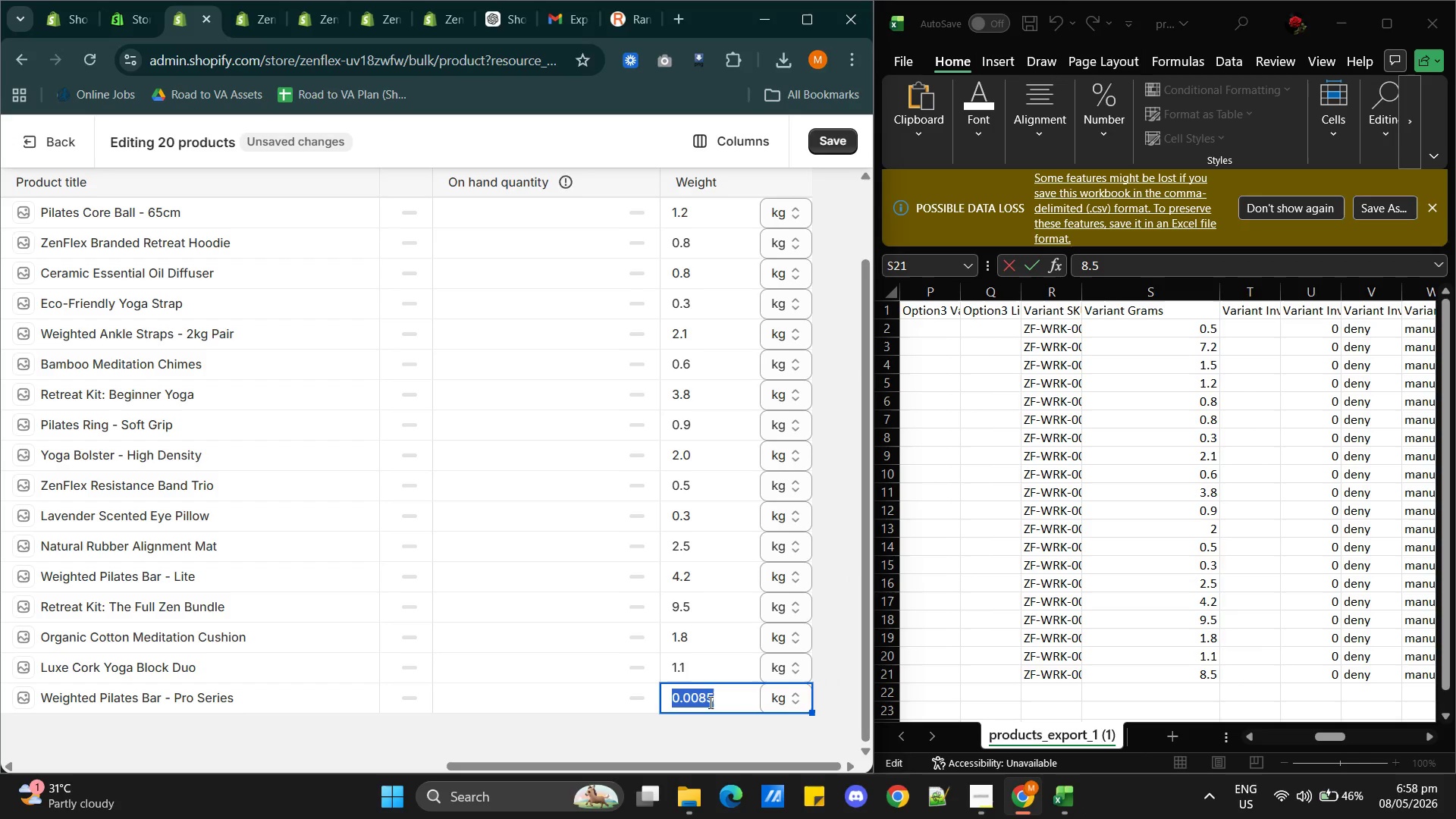 
key(Control+V)
 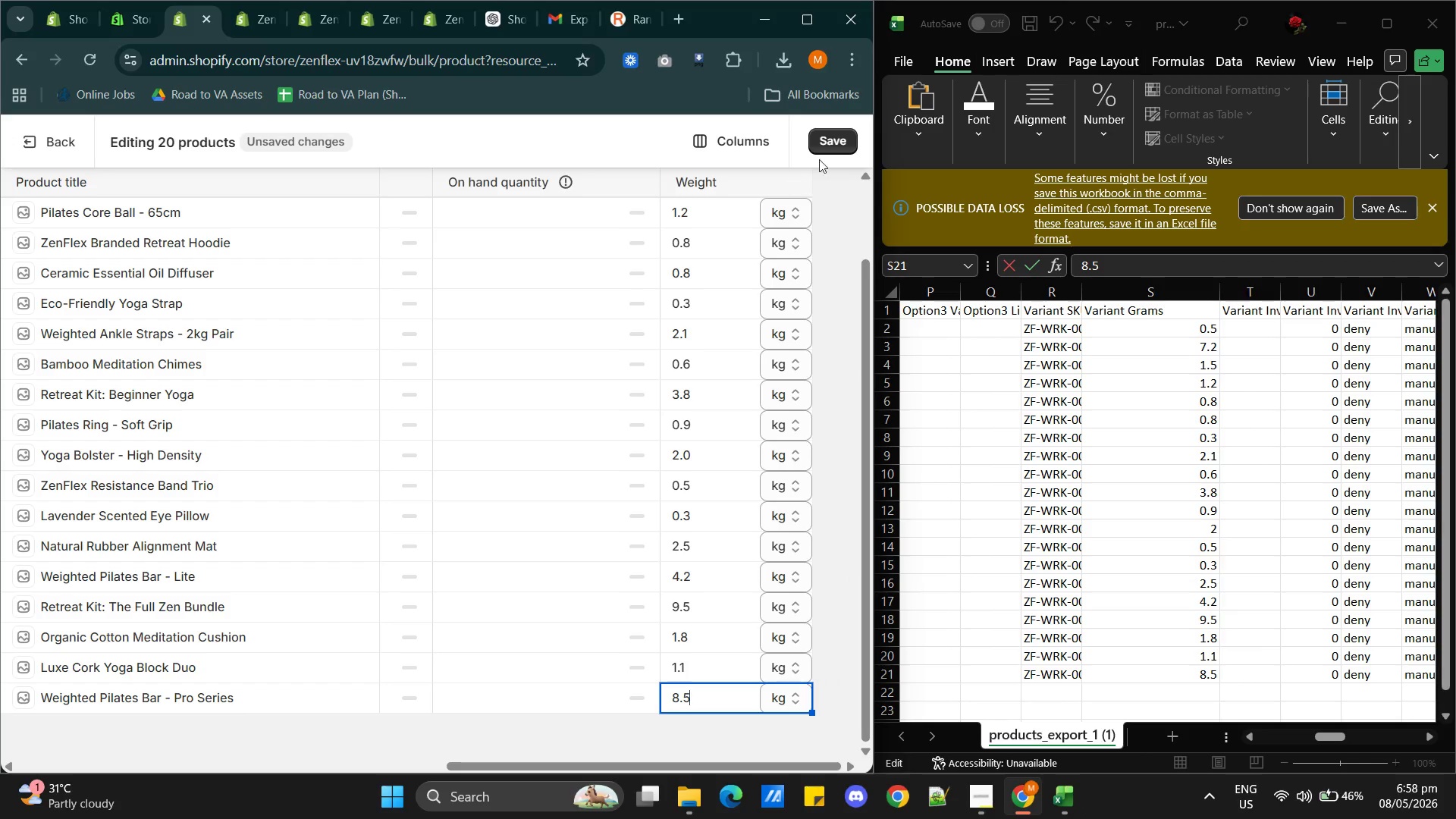 
left_click([839, 148])
 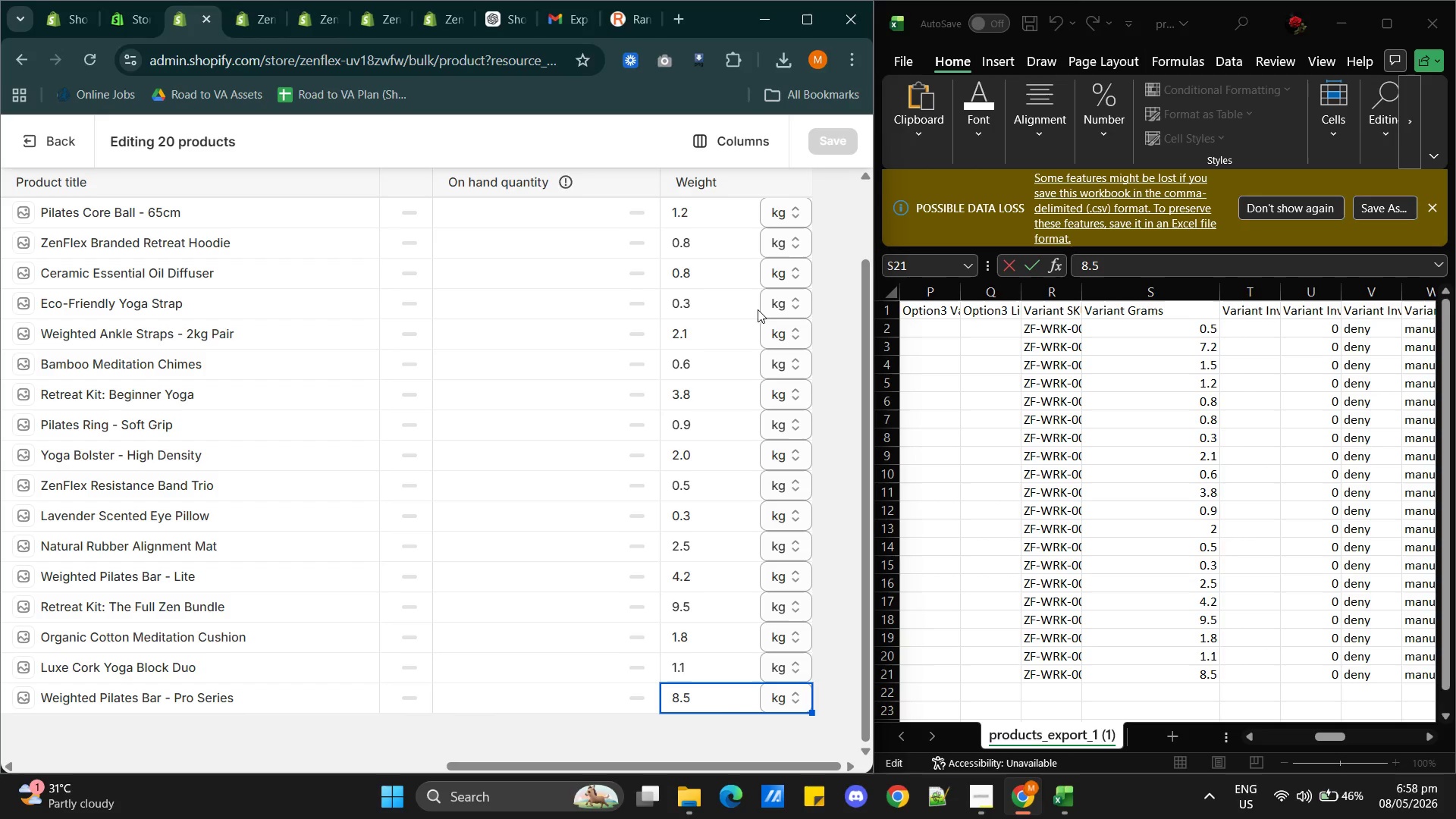 
wait(34.91)
 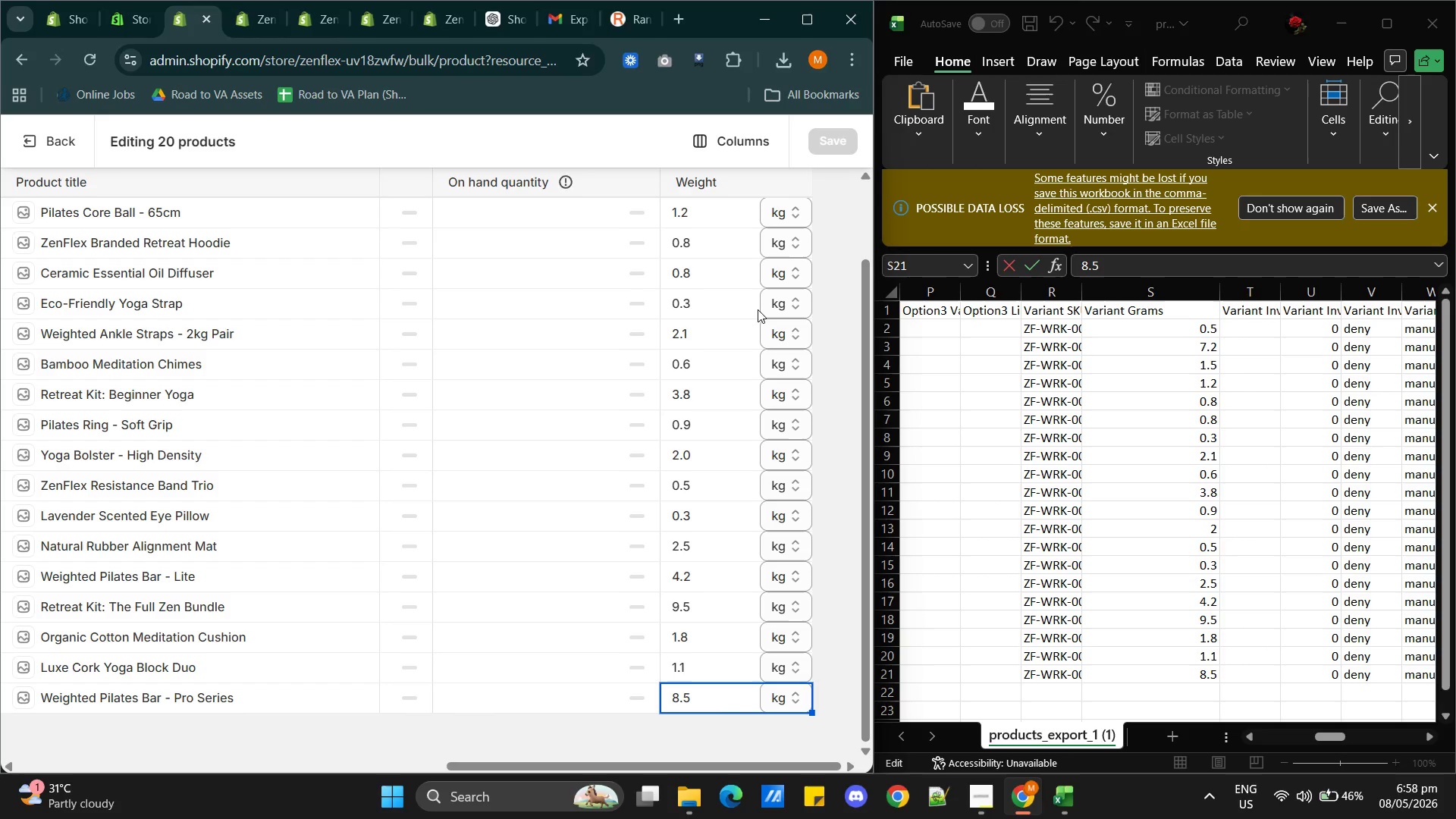 
left_click([1439, 32])
 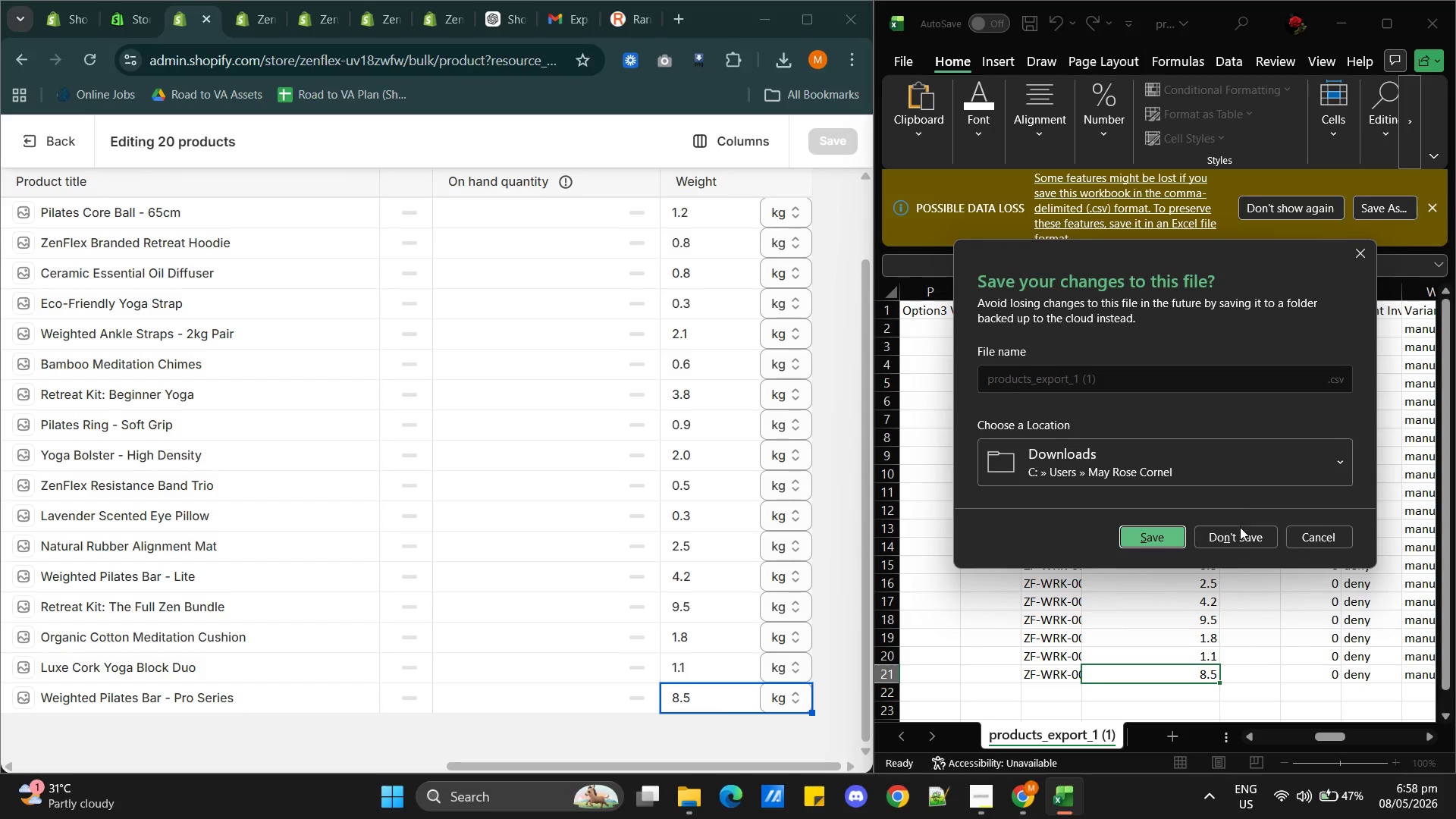 
left_click([1240, 541])
 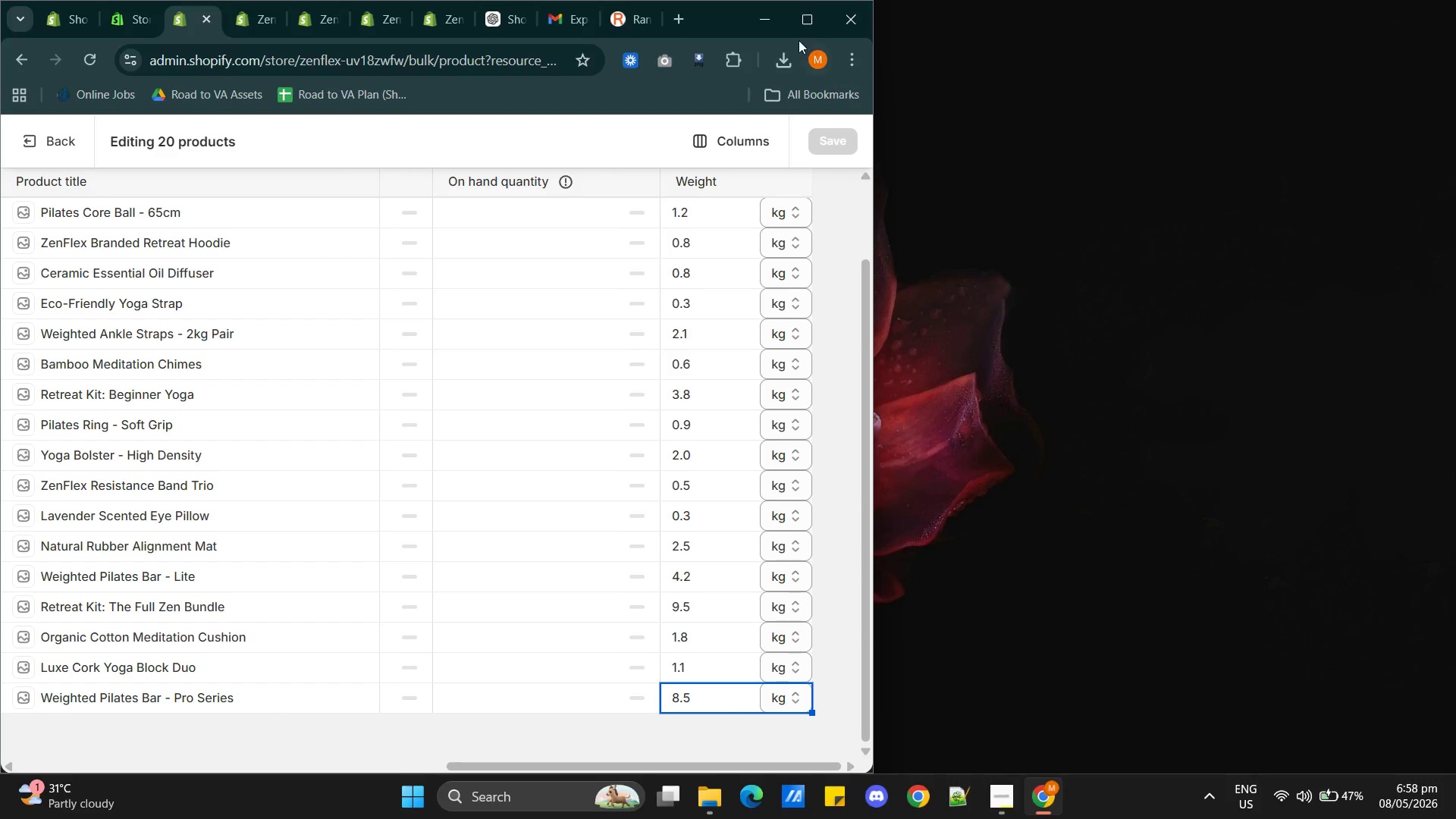 
left_click([817, 27])
 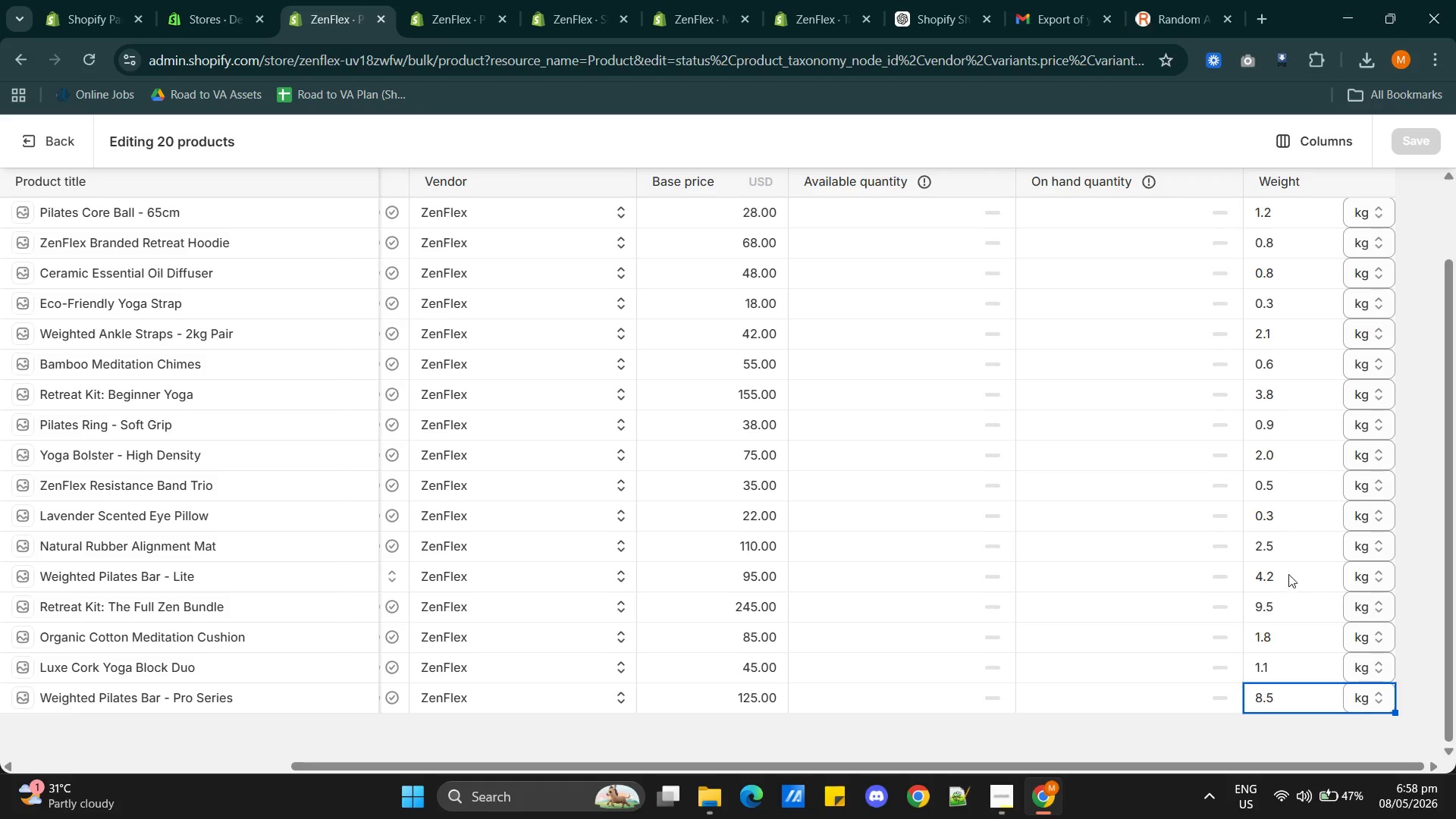 
scroll: coordinate [1286, 528], scroll_direction: up, amount: 1.0
 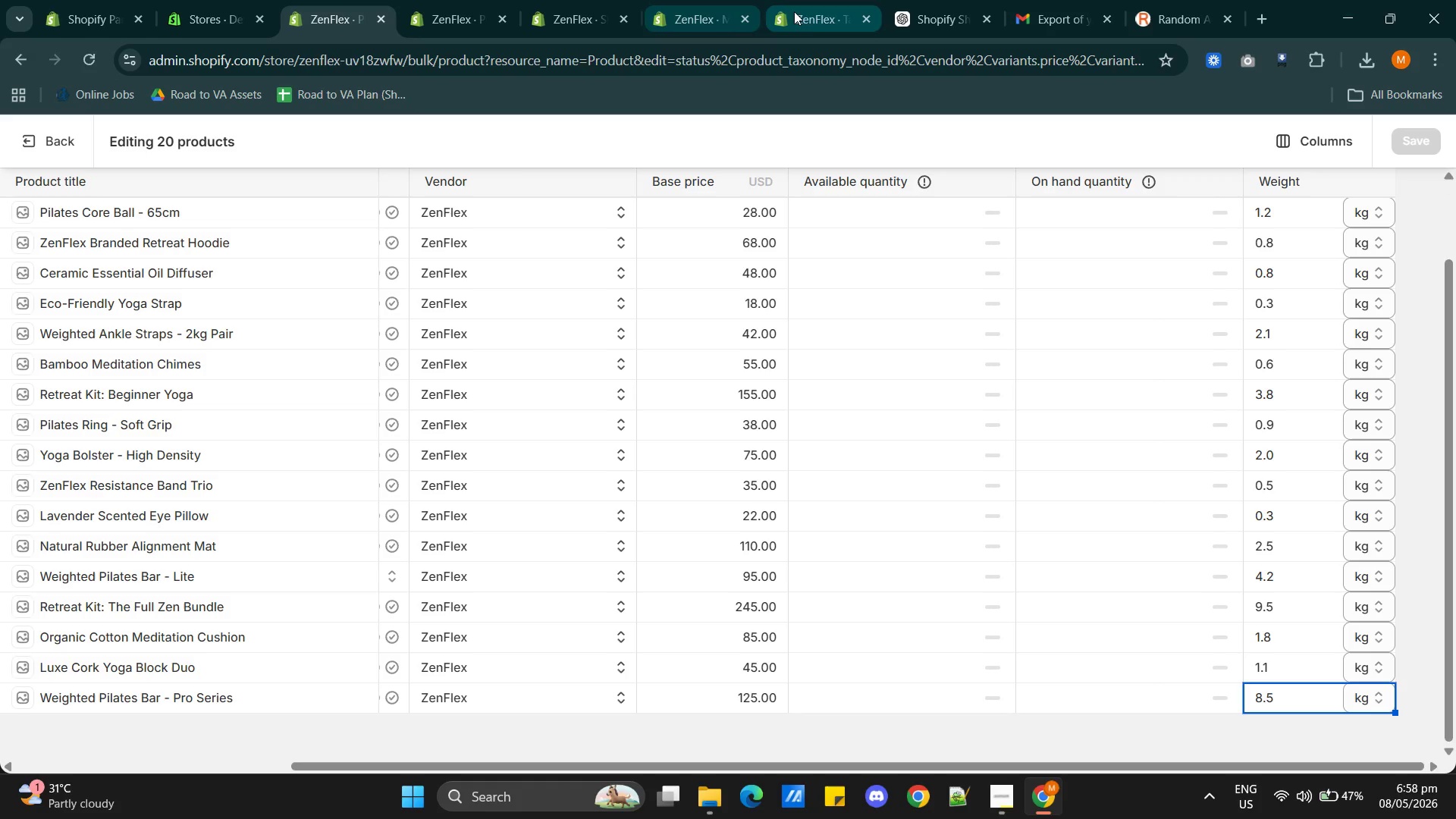 
left_click([808, 16])
 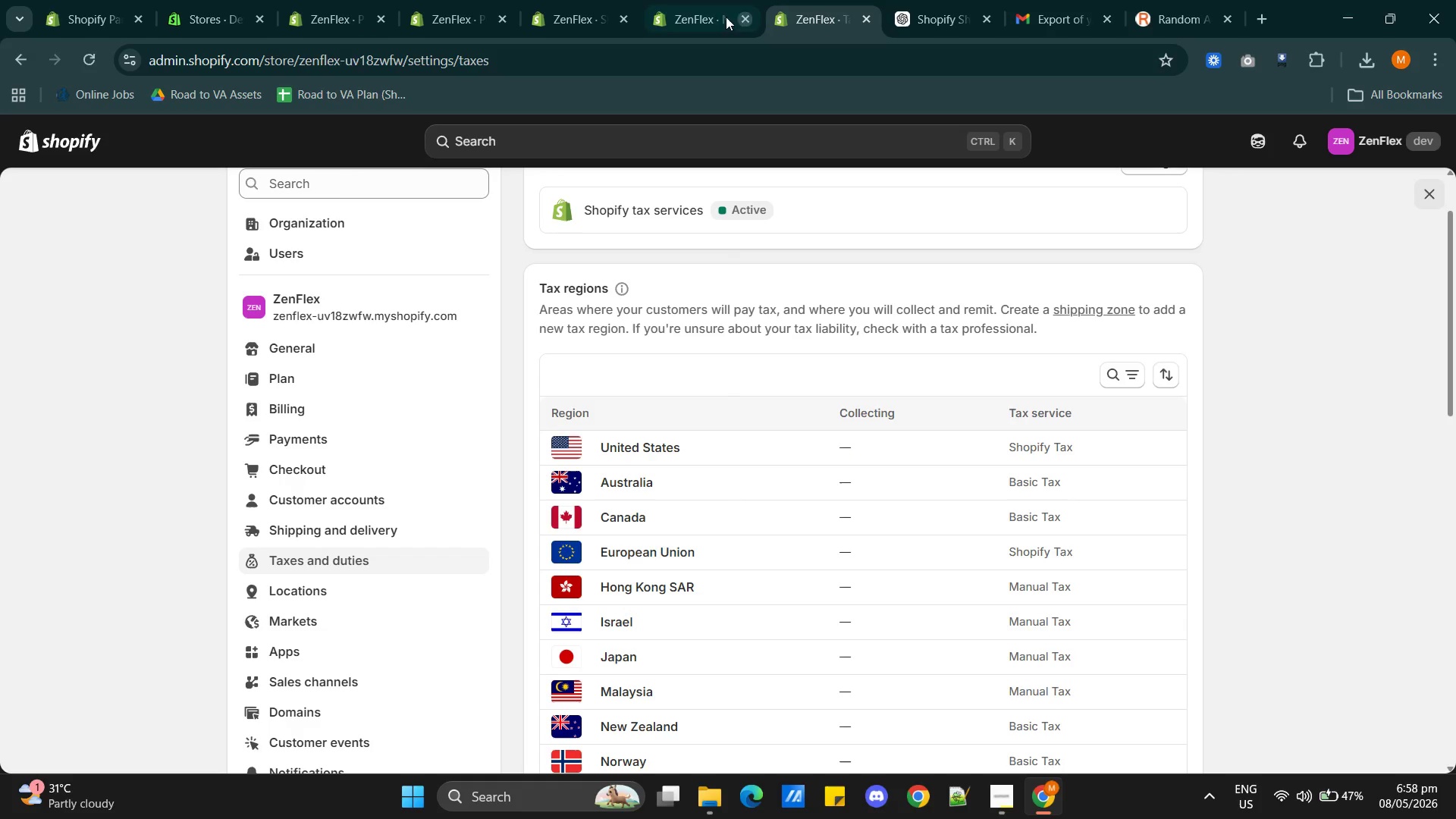 
left_click([689, 19])
 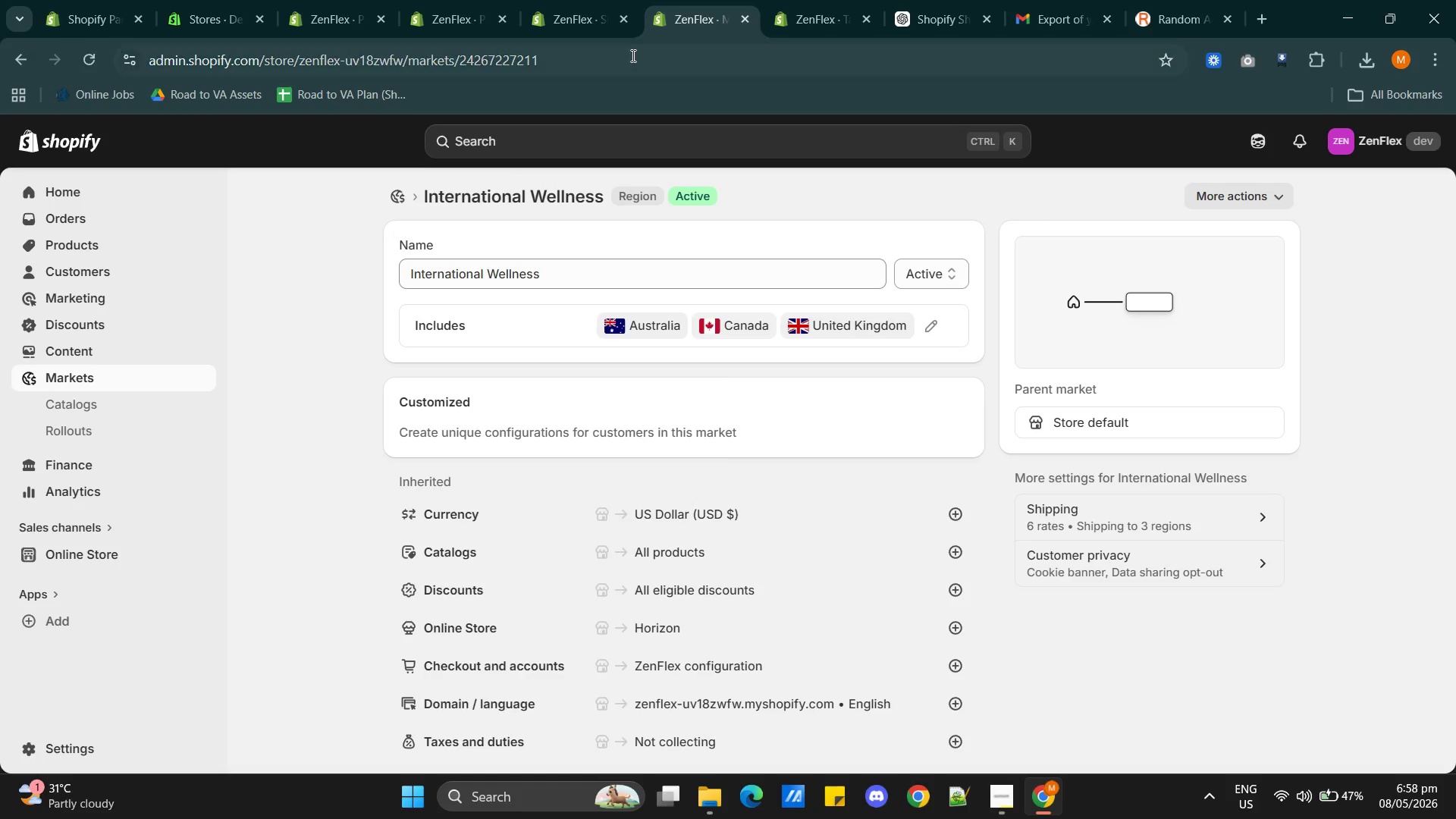 
left_click([579, 25])
 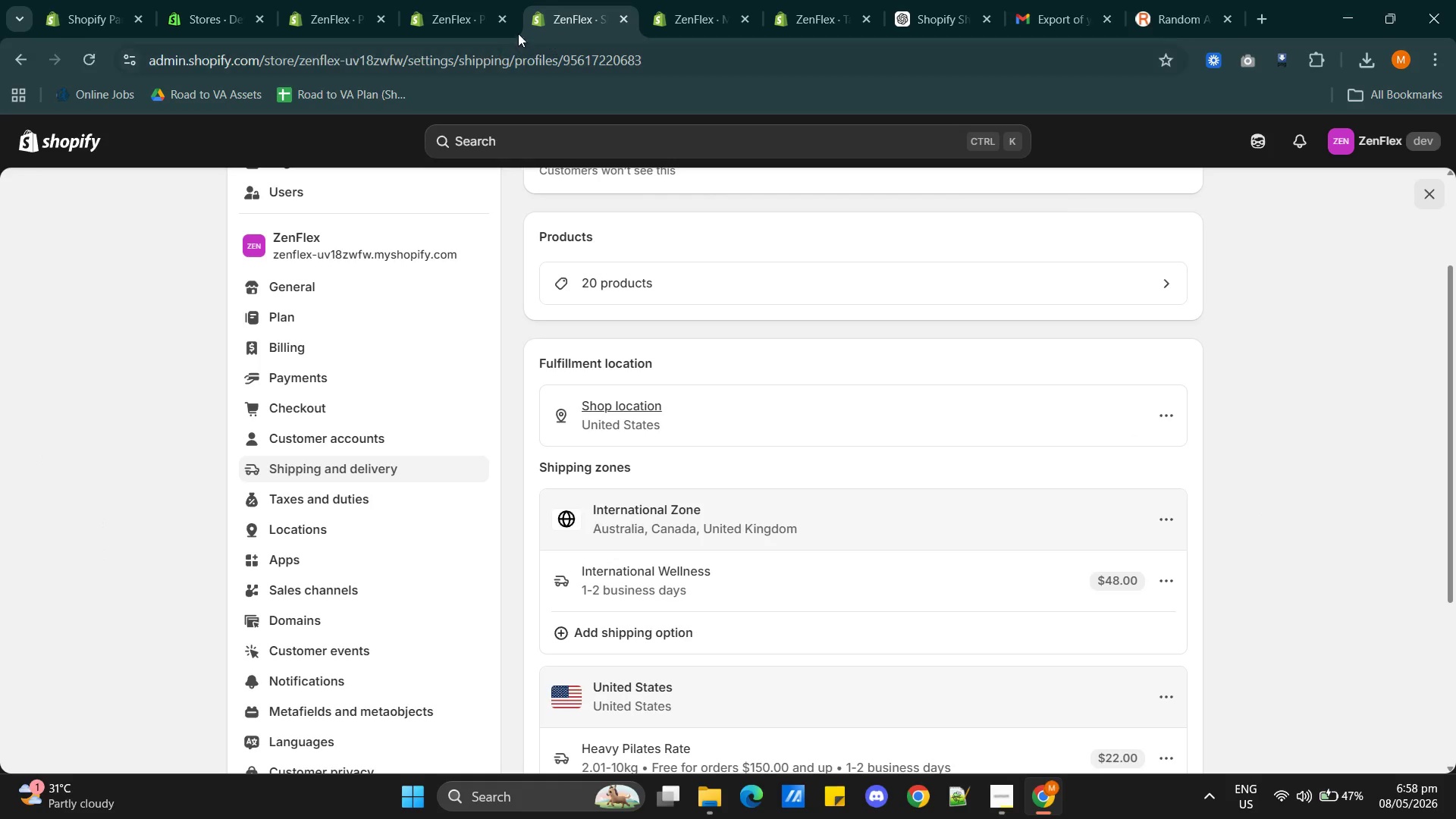 
left_click([448, 23])
 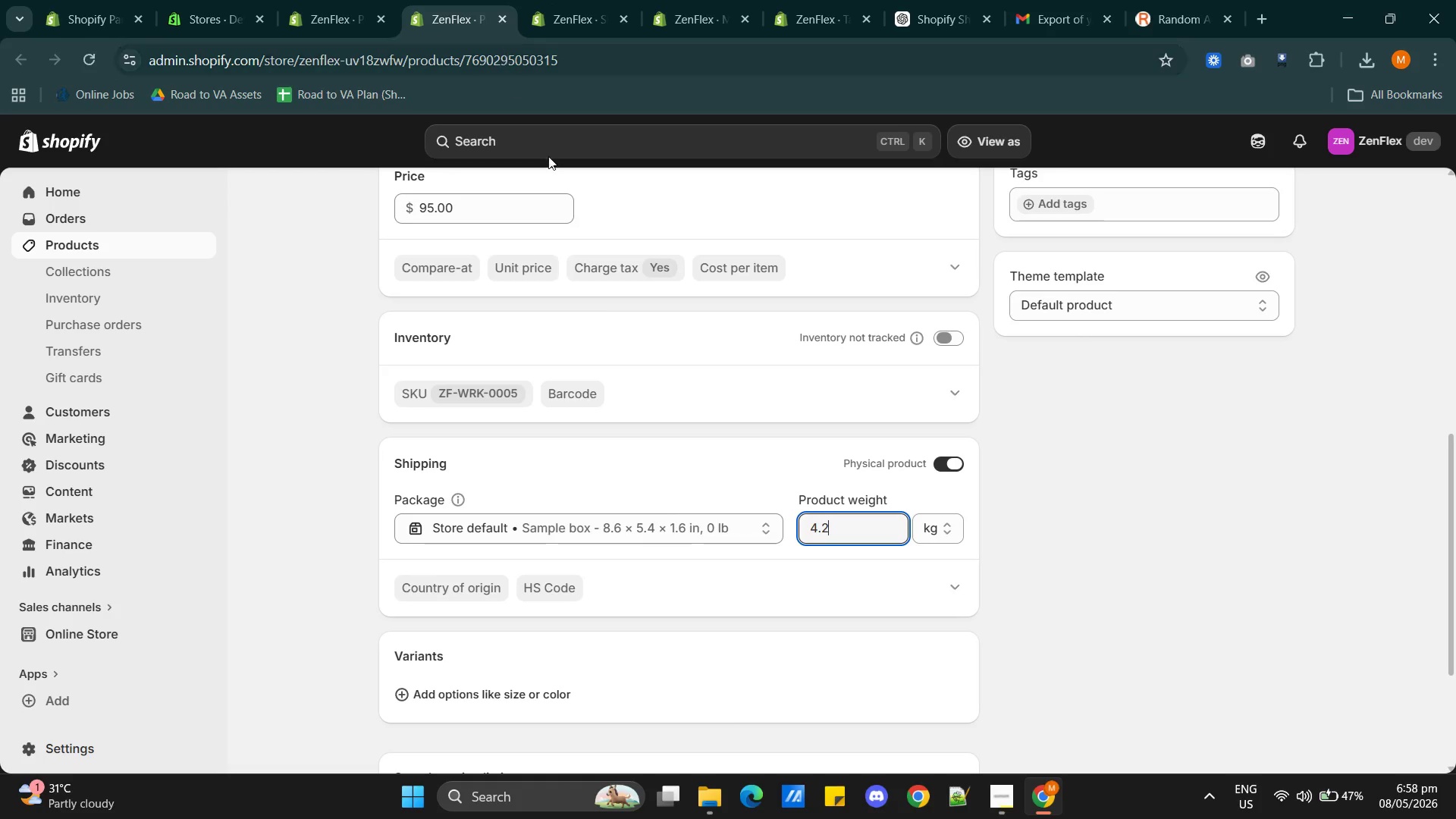 
scroll: coordinate [679, 405], scroll_direction: up, amount: 9.0
 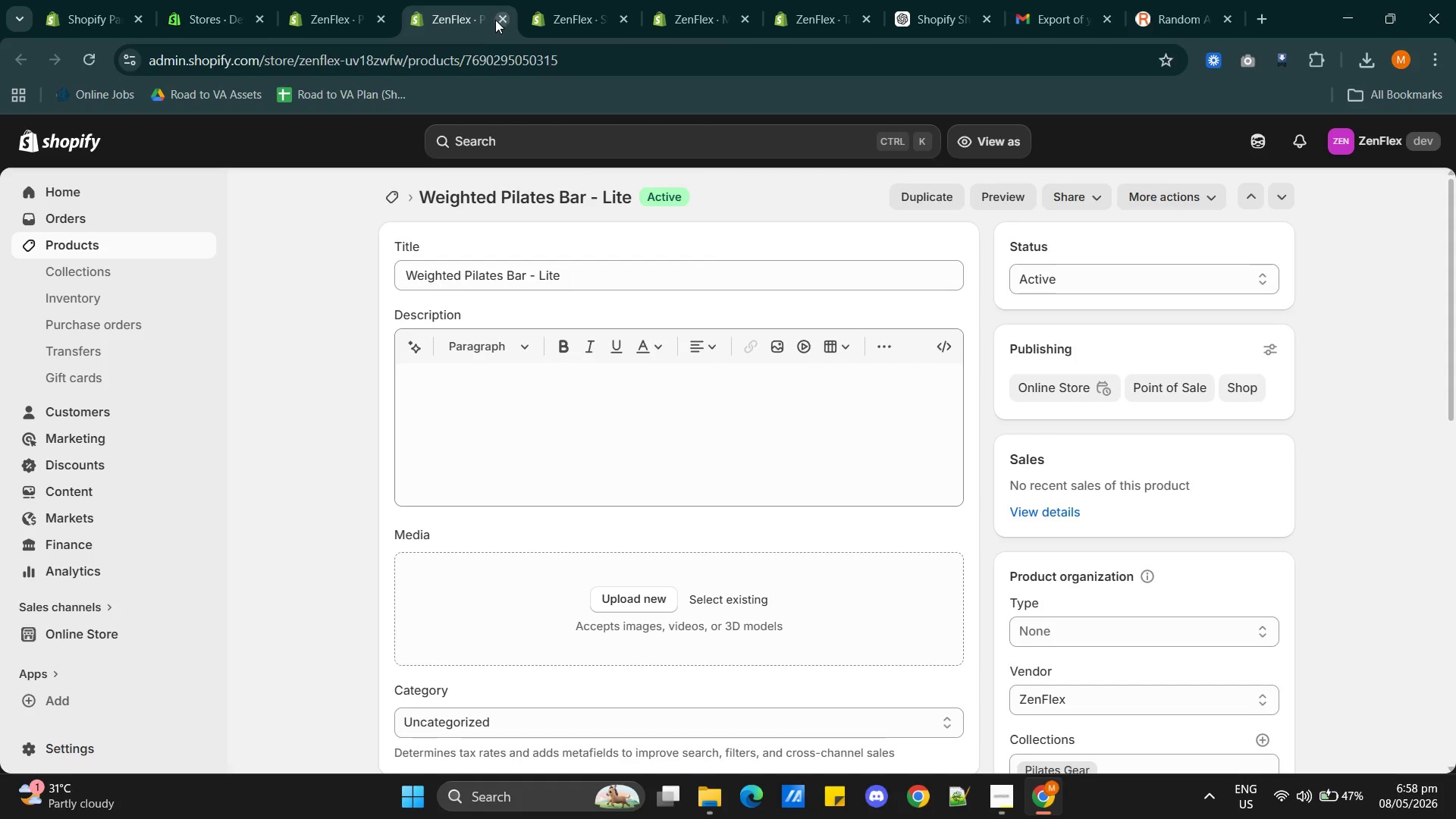 
left_click([500, 19])
 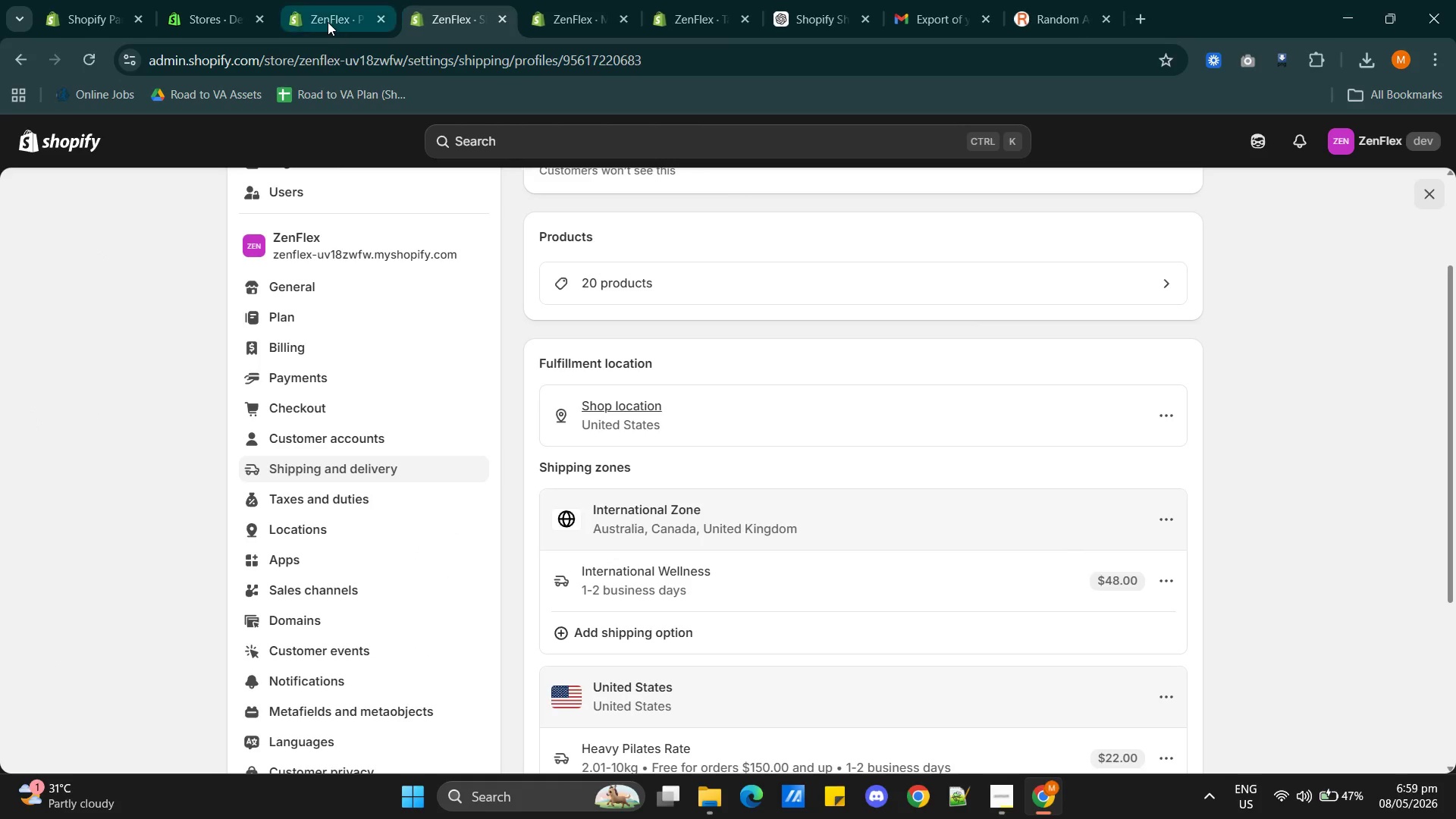 
left_click([326, 21])
 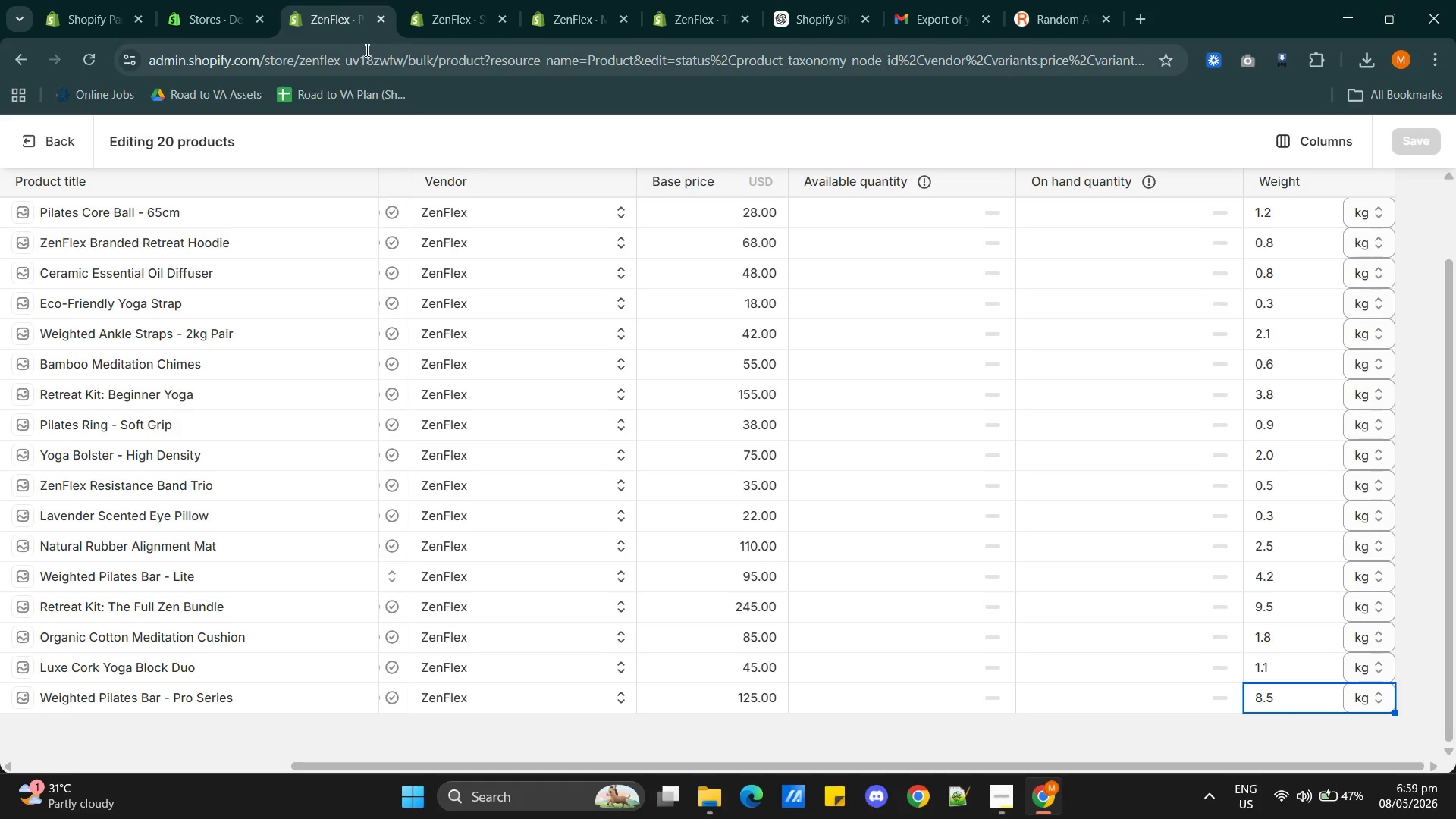 
left_click([362, 50])
 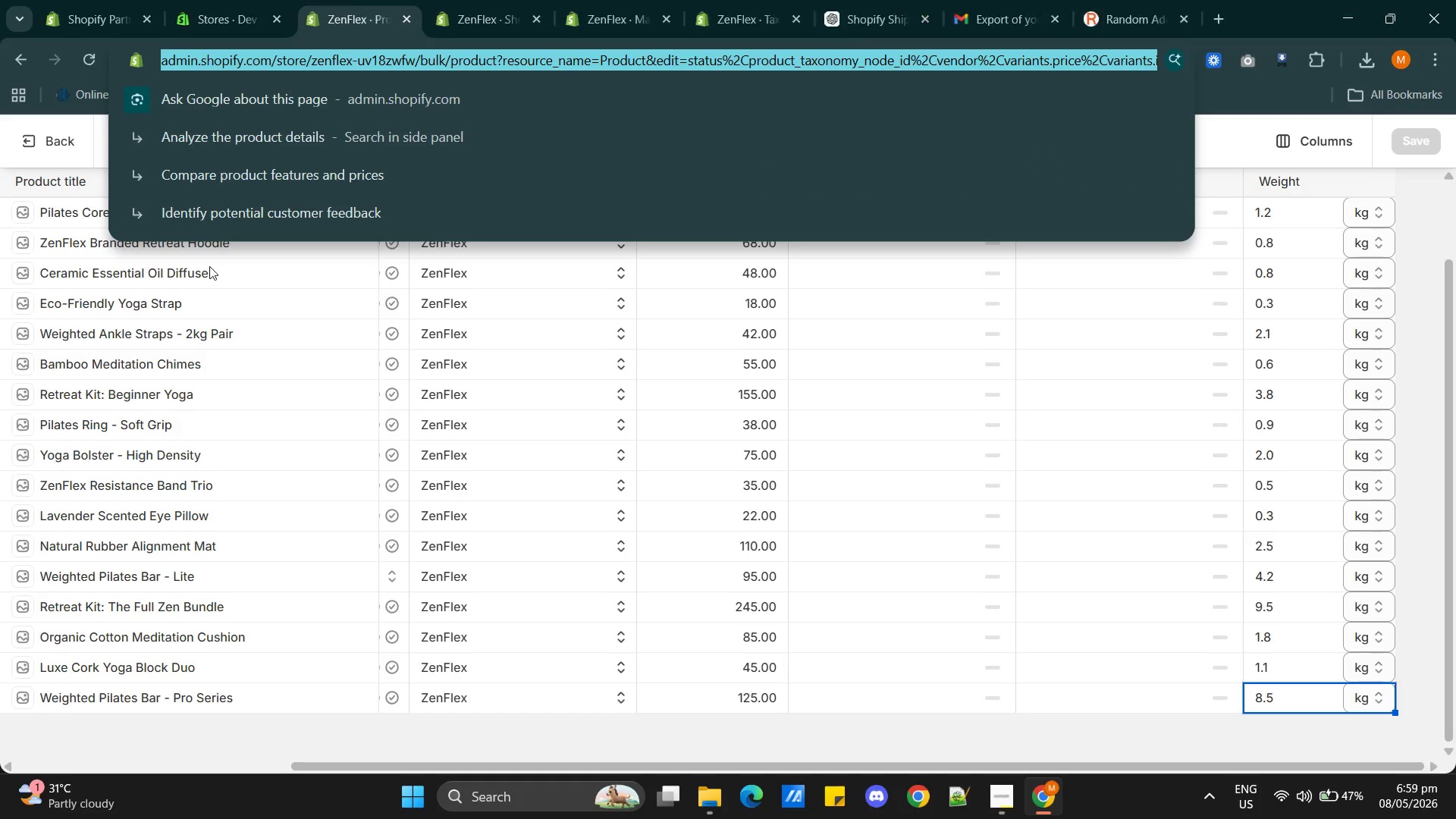 
left_click([29, 146])
 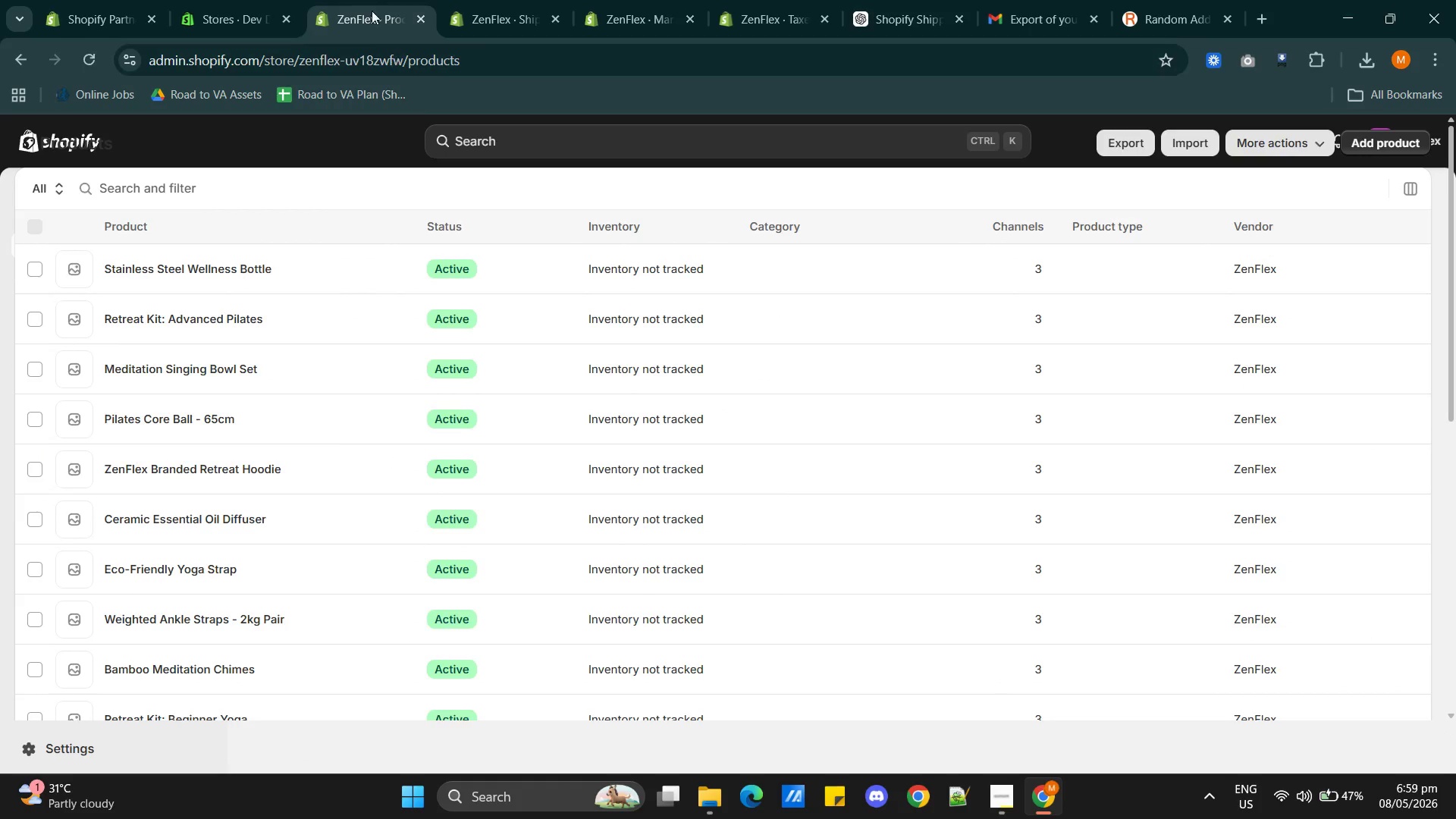 
left_click([486, 17])
 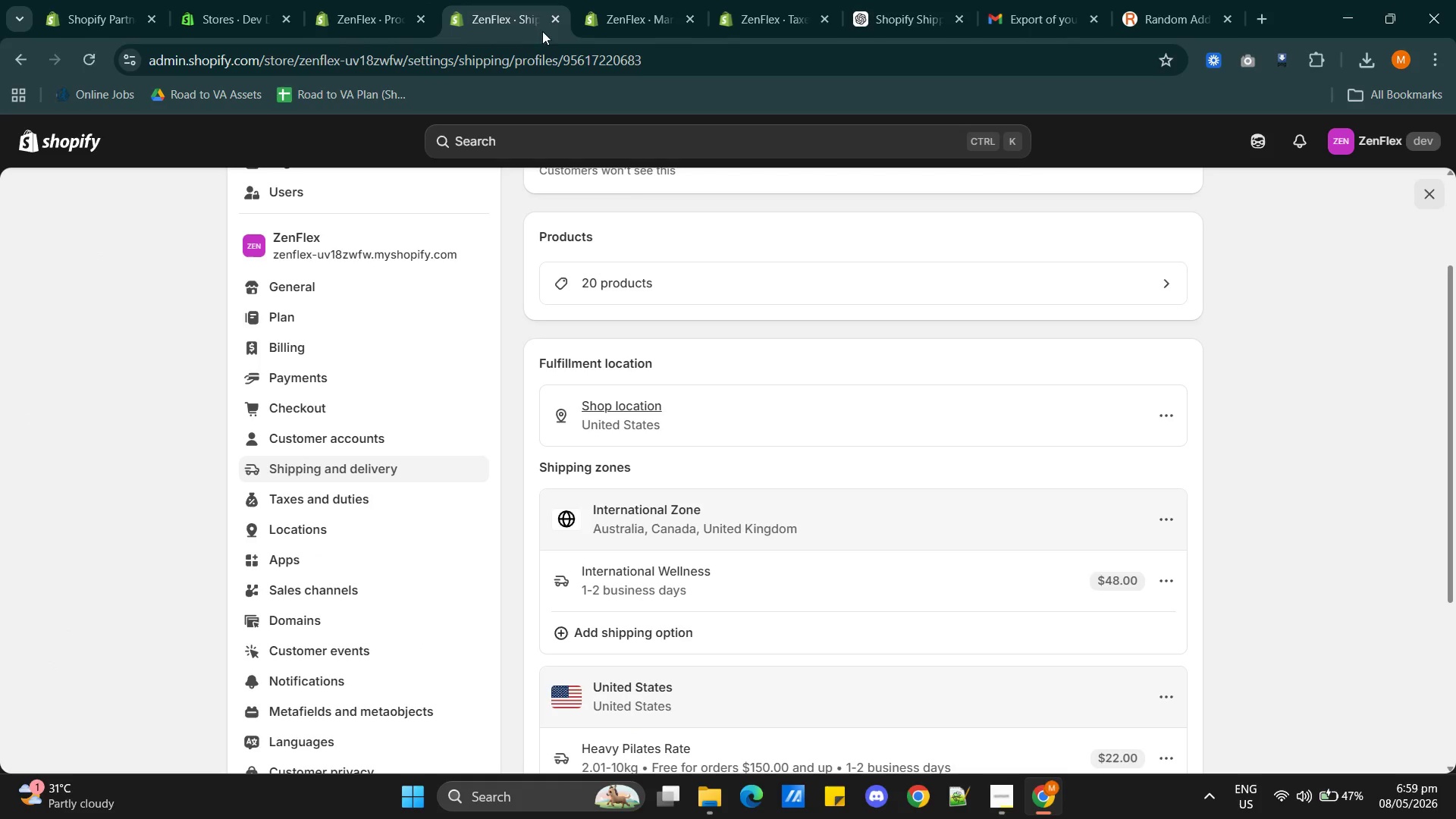 
left_click([622, 24])
 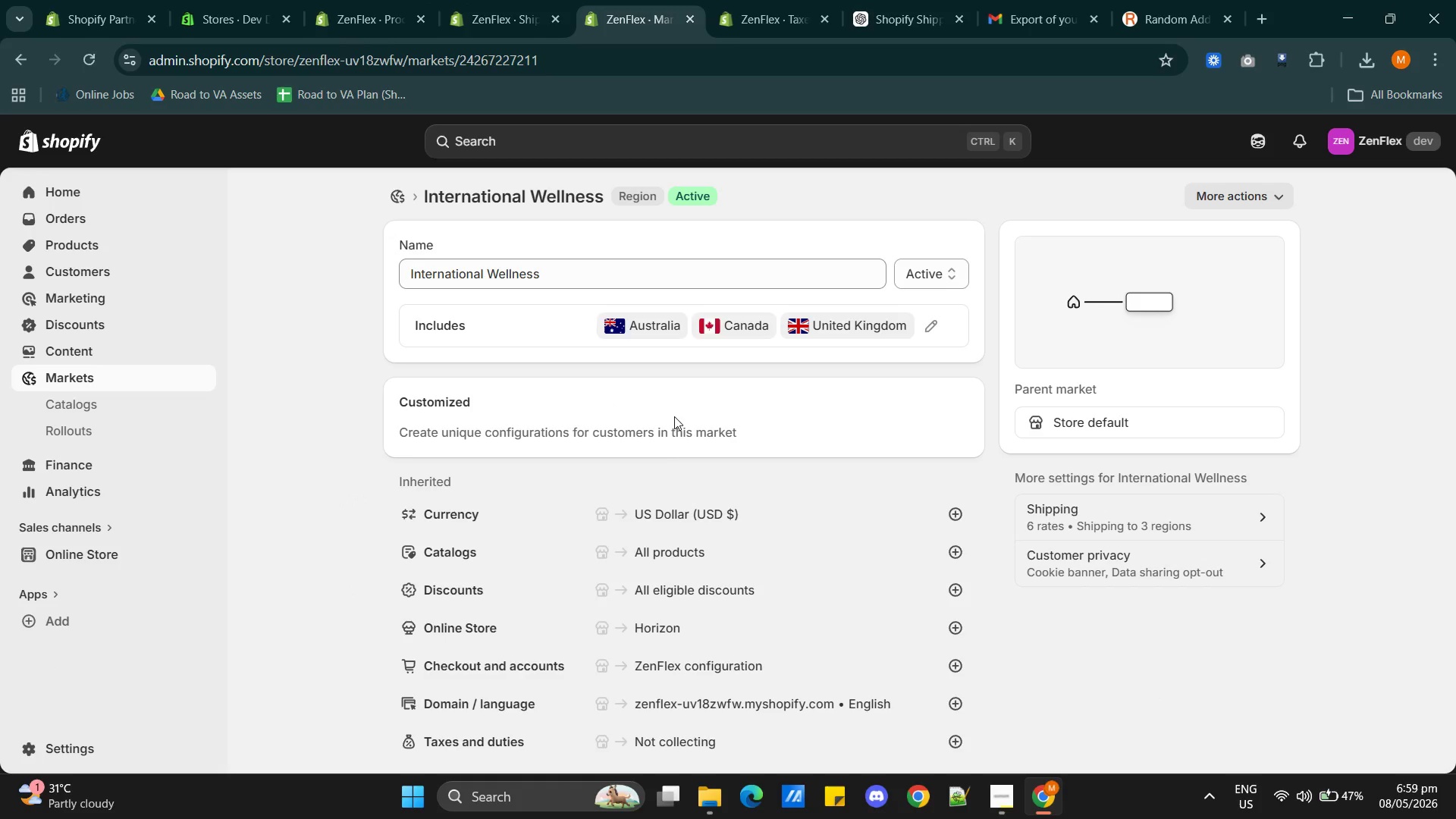 
scroll: coordinate [679, 444], scroll_direction: down, amount: 2.0
 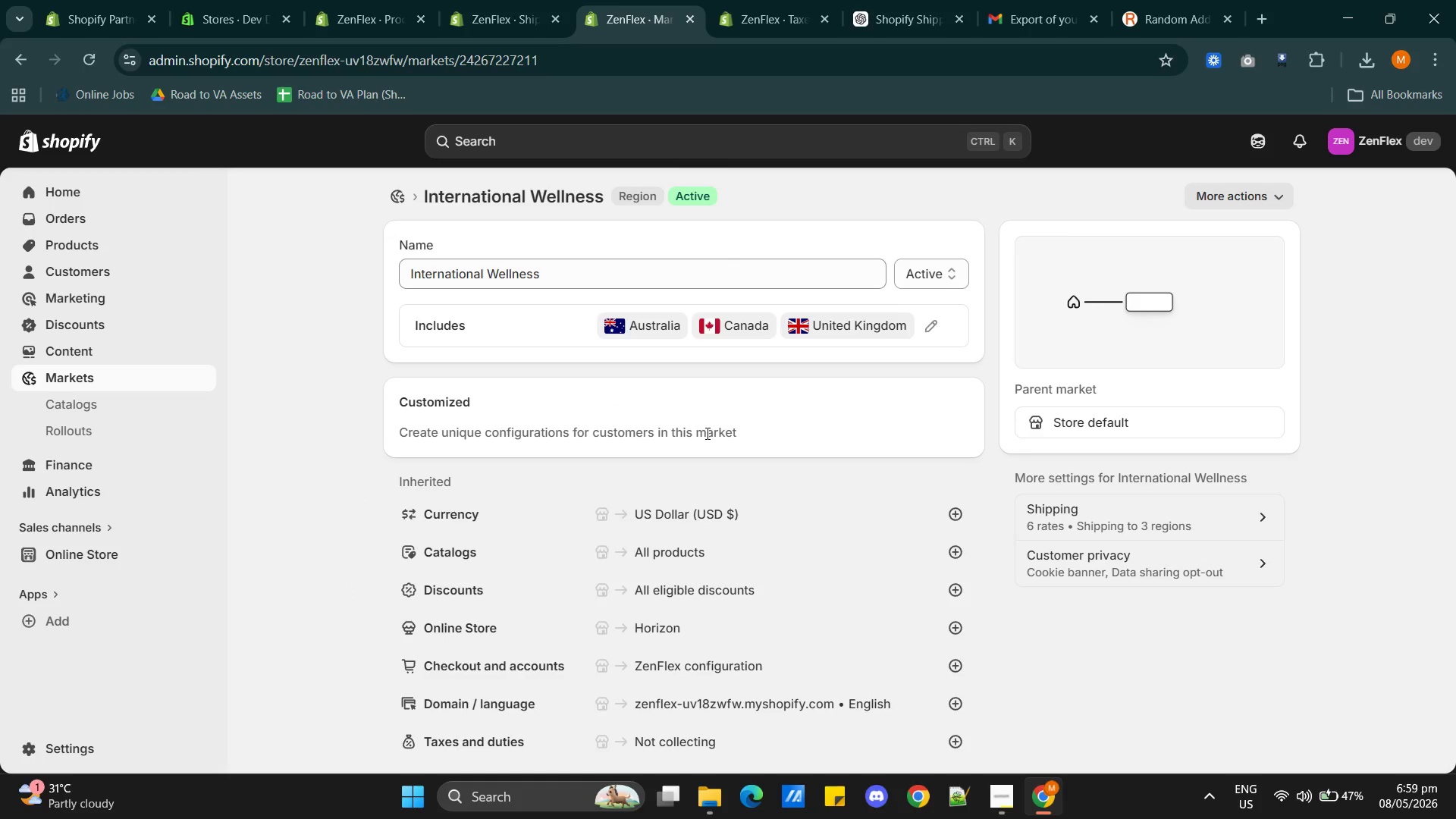 
scroll: coordinate [707, 431], scroll_direction: up, amount: 4.0
 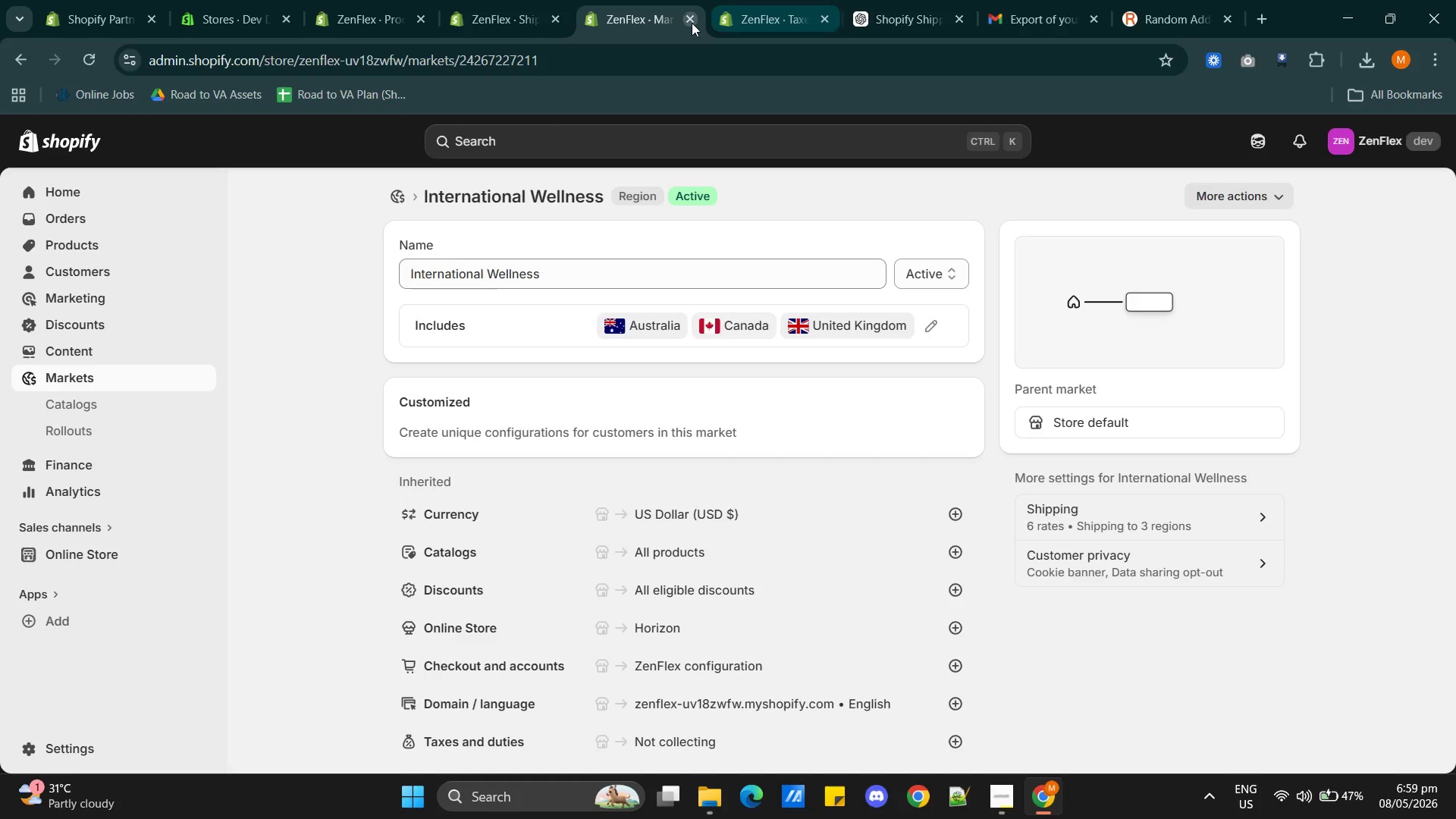 
left_click([692, 20])
 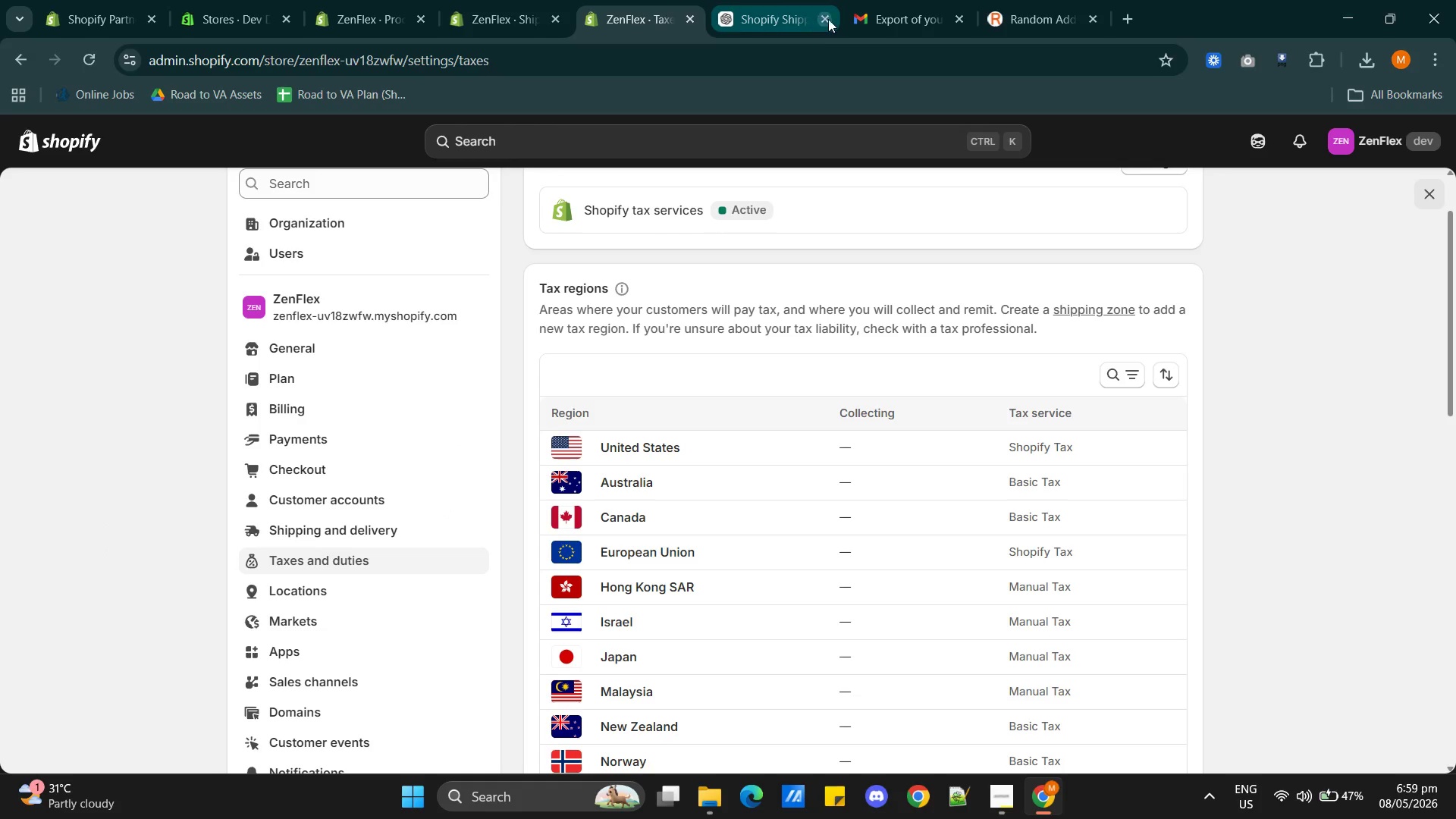 
left_click([827, 16])
 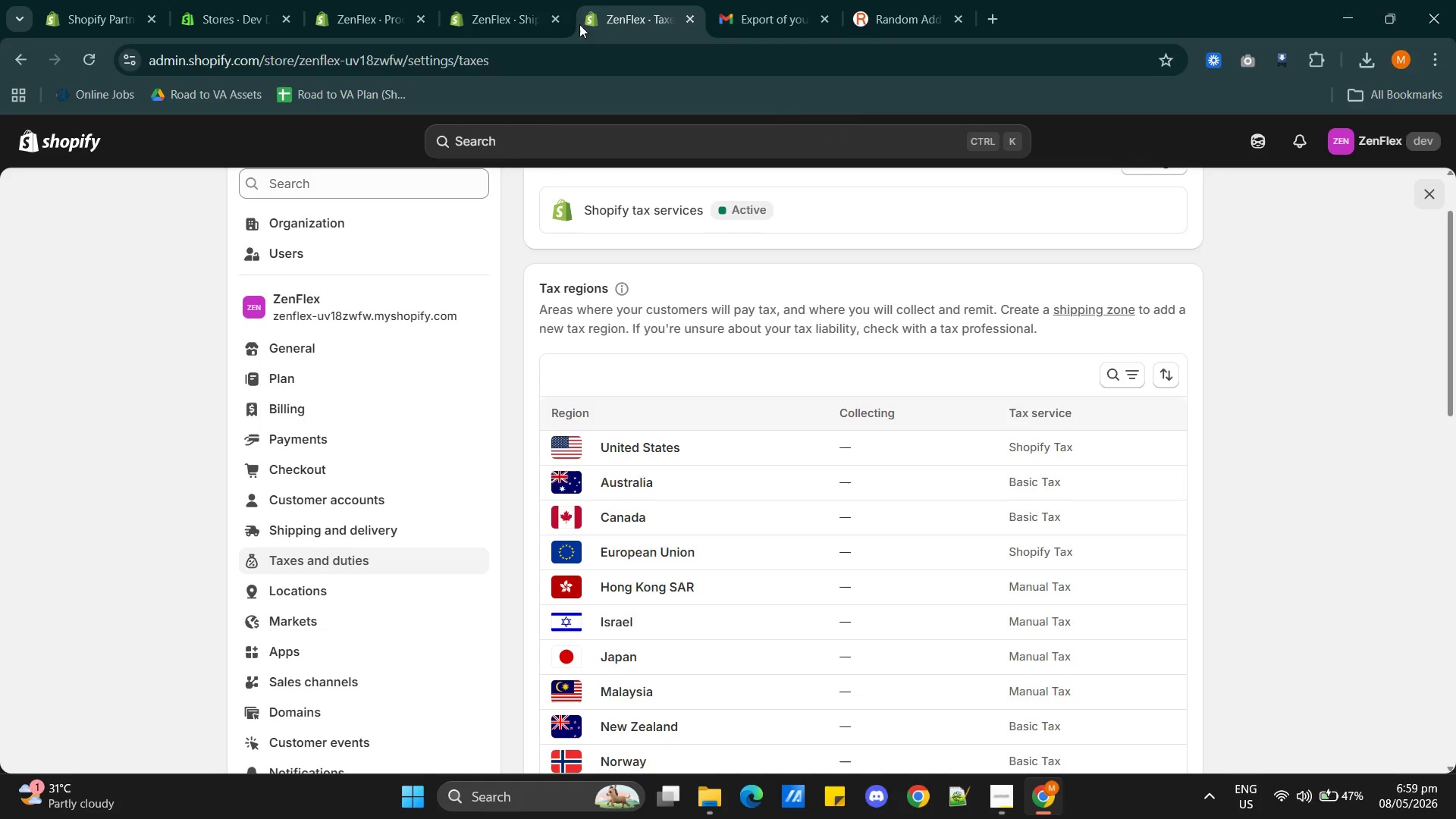 
left_click([633, 24])
 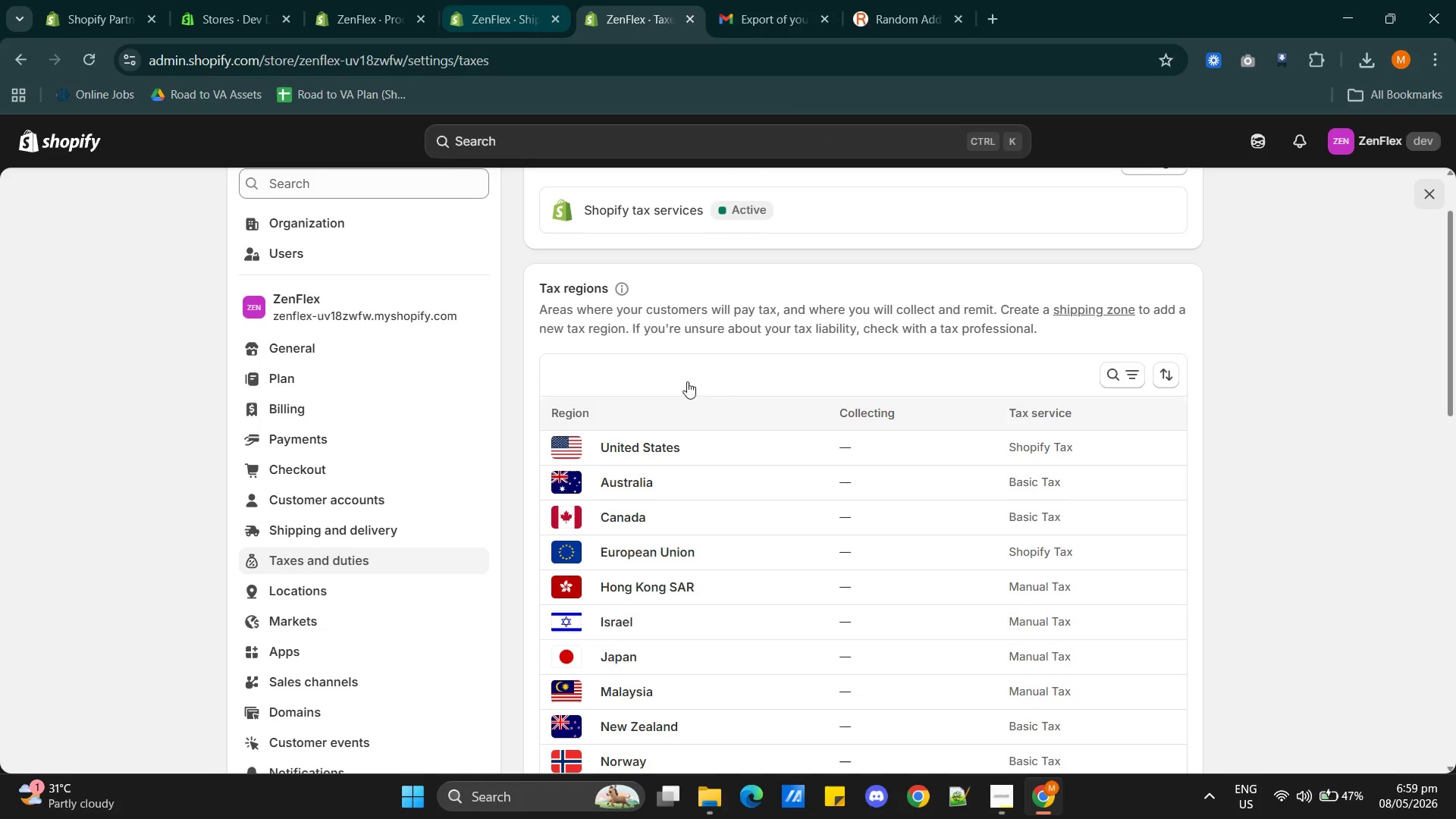 
scroll: coordinate [752, 469], scroll_direction: none, amount: 0.0
 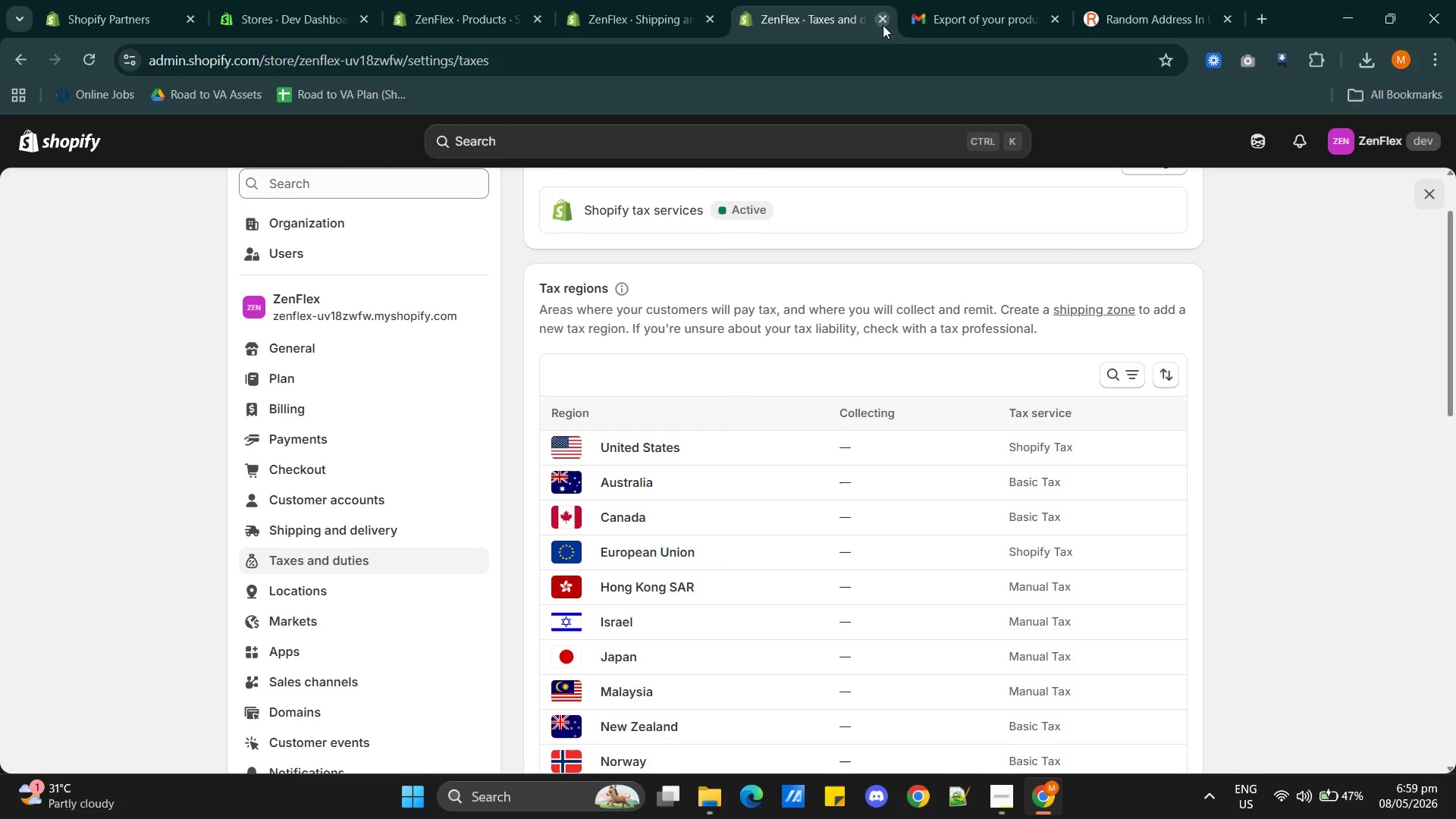 
left_click([882, 17])
 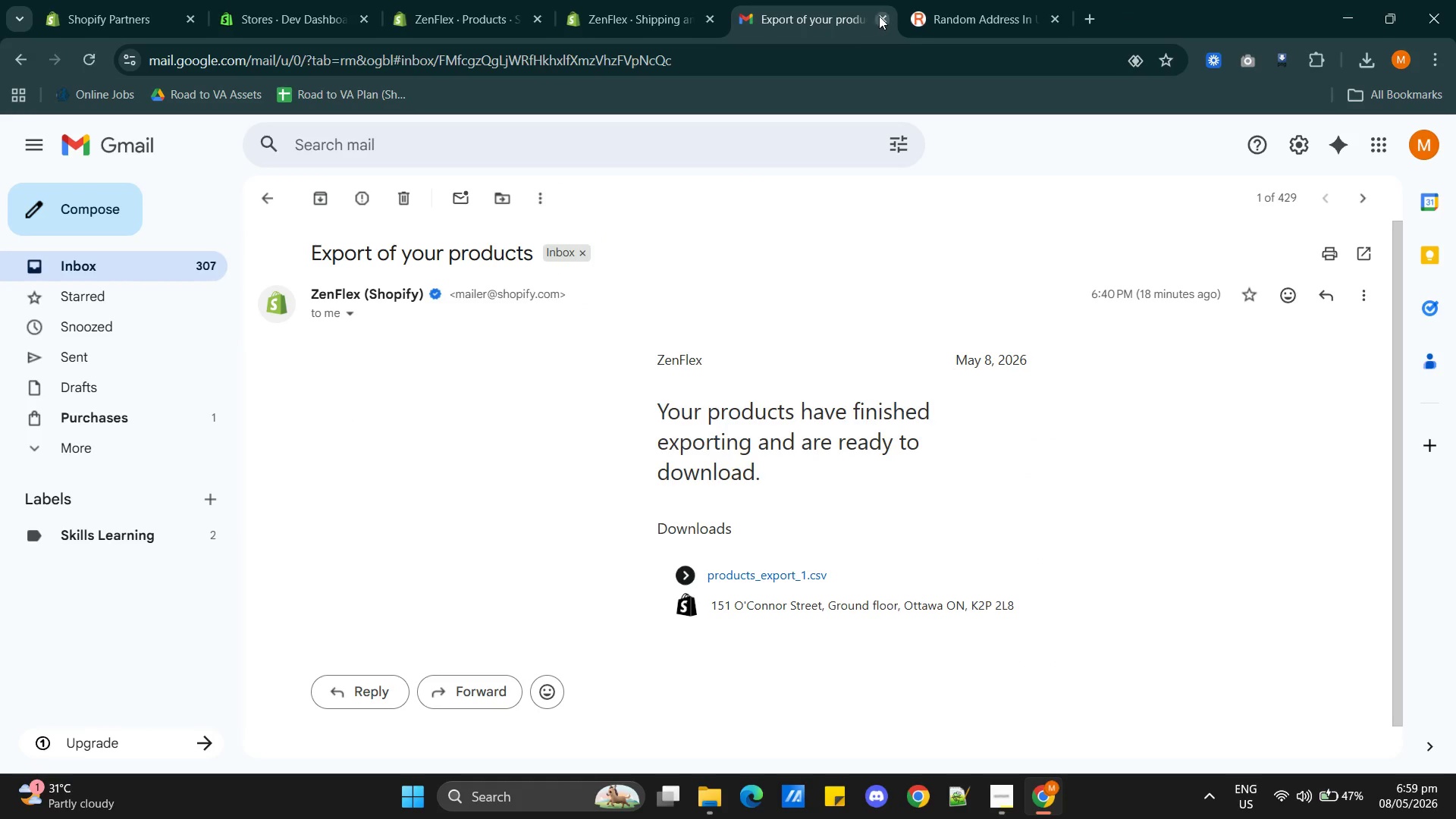 
left_click([880, 15])
 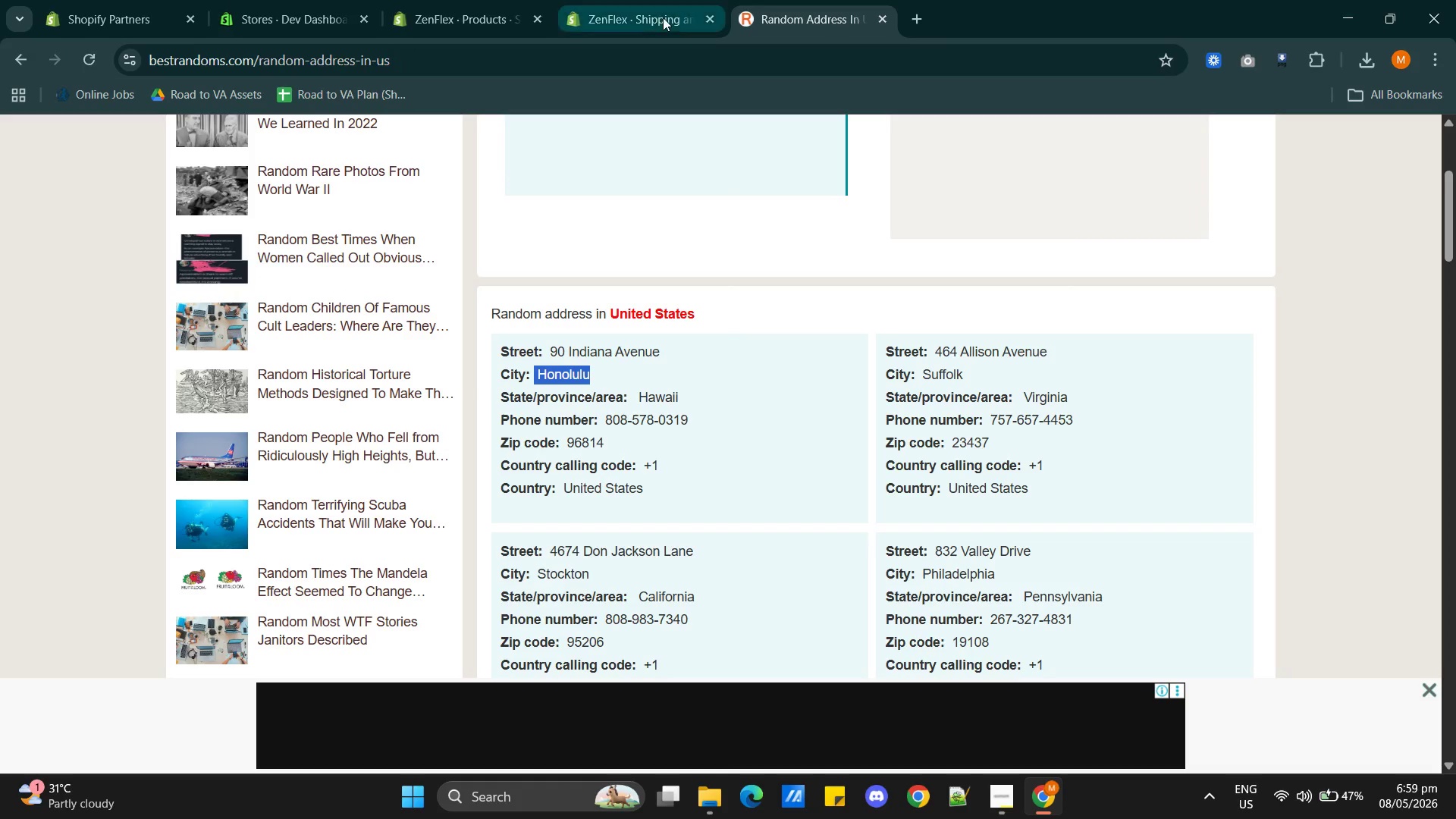 
left_click([634, 17])
 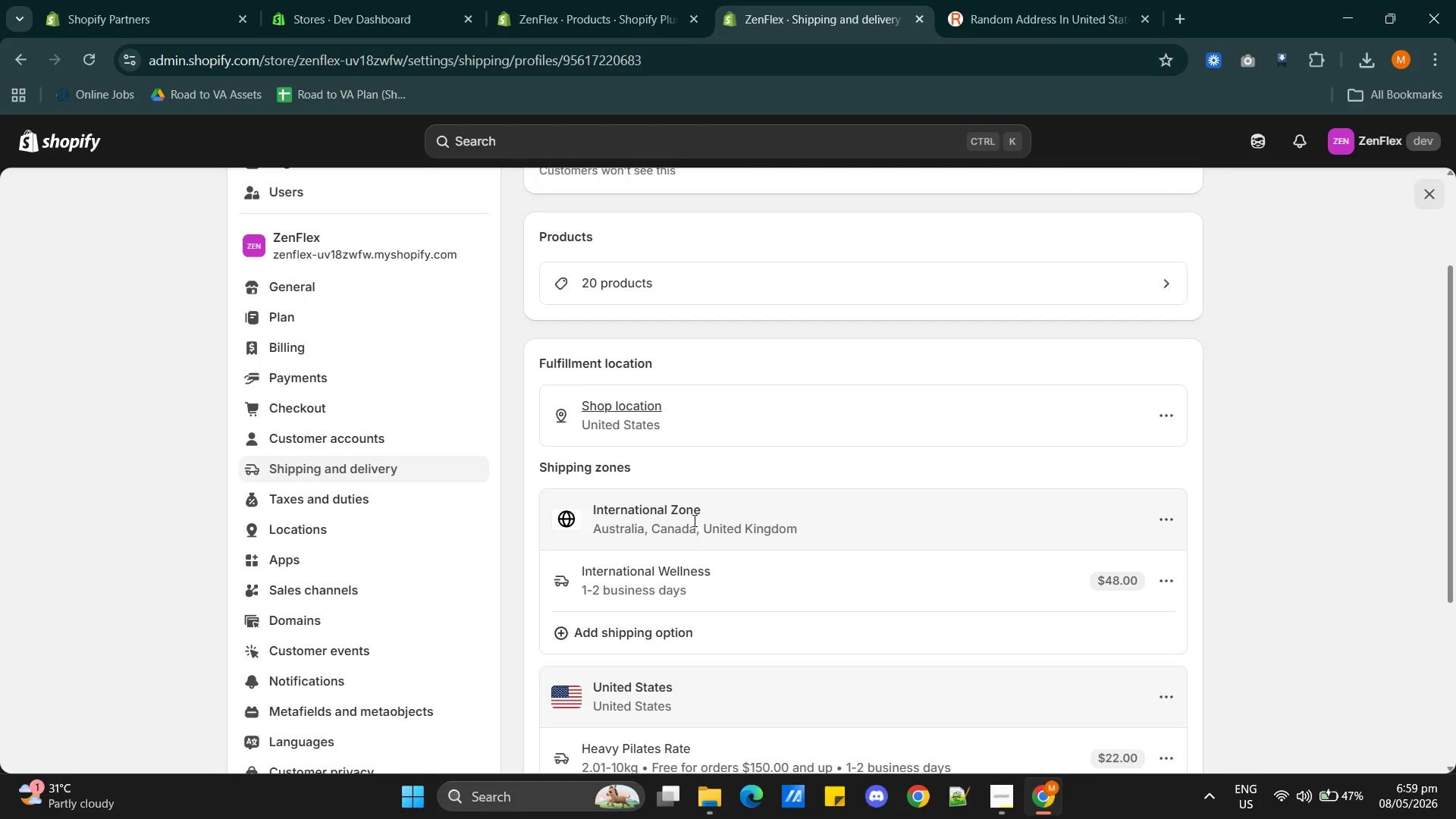 
scroll: coordinate [736, 520], scroll_direction: down, amount: 1.0
 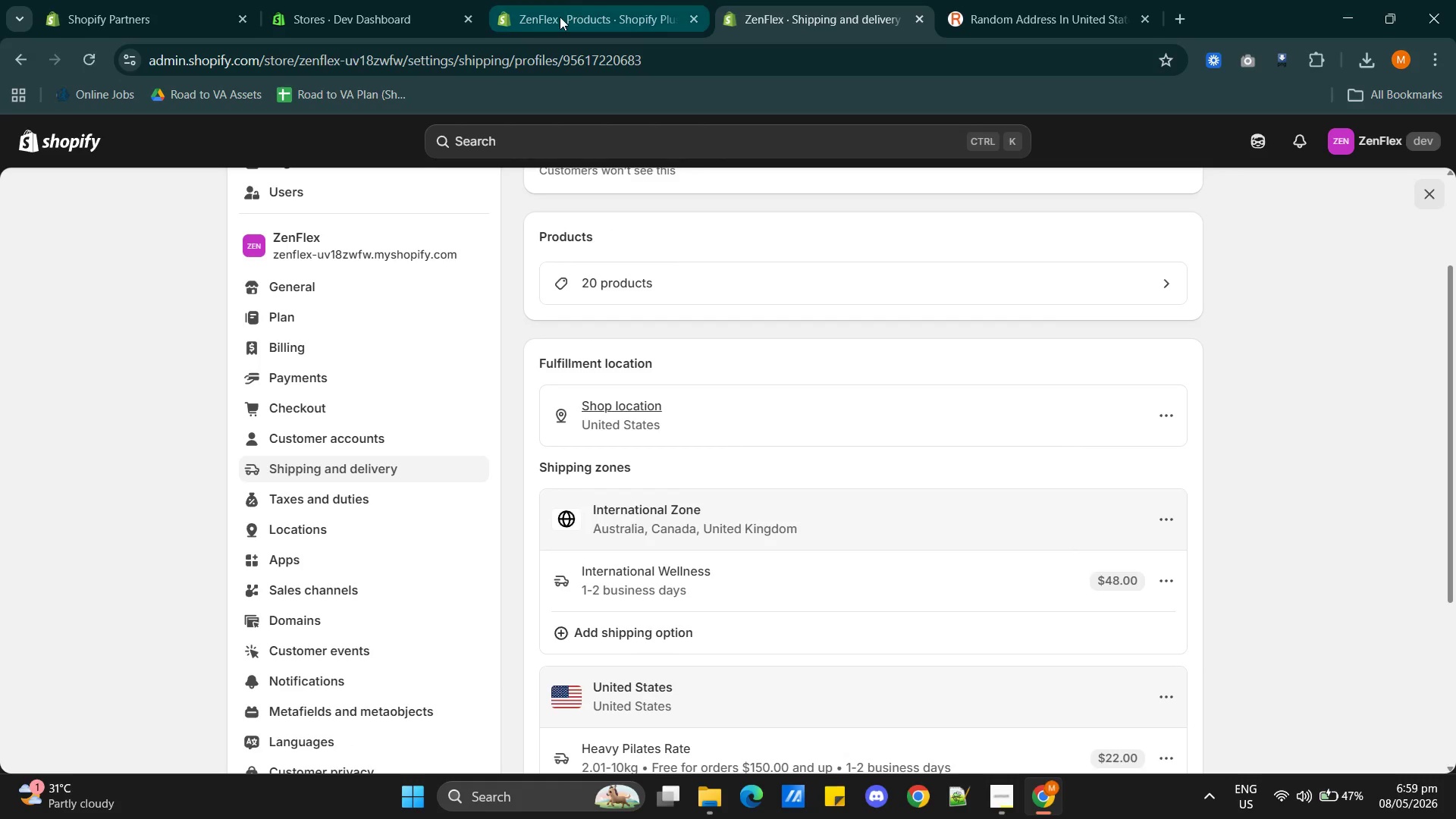 
left_click([560, 17])
 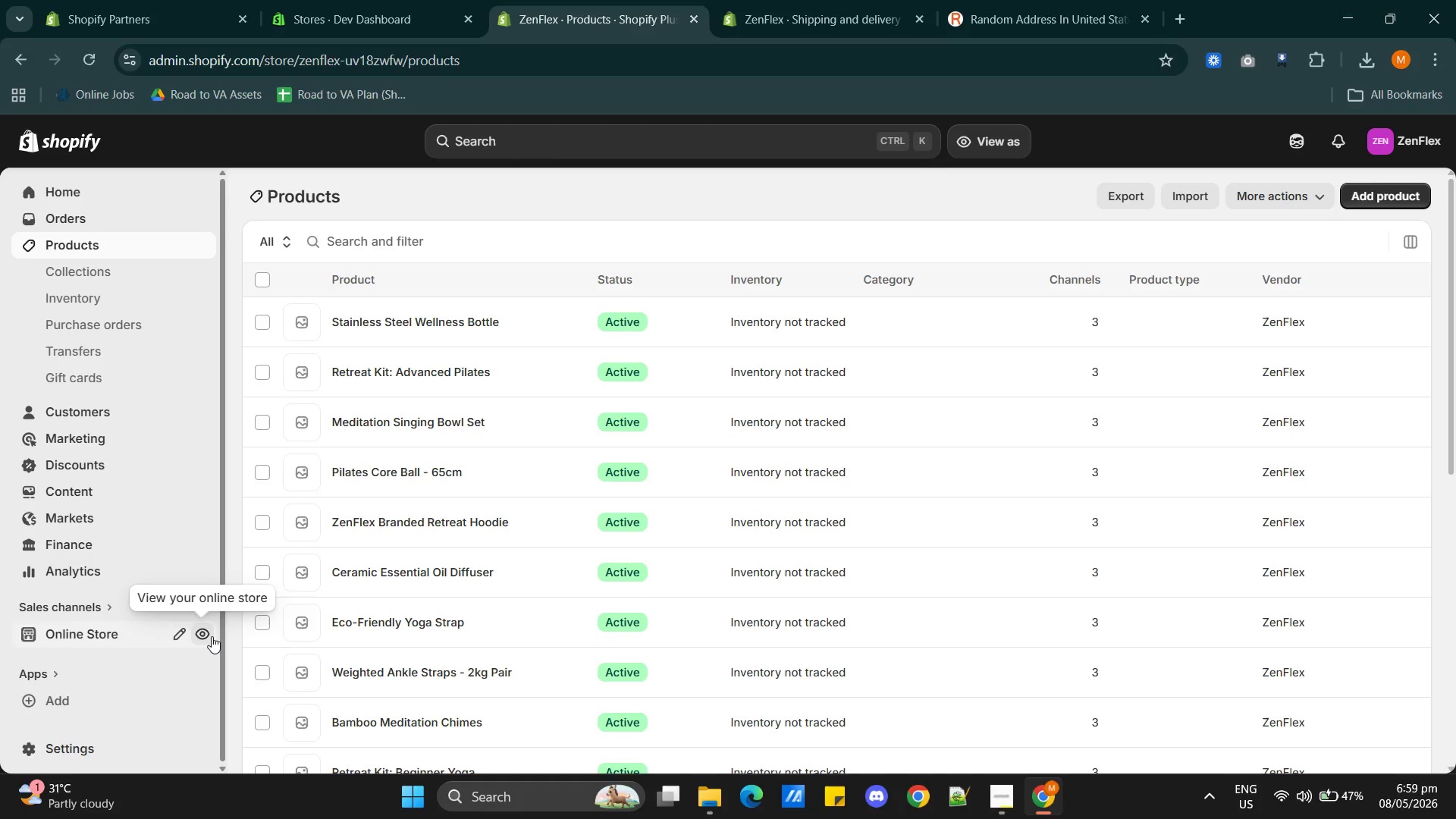 
hold_key(key=ControlLeft, duration=0.7)
left_click([212, 634])
 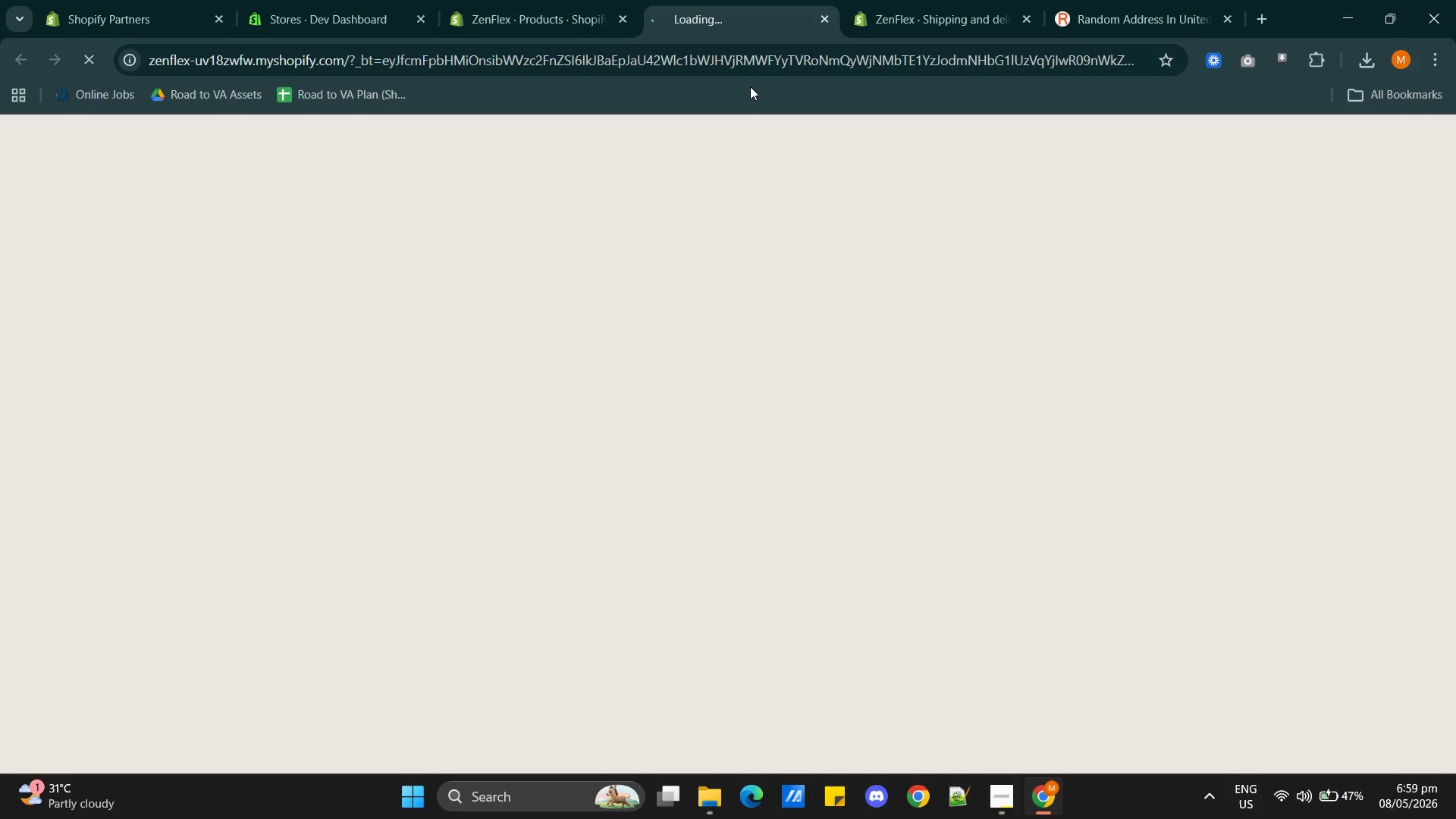 
wait(9.33)
 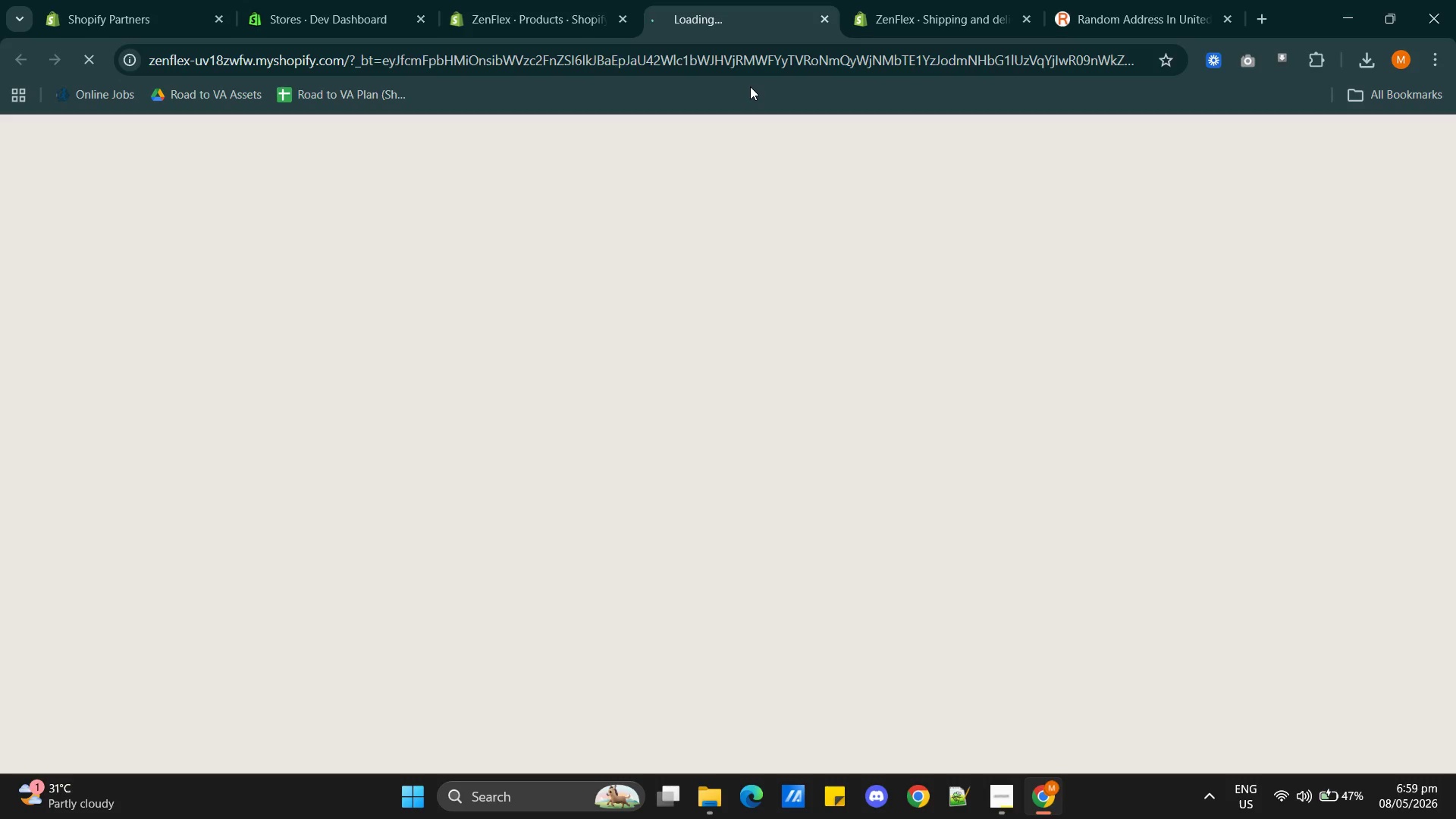 
scroll: coordinate [1333, 465], scroll_direction: down, amount: 4.0
 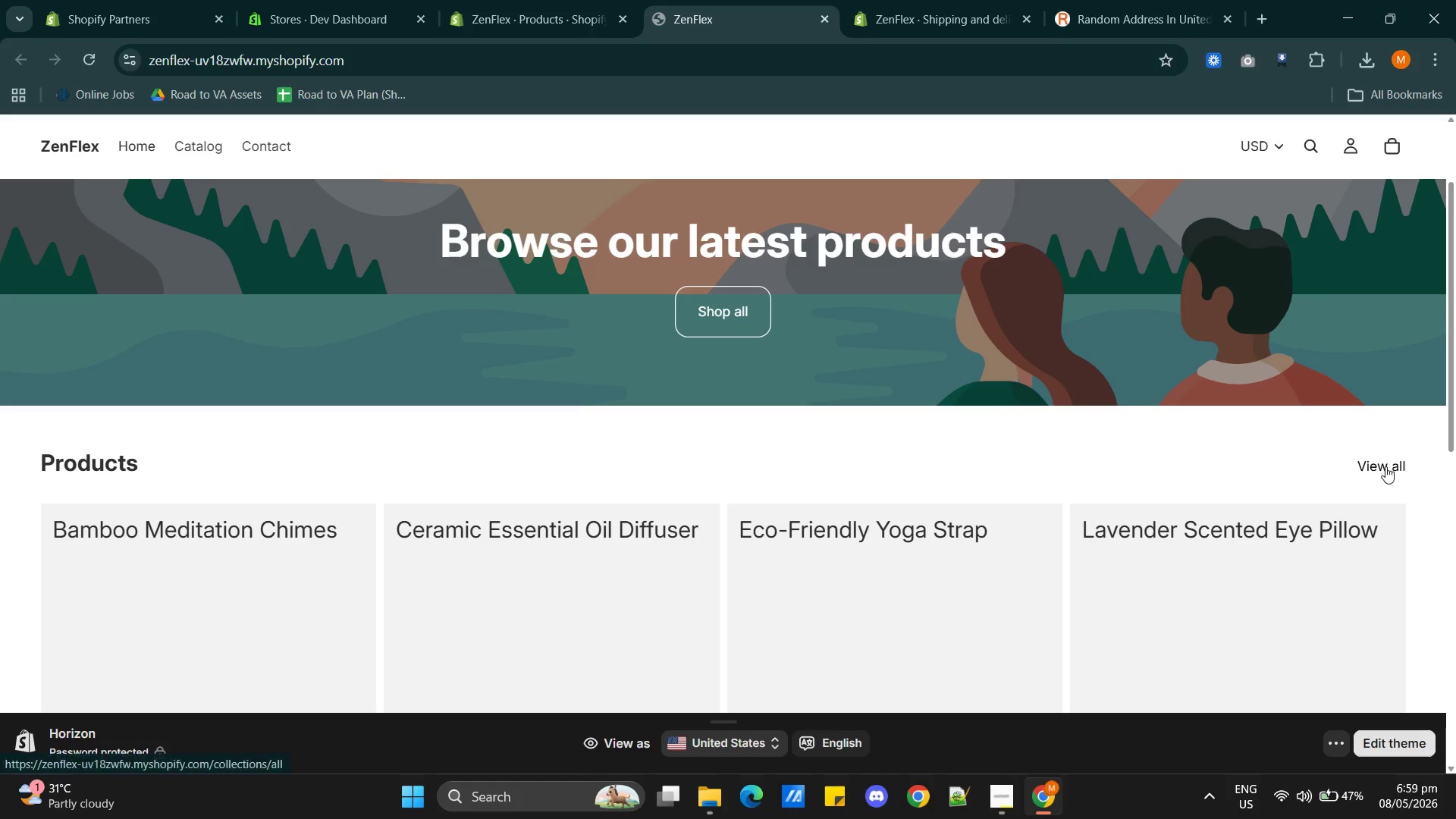 
left_click([1382, 466])
 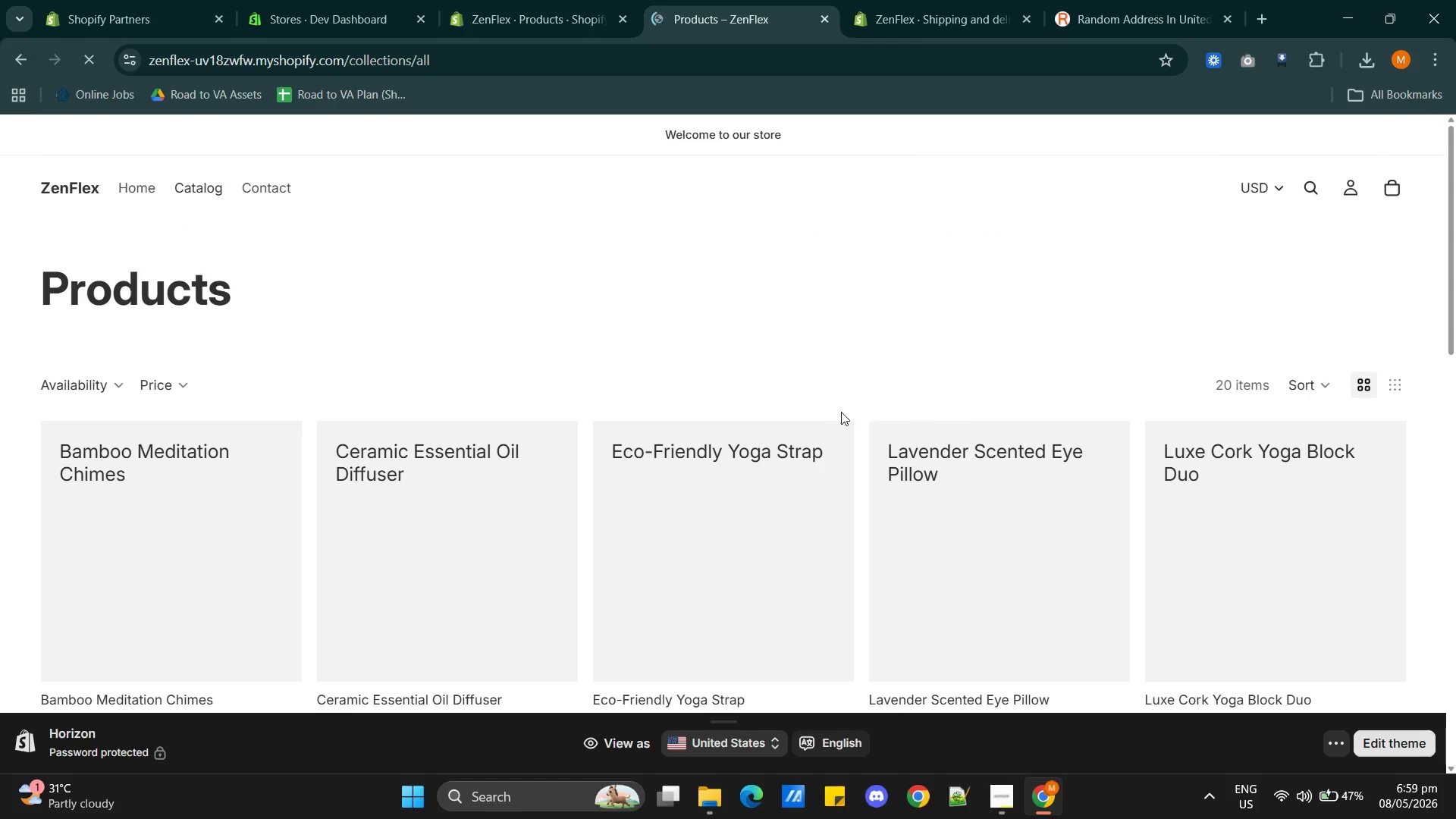 
scroll: coordinate [932, 429], scroll_direction: down, amount: 5.0
 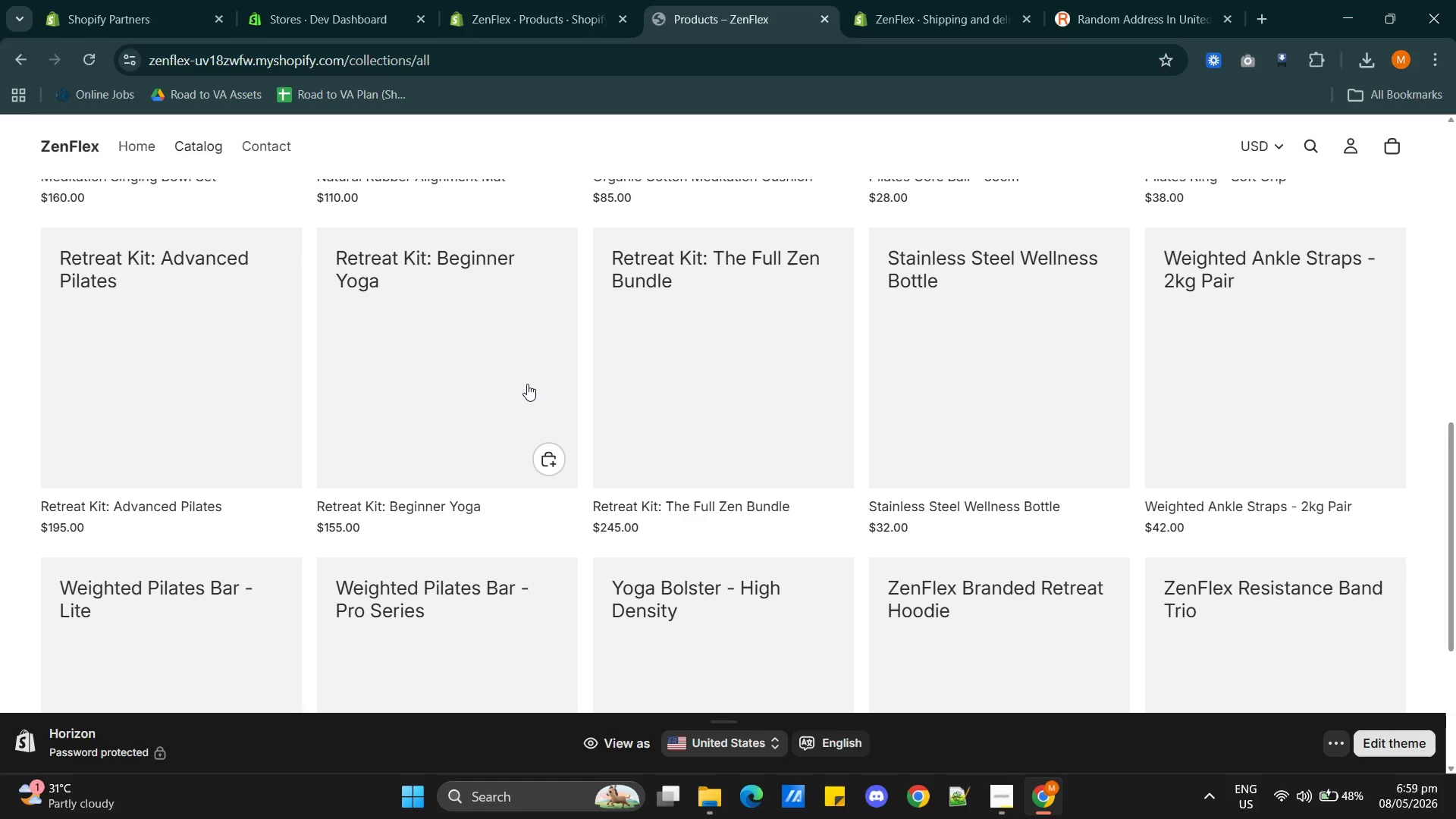 
wait(6.0)
 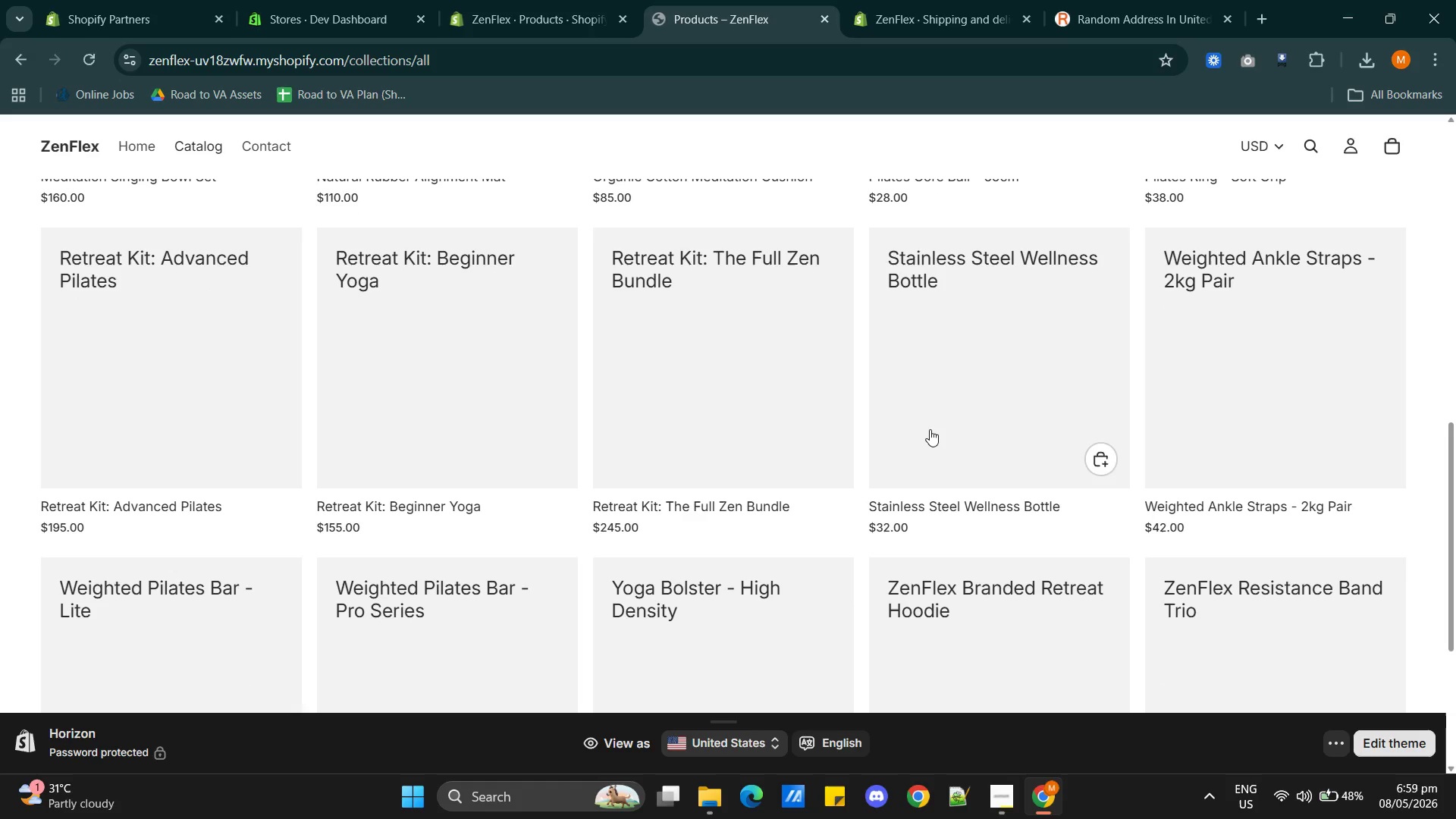 
scroll: coordinate [711, 544], scroll_direction: down, amount: 1.0
 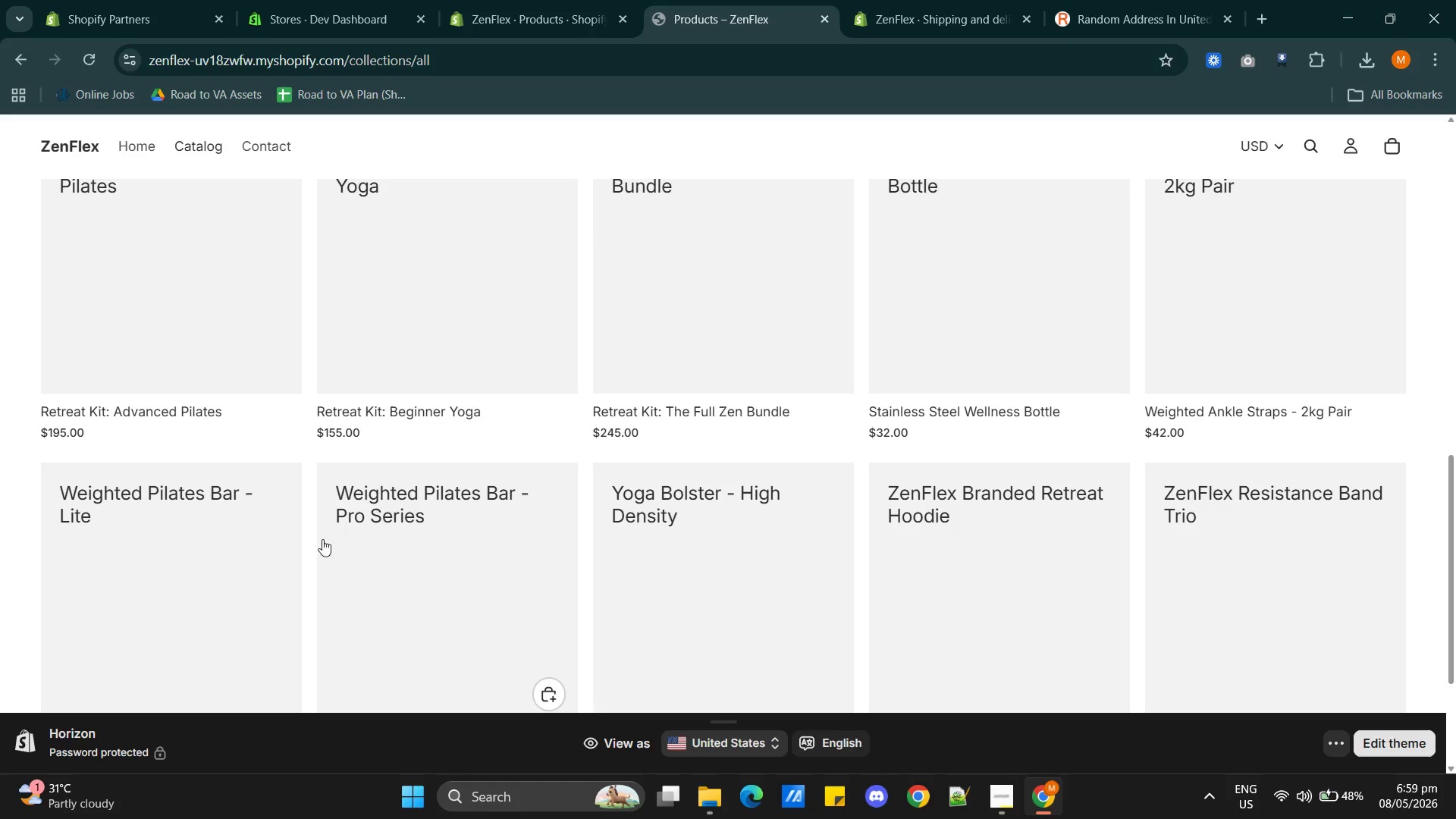 
hold_key(key=ControlLeft, duration=0.86)
left_click([205, 489])
 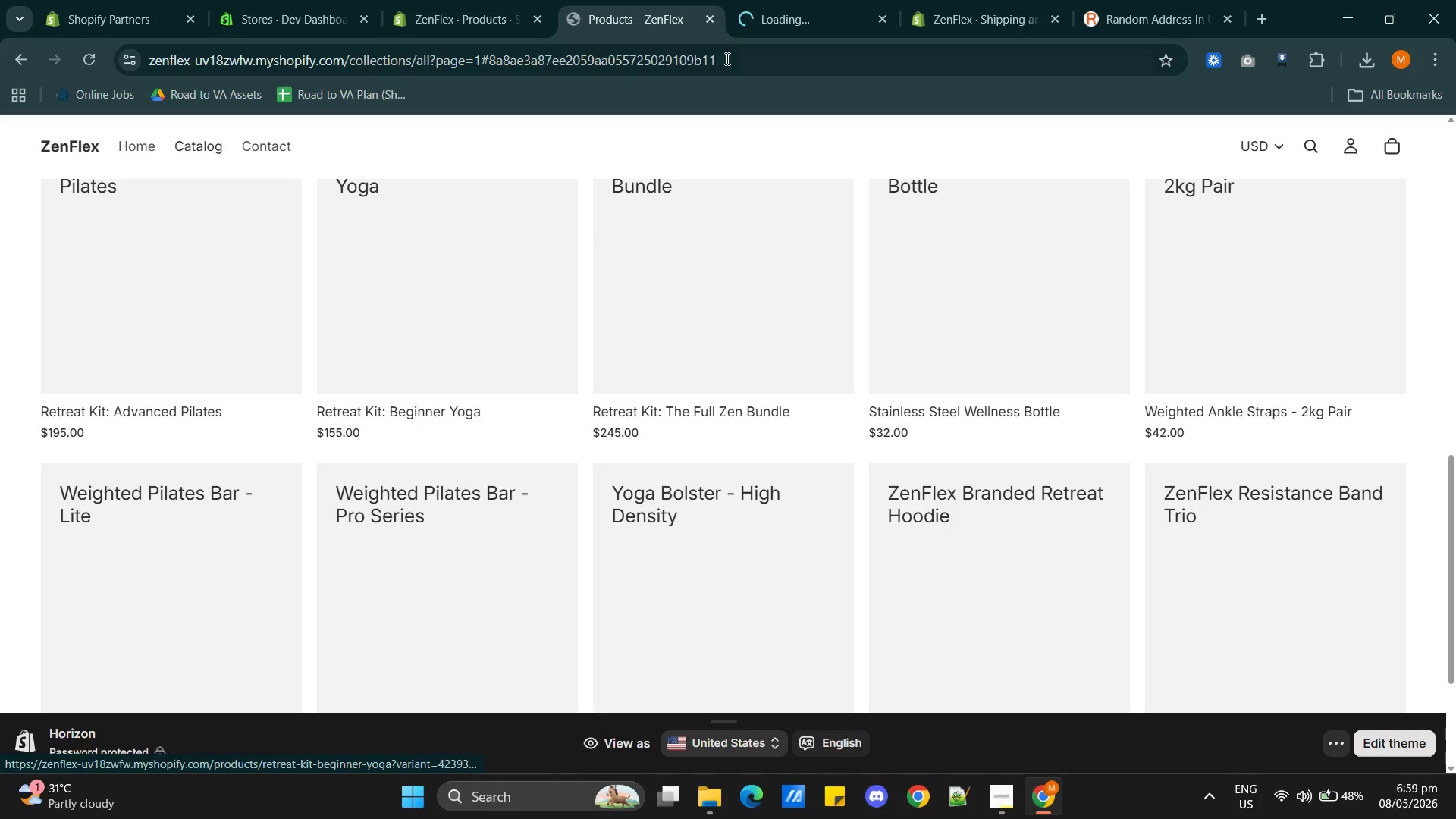 
left_click([757, 16])
 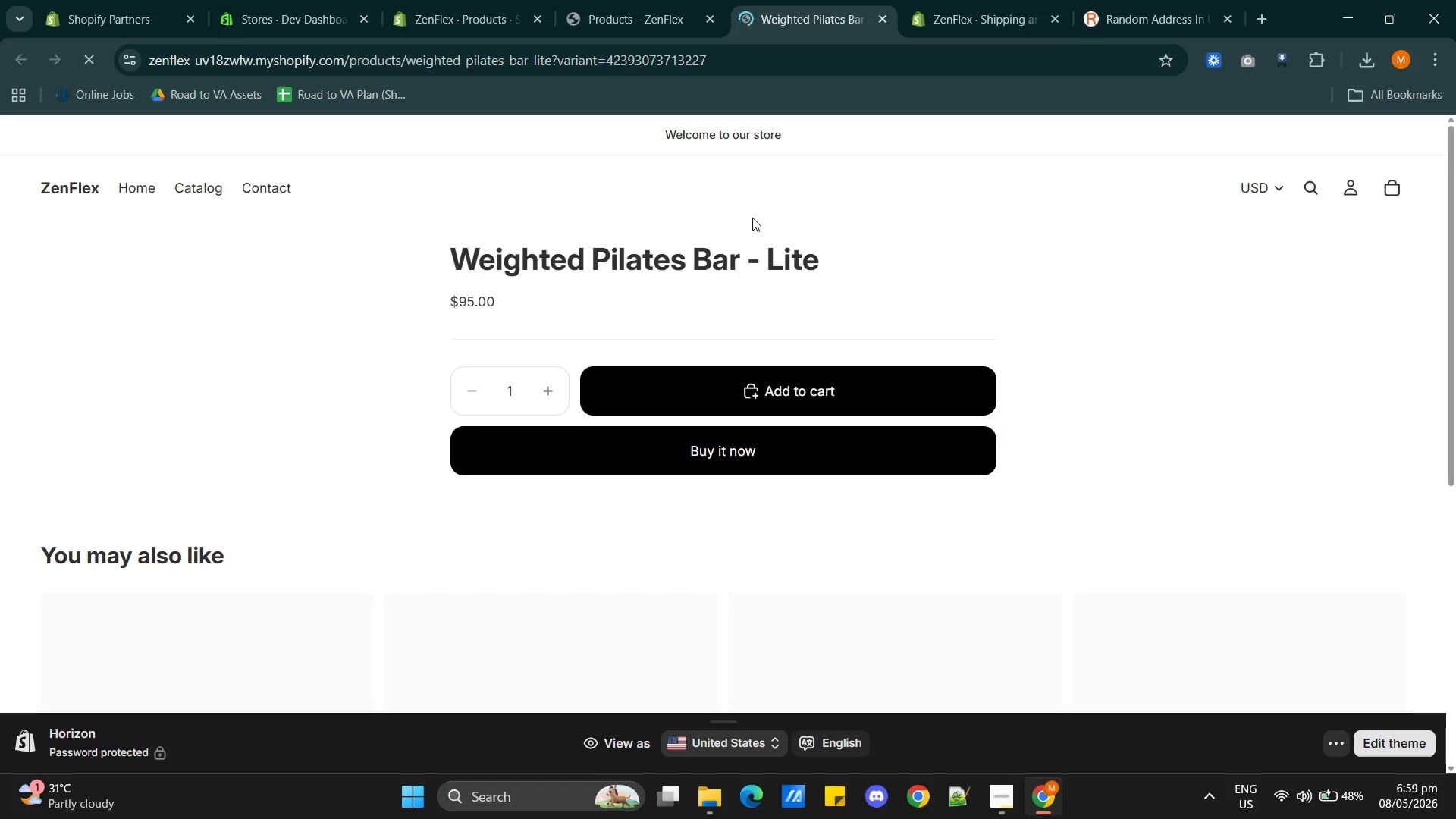 
left_click([1142, 19])
 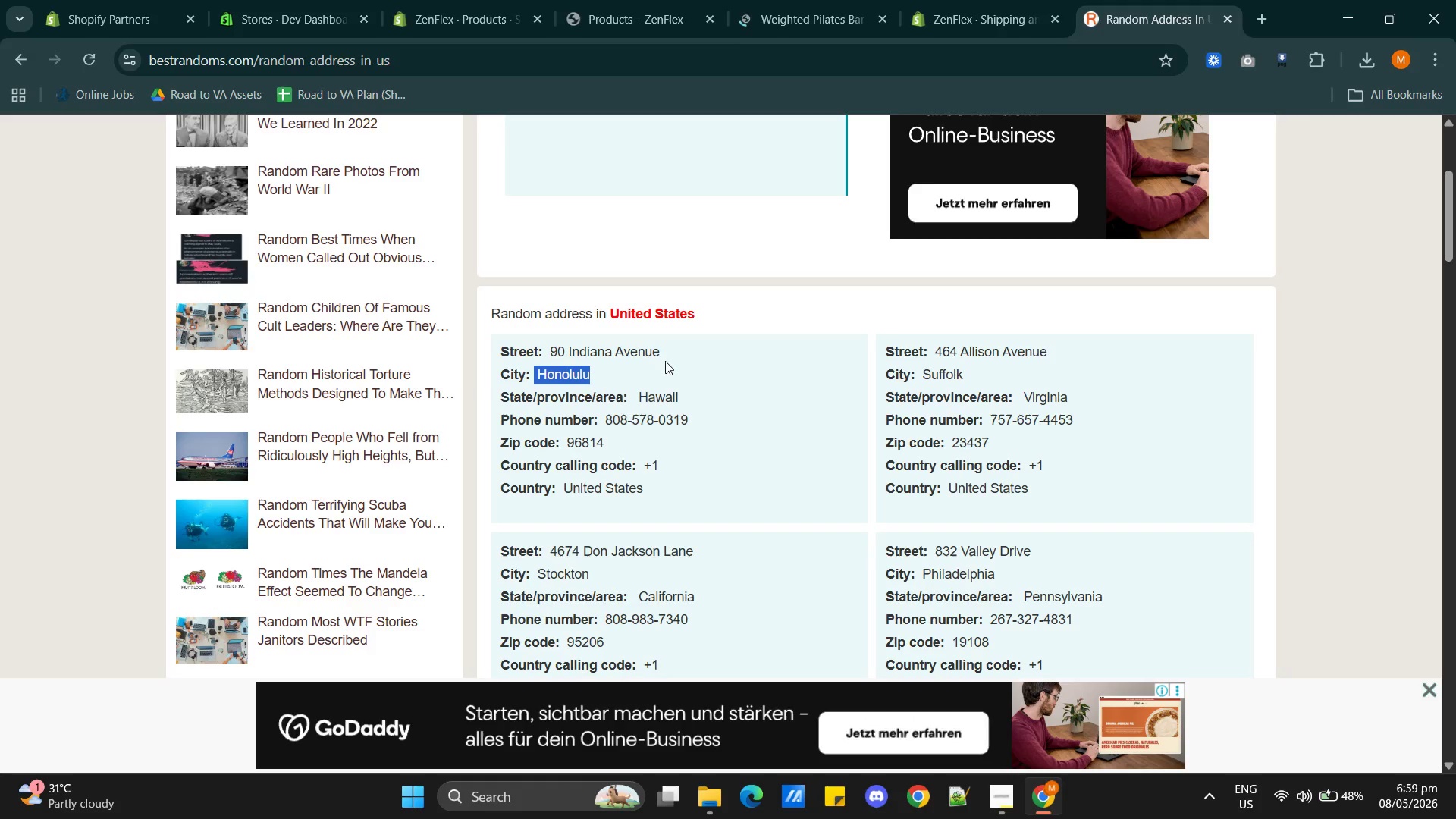 
left_click_drag(start_coordinate=[669, 350], to_coordinate=[552, 349])
 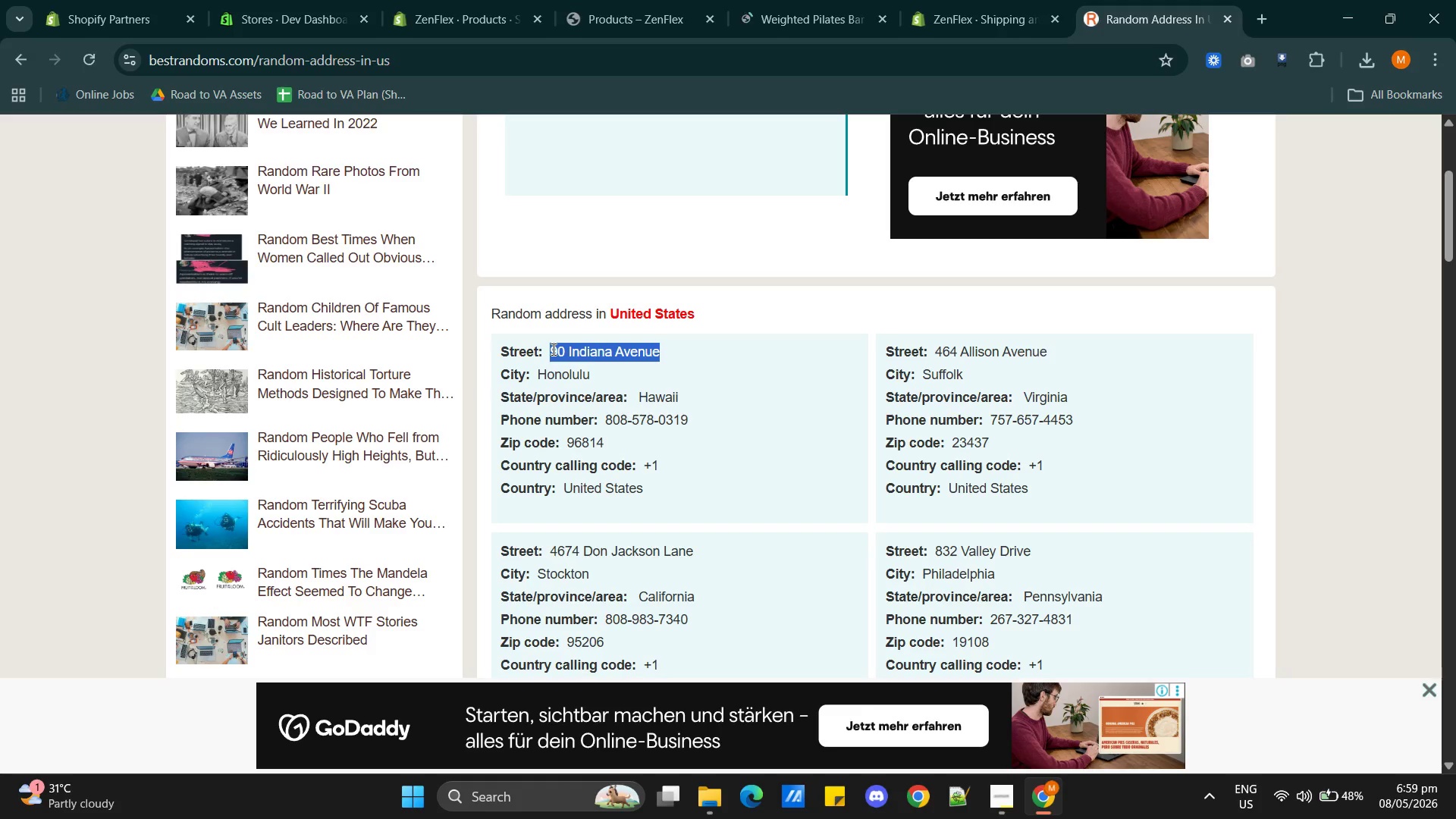 
key(Control+C)
 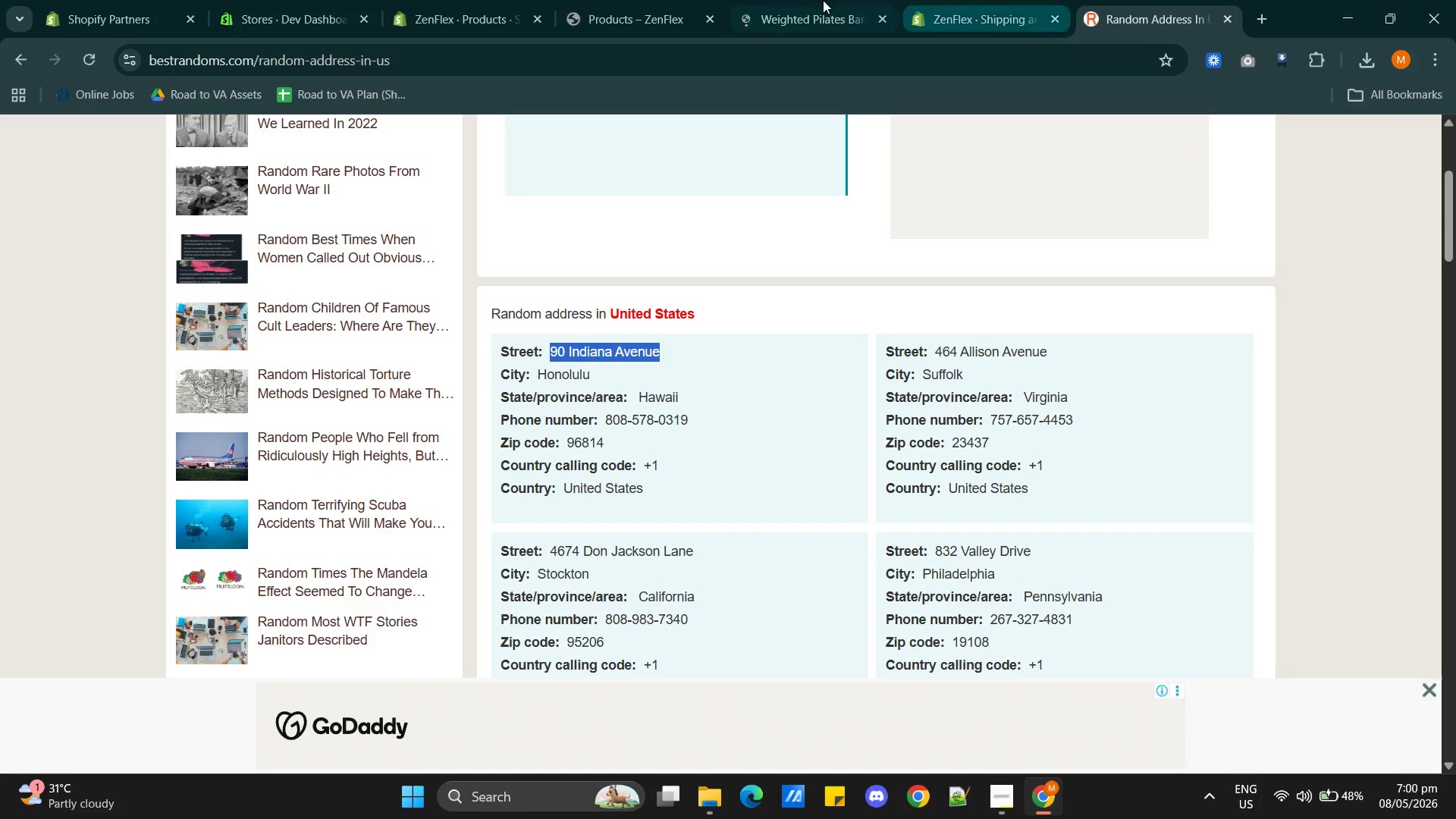 
left_click([805, 5])
 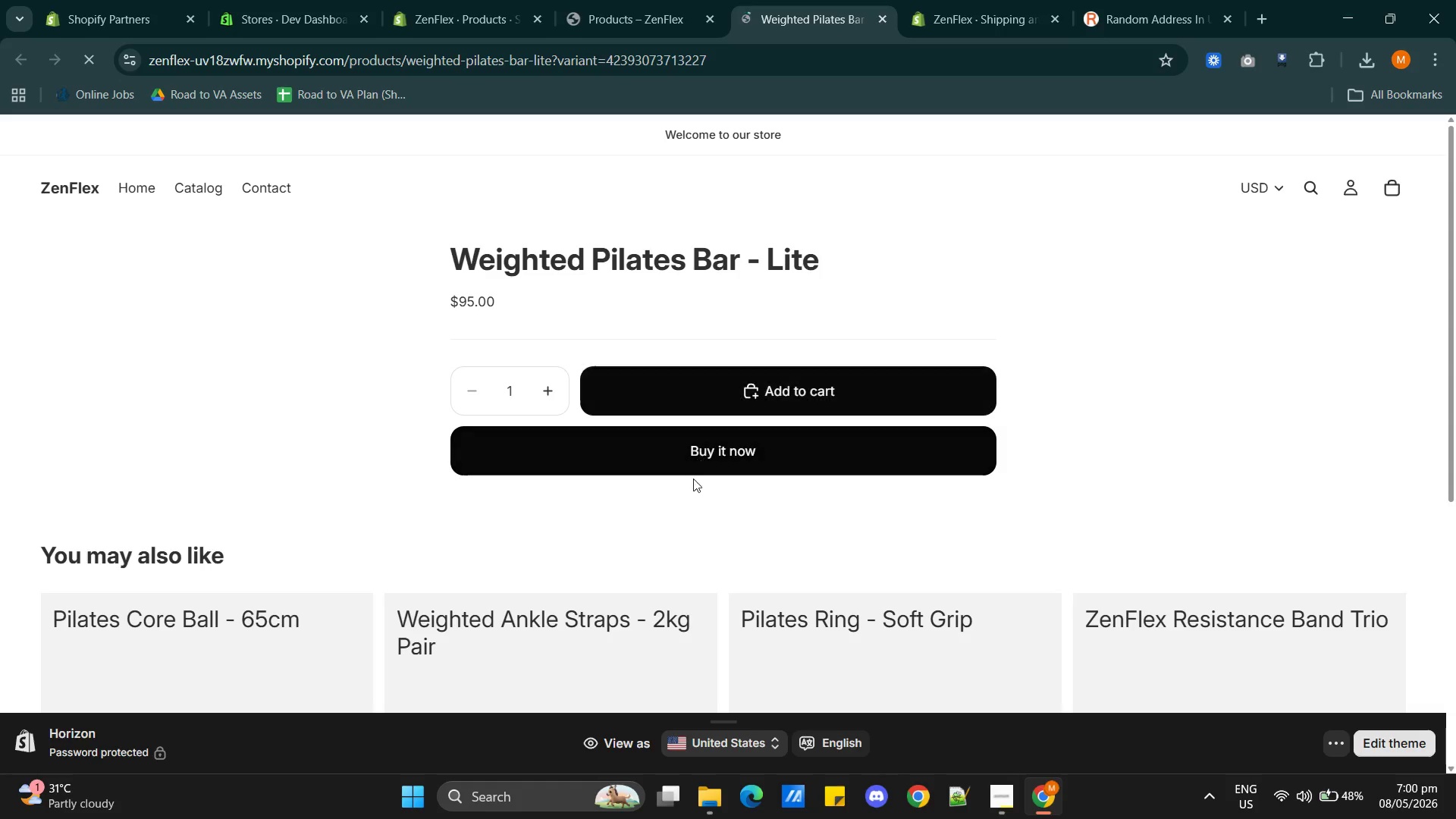 
left_click([676, 457])
 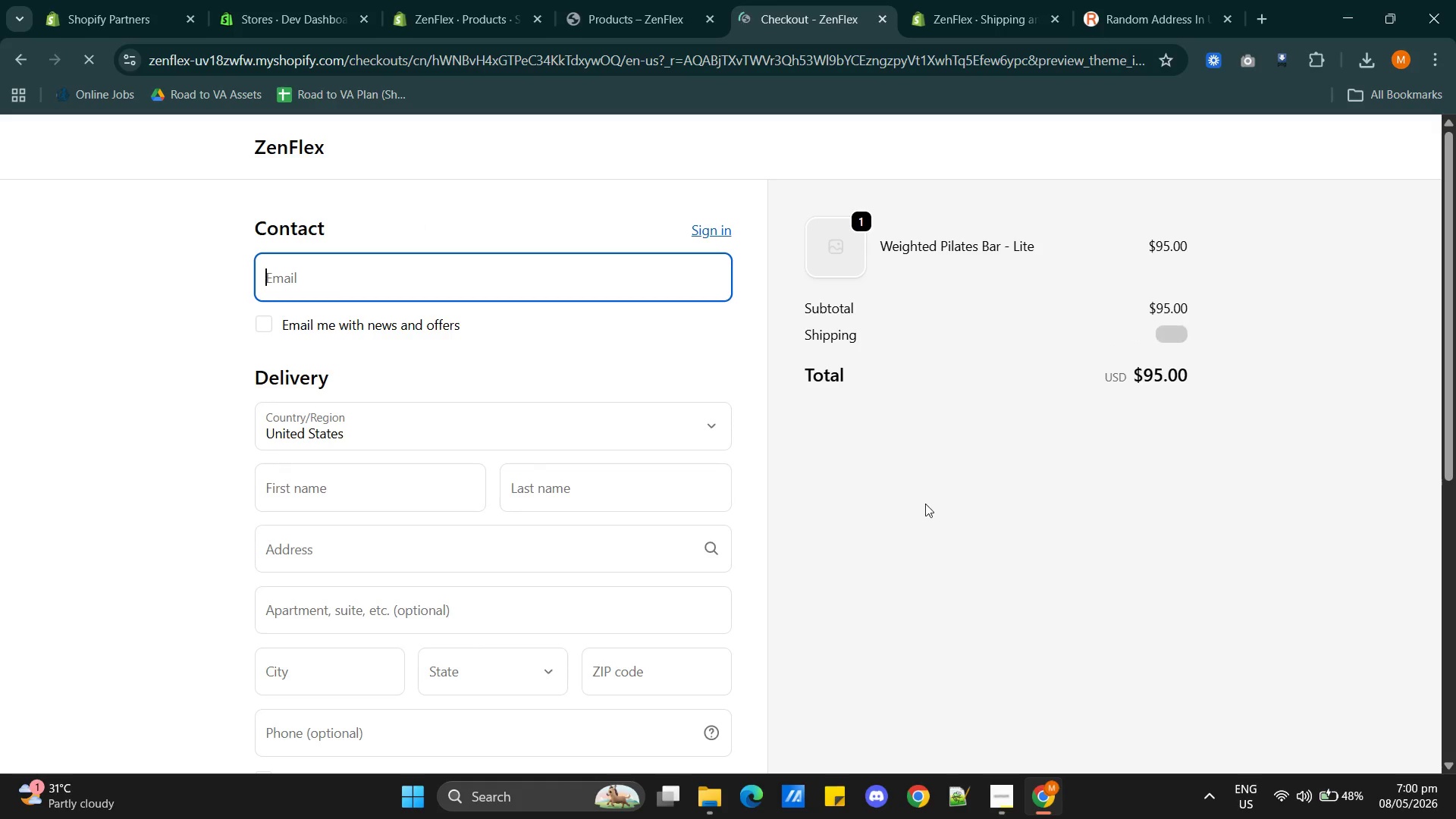 
wait(7.08)
 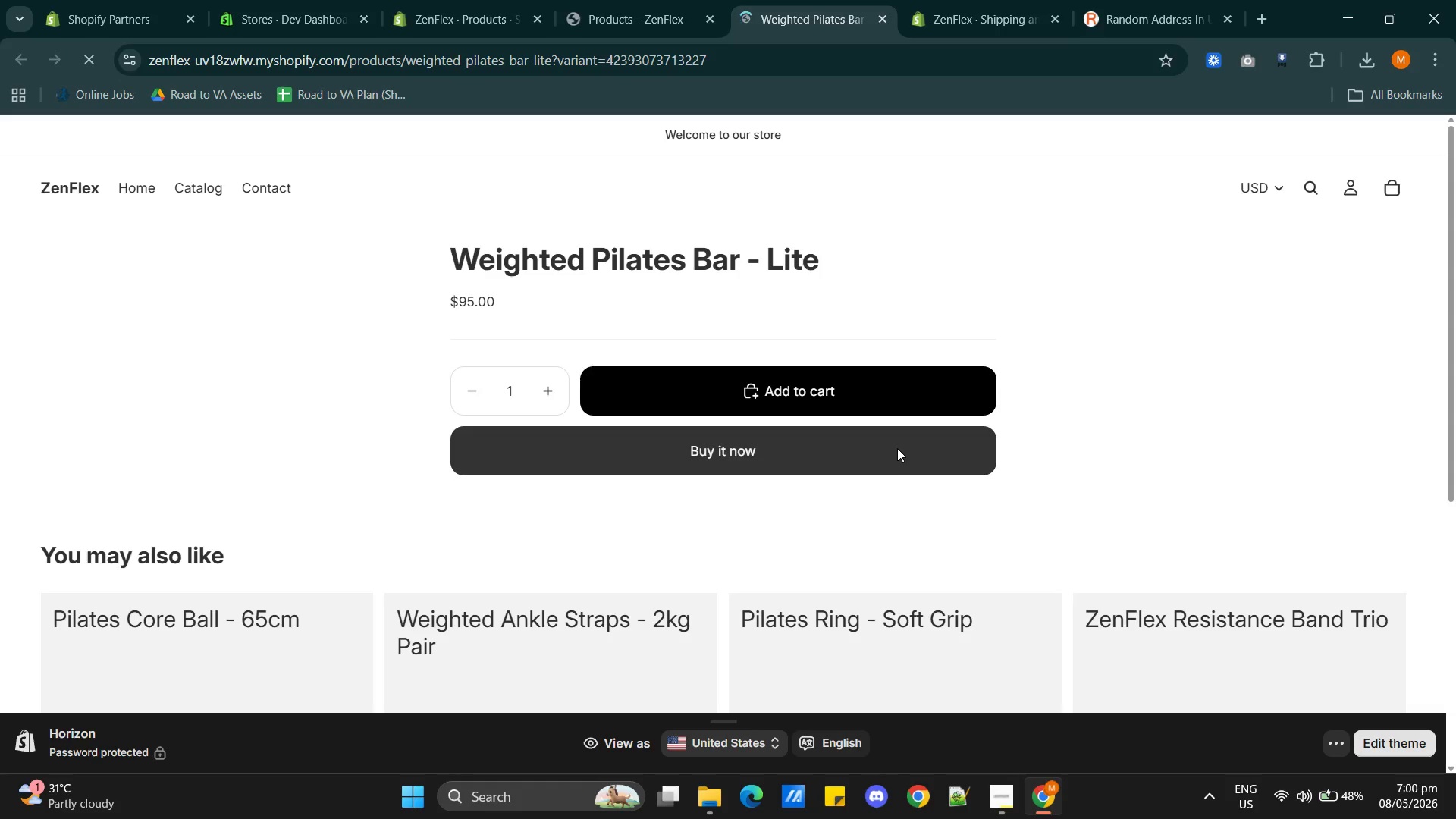 
left_click([381, 470])
 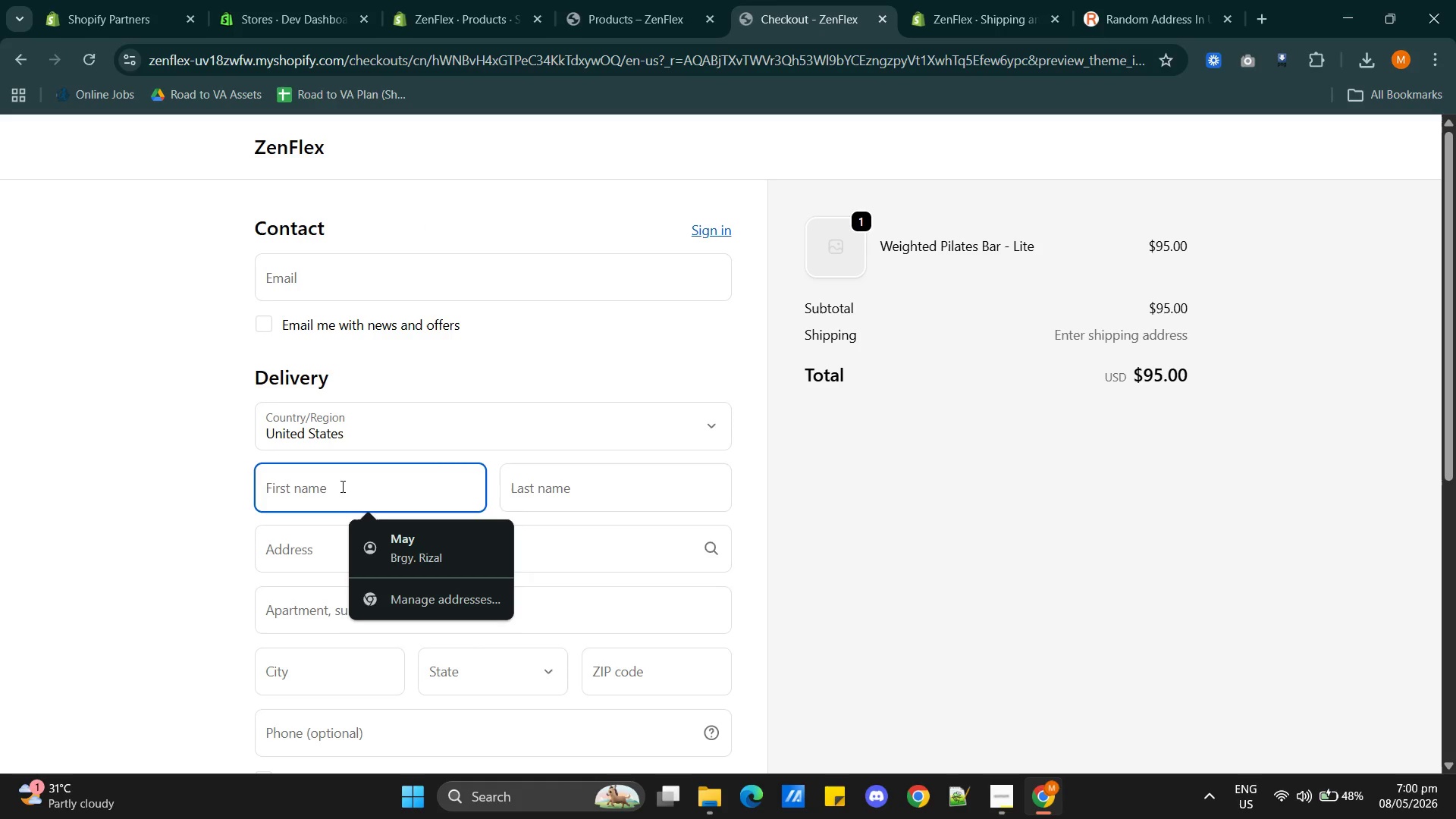 
left_click([352, 491])
 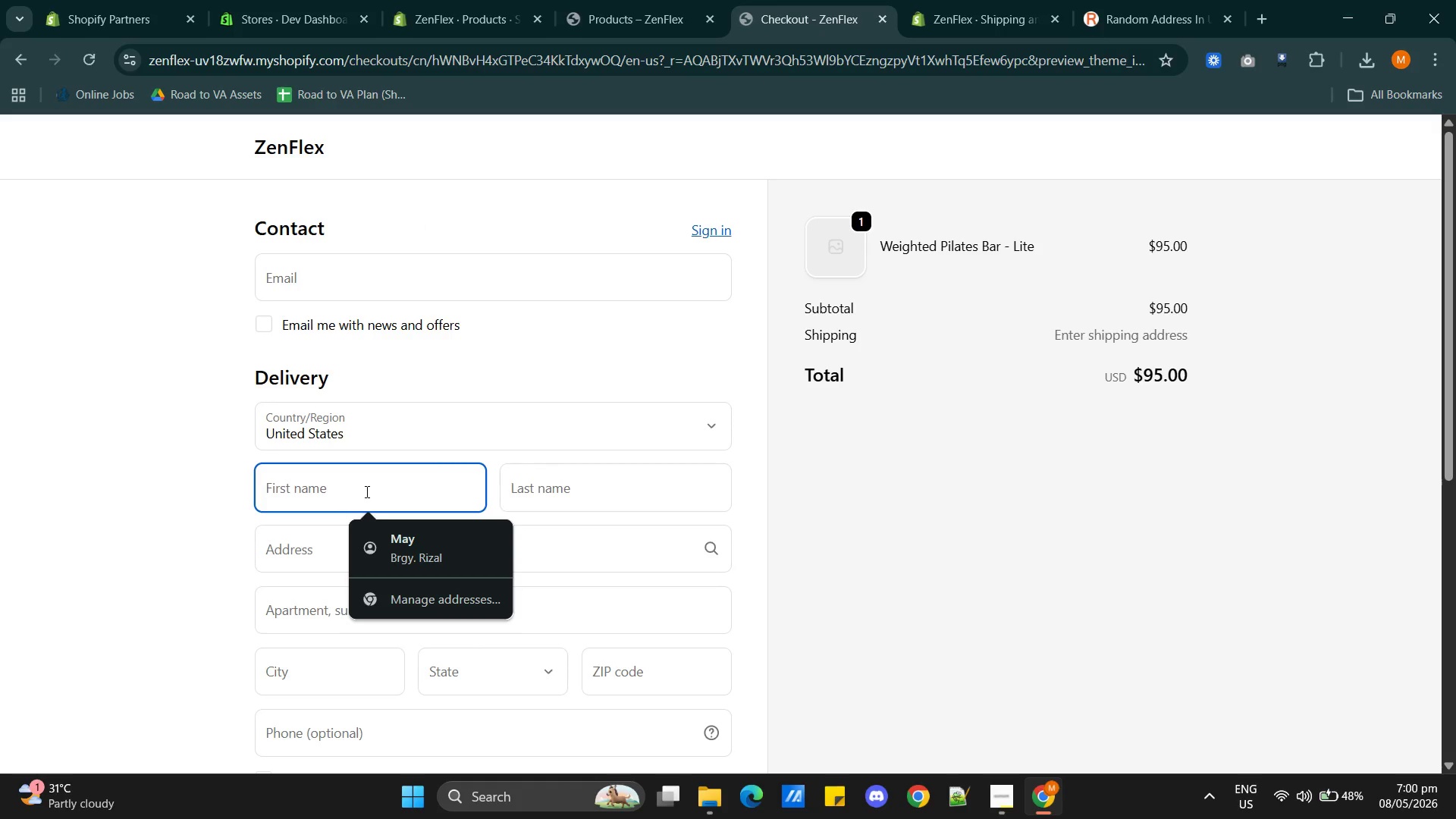 
type(John )
 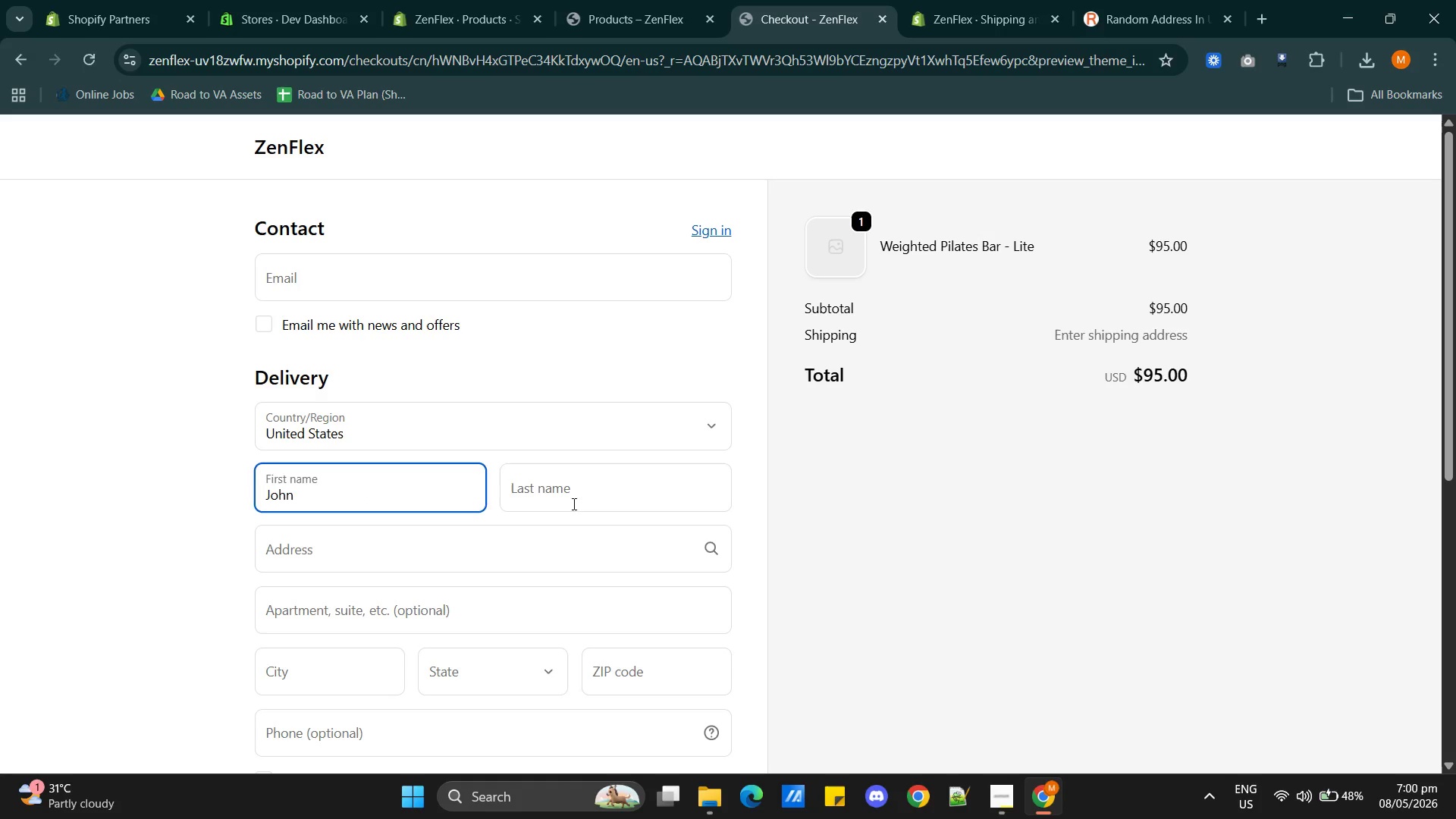 
left_click([570, 490])
 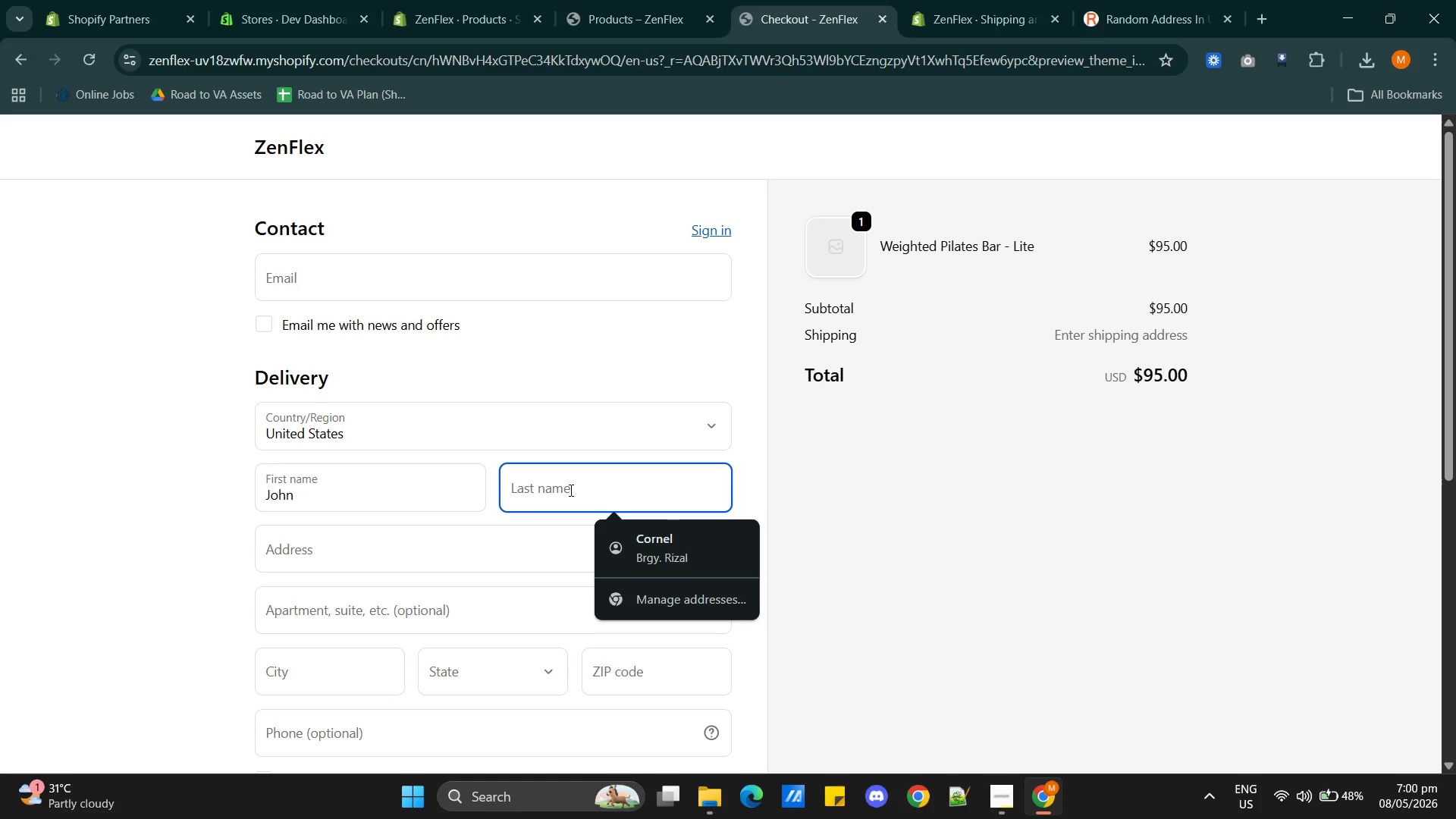 
type(Doe)
 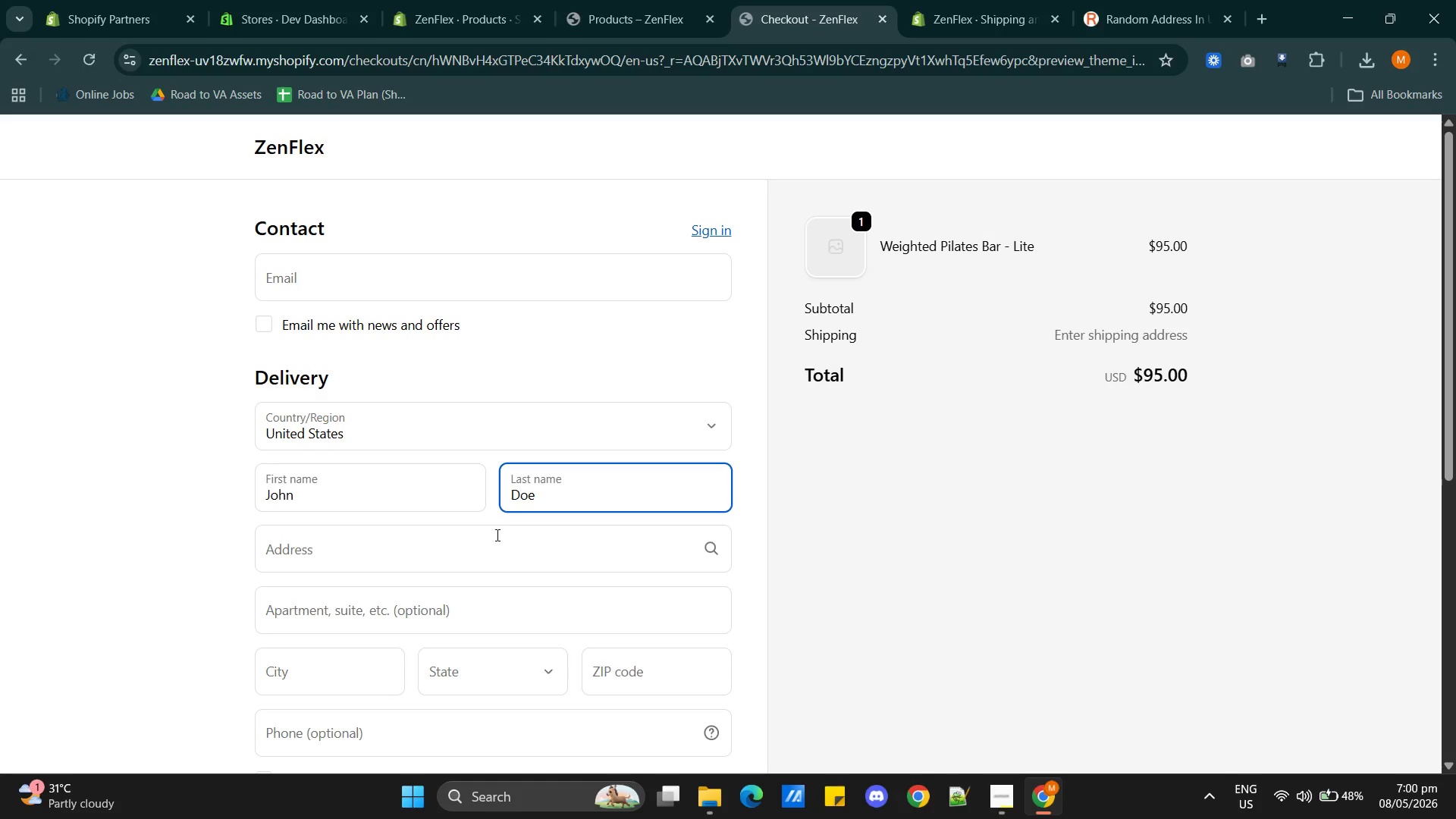 
scroll: coordinate [577, 573], scroll_direction: down, amount: 4.0
 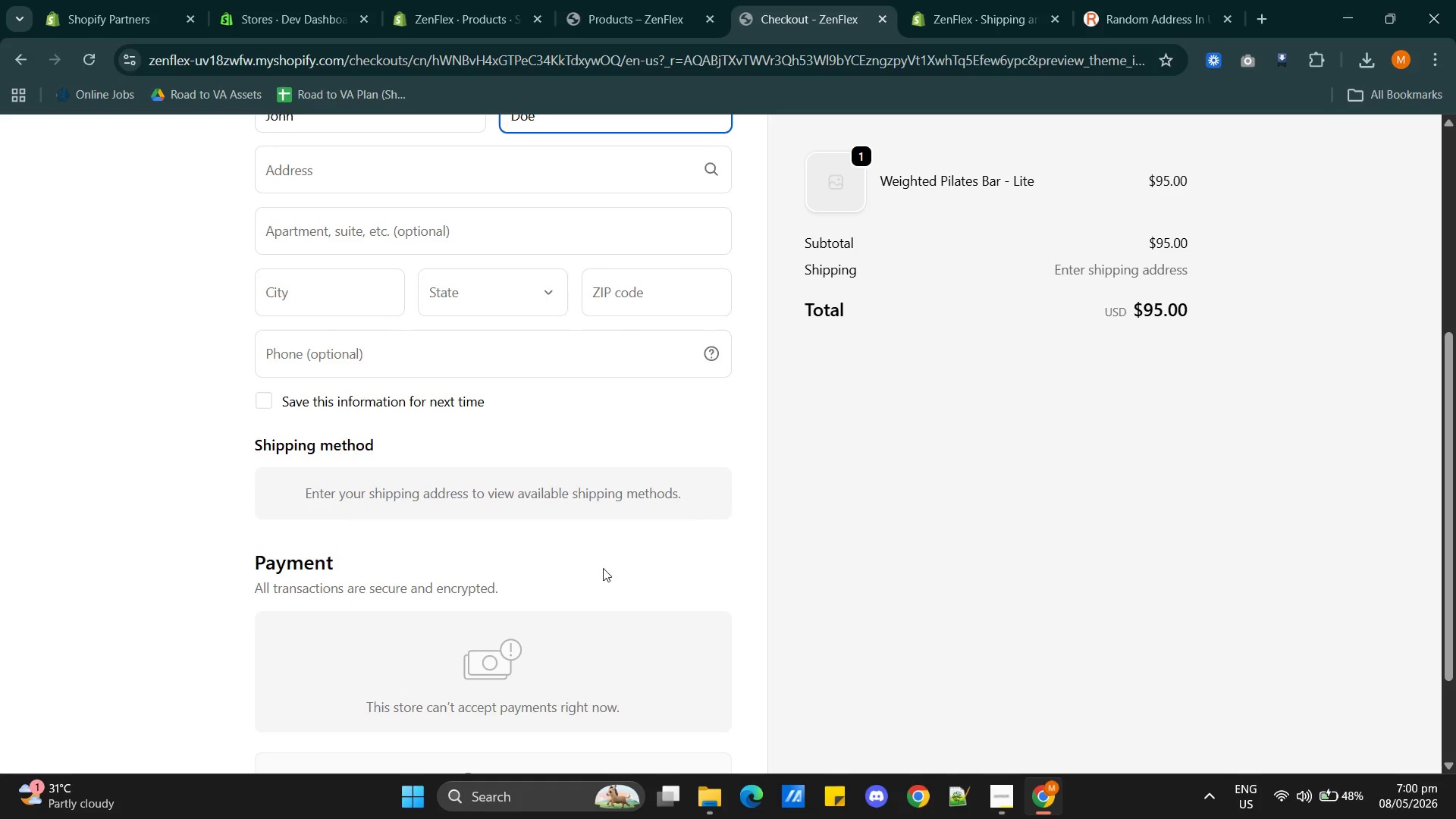 
scroll: coordinate [607, 566], scroll_direction: up, amount: 3.0
 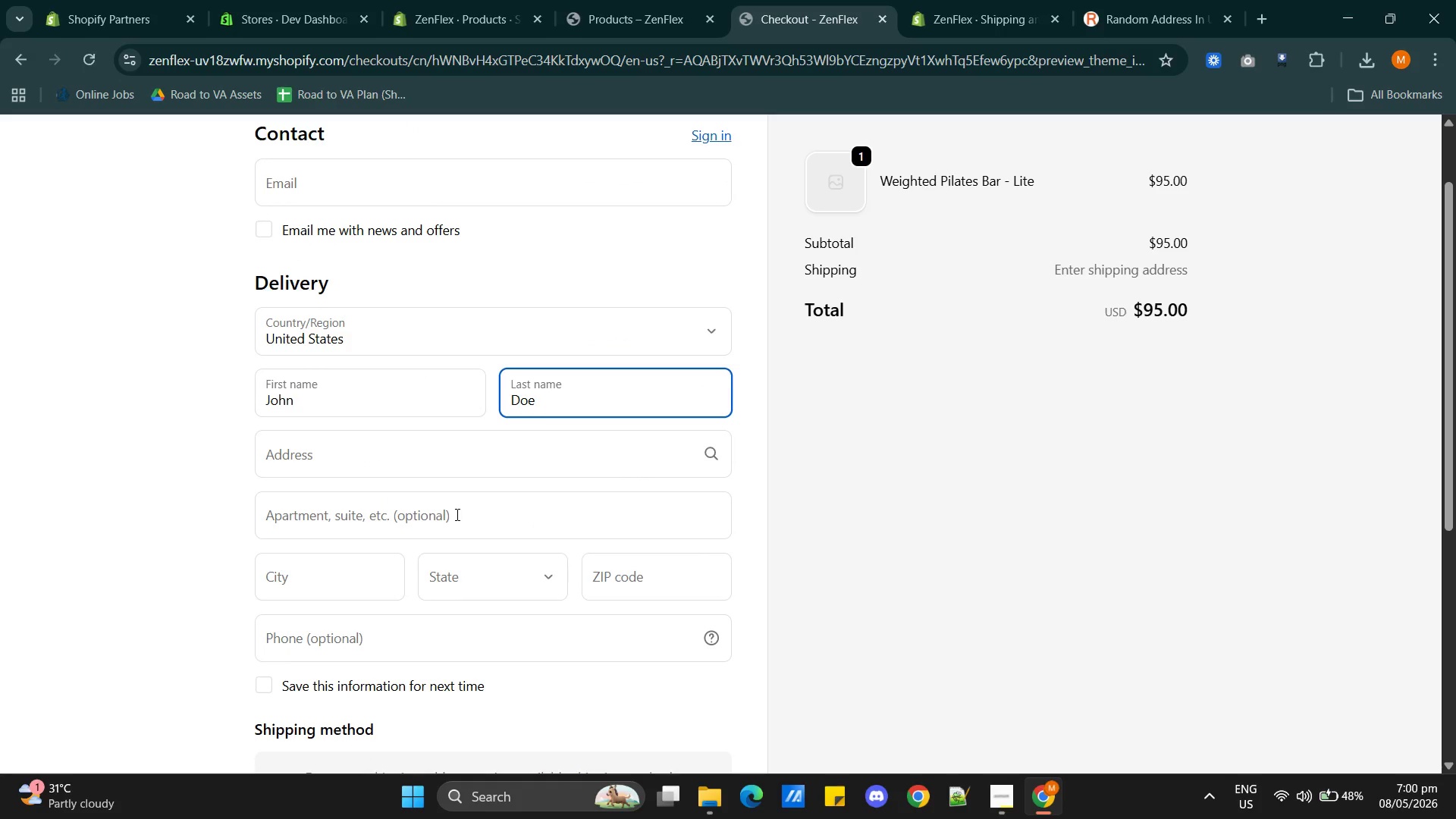 
left_click([456, 514])
 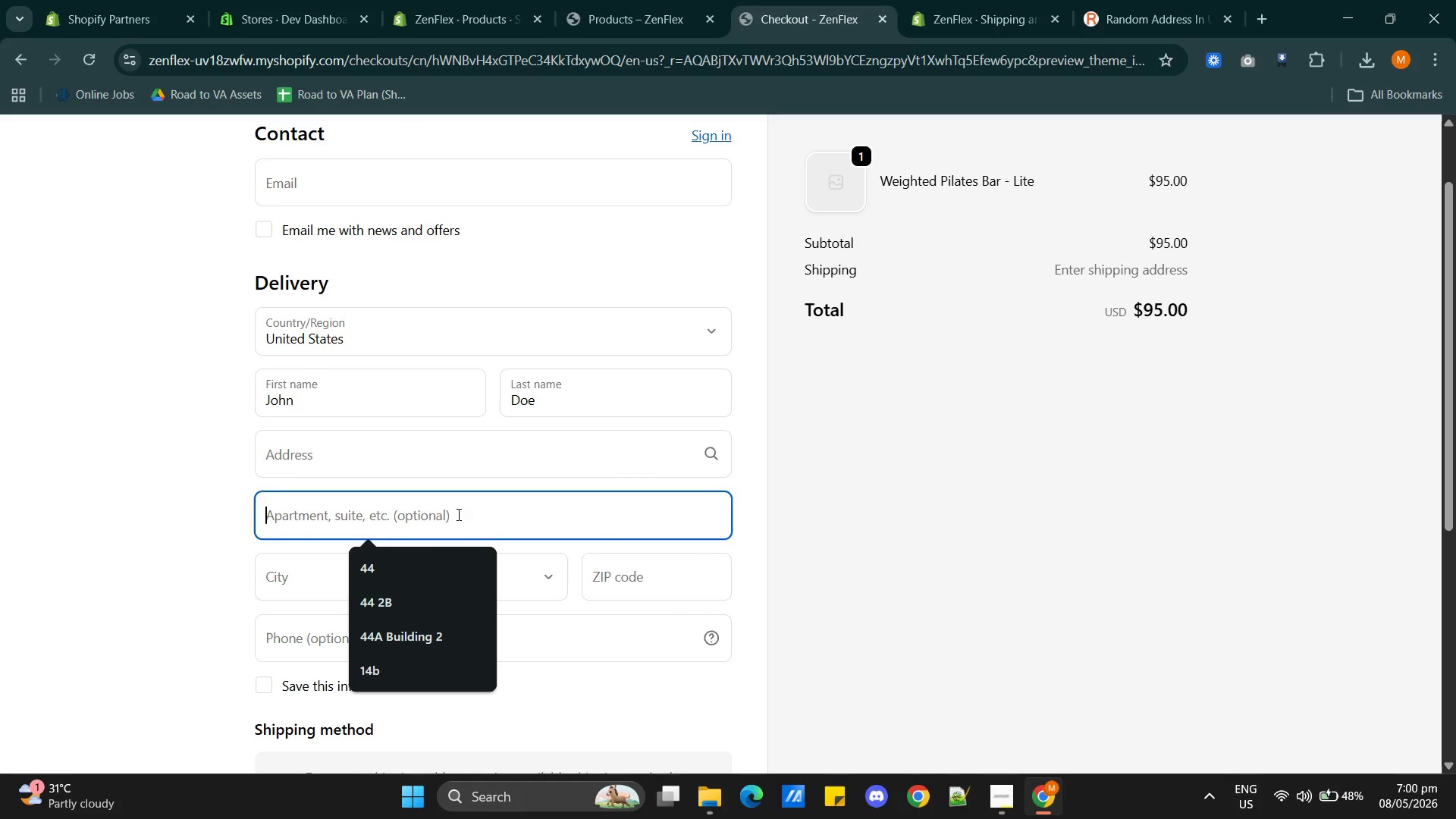 
key(Control+V)
 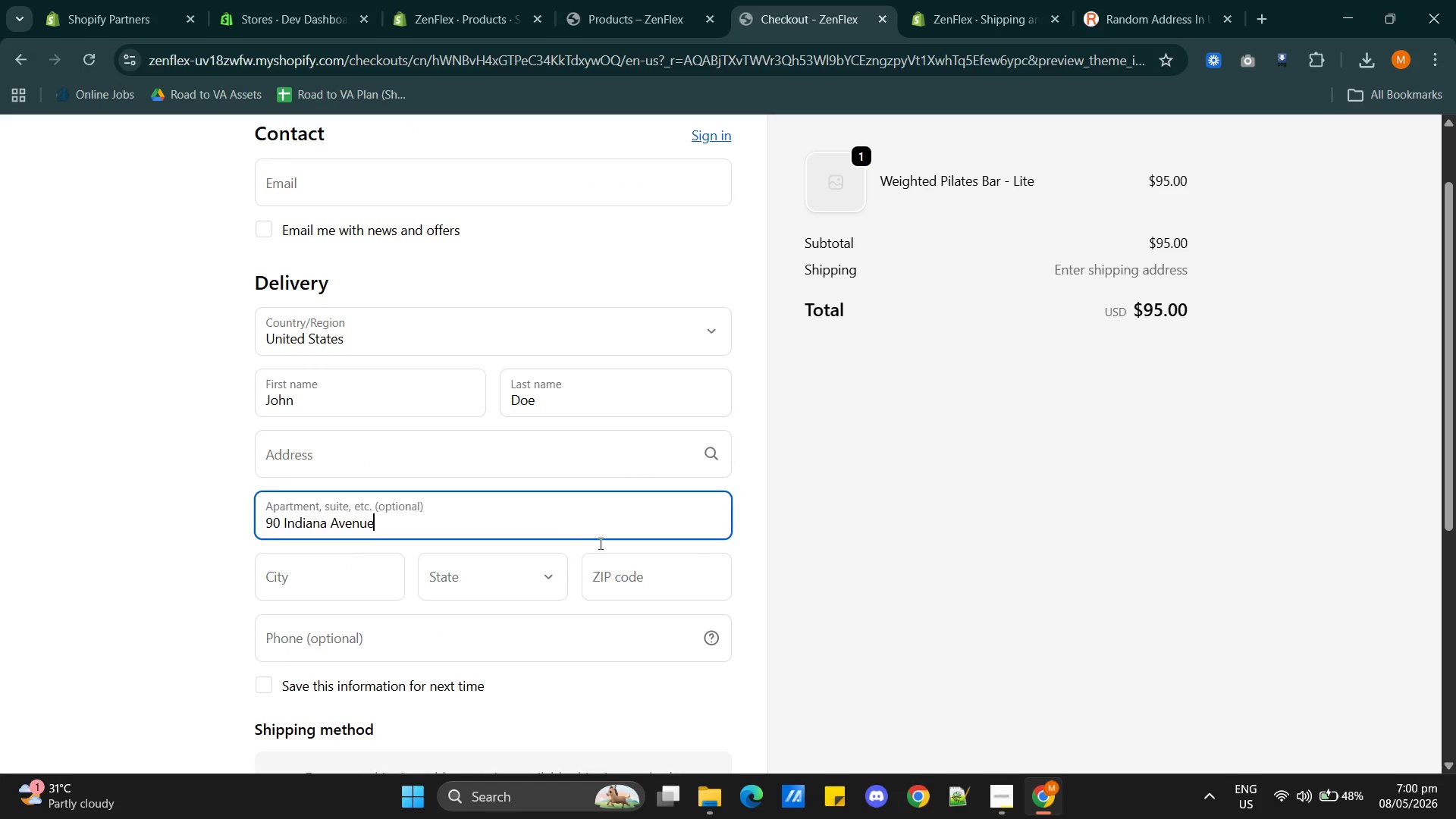 
left_click([755, 554])
 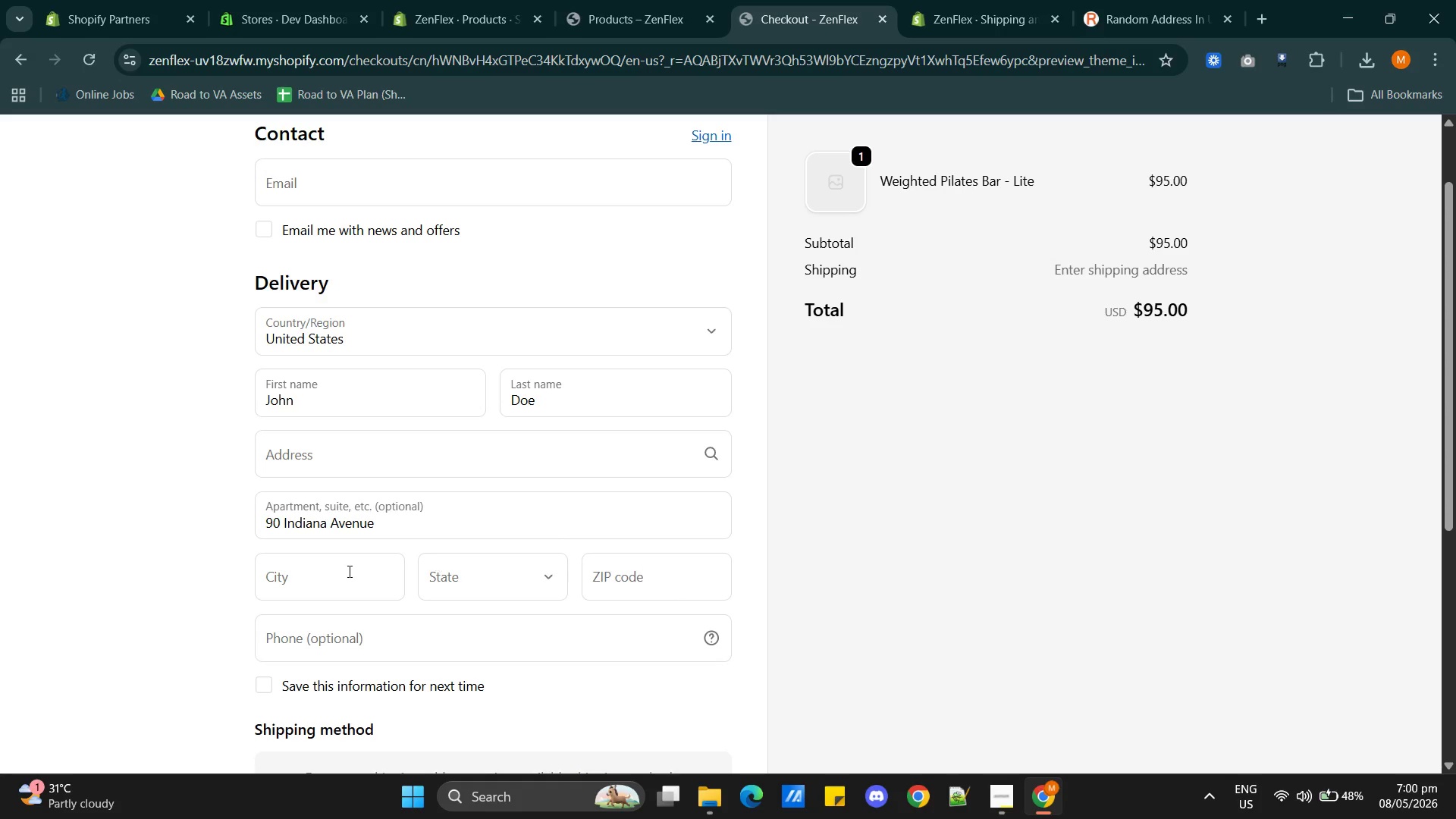 
left_click([323, 569])
 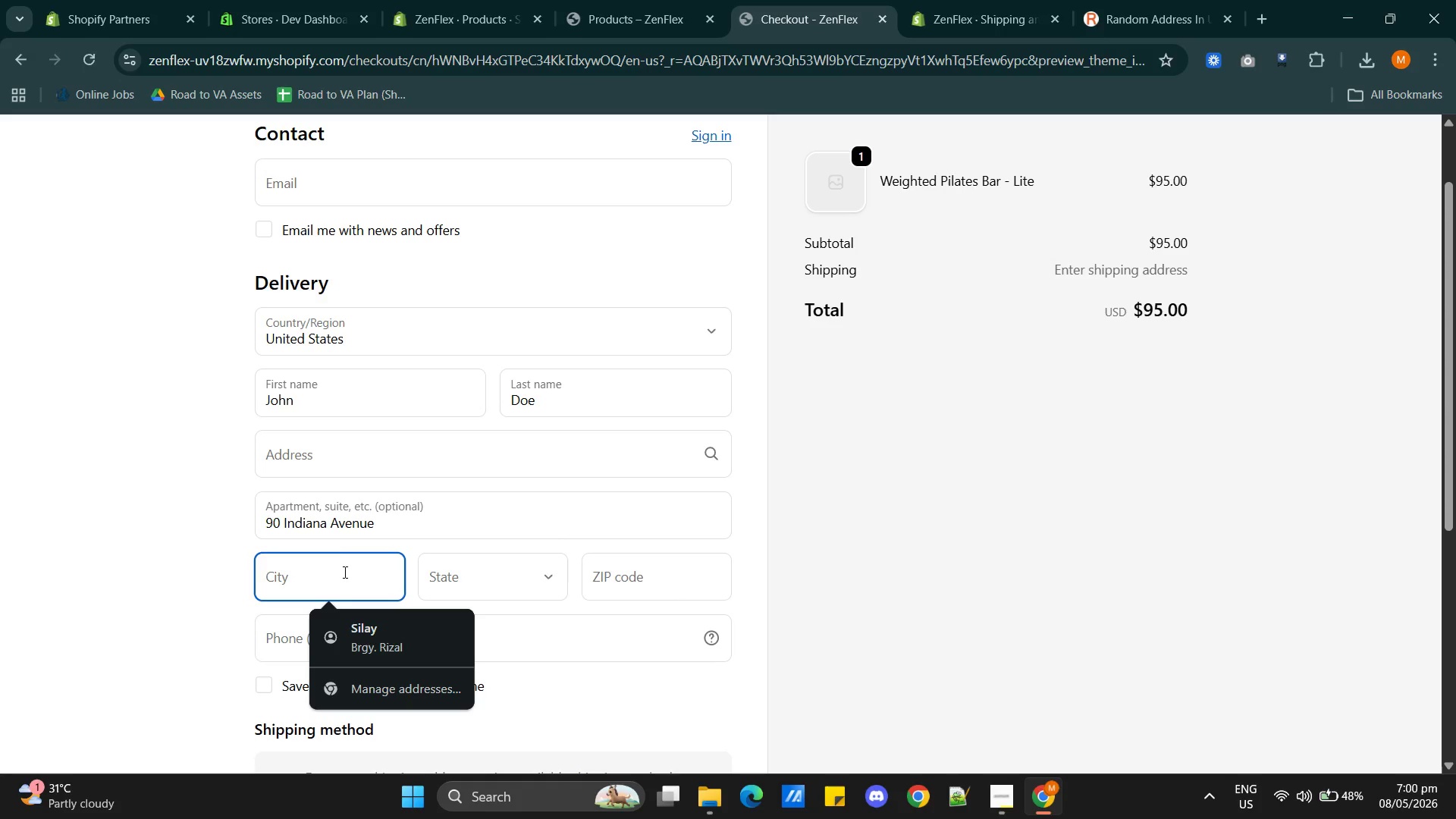 
type(Honulolo)
 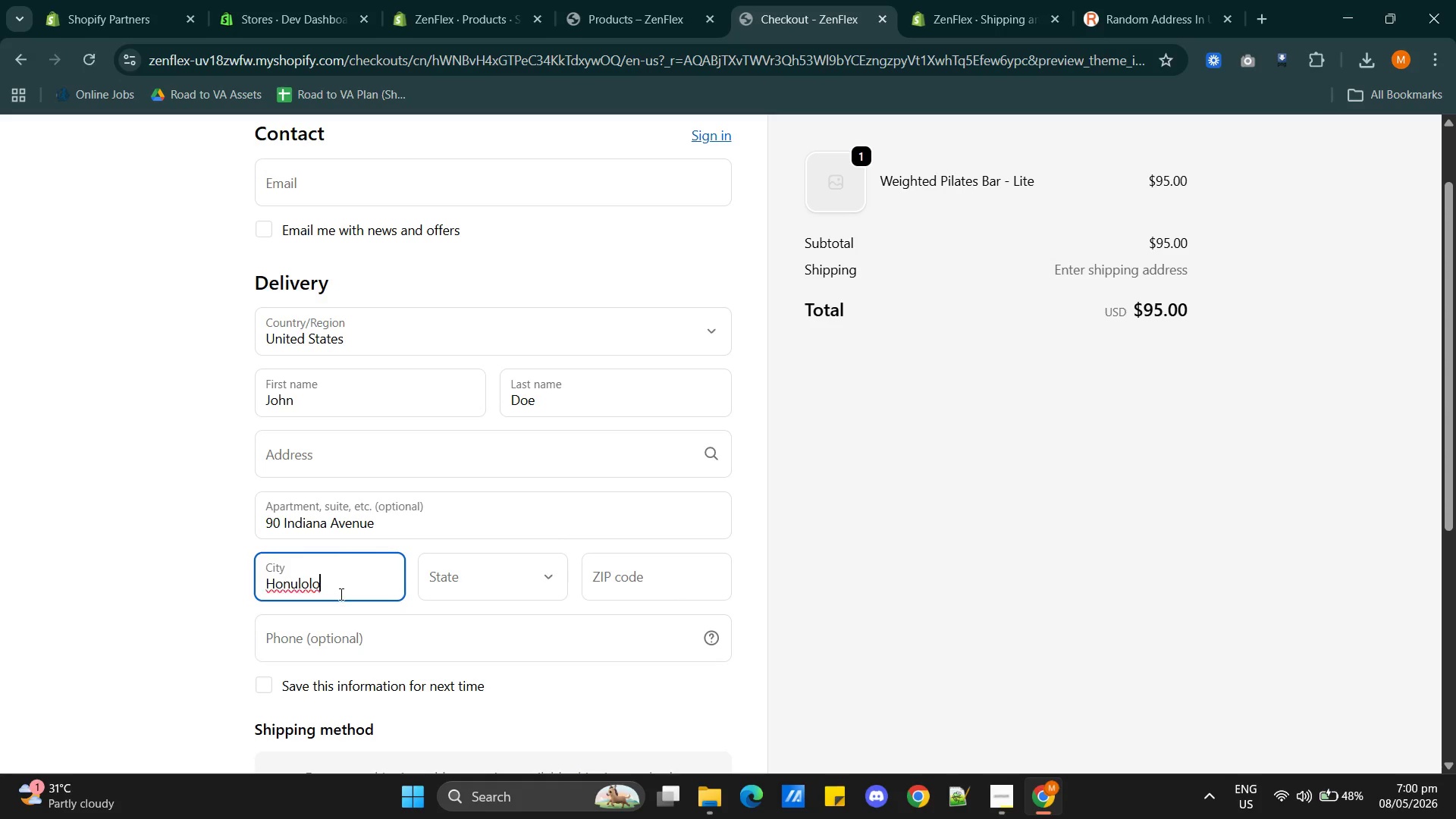 
left_click([340, 595])
 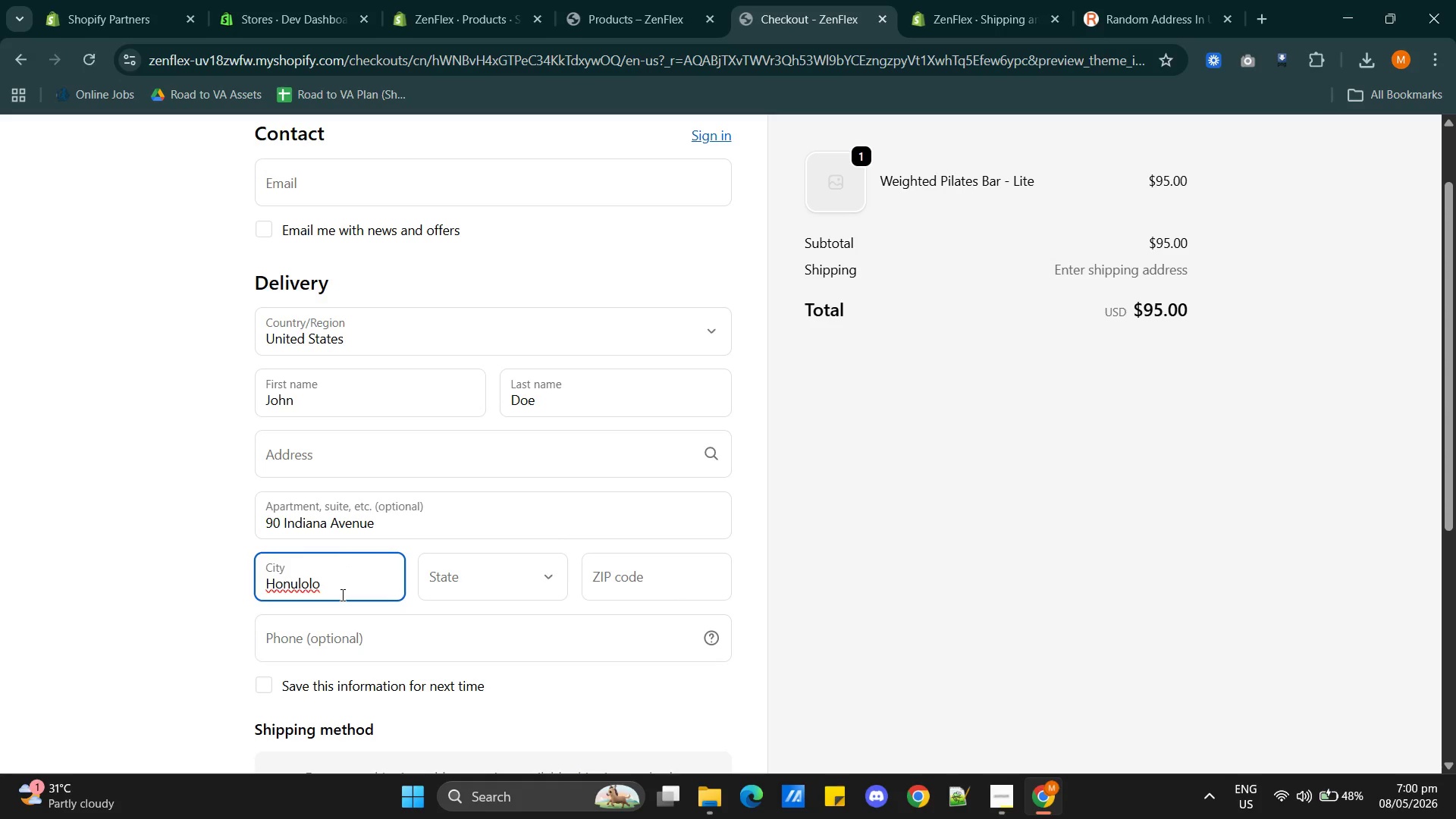 
key(Backspace)
key(Backspace)
key(Backspace)
key(Backspace)
key(Backspace)
type(olulu)
 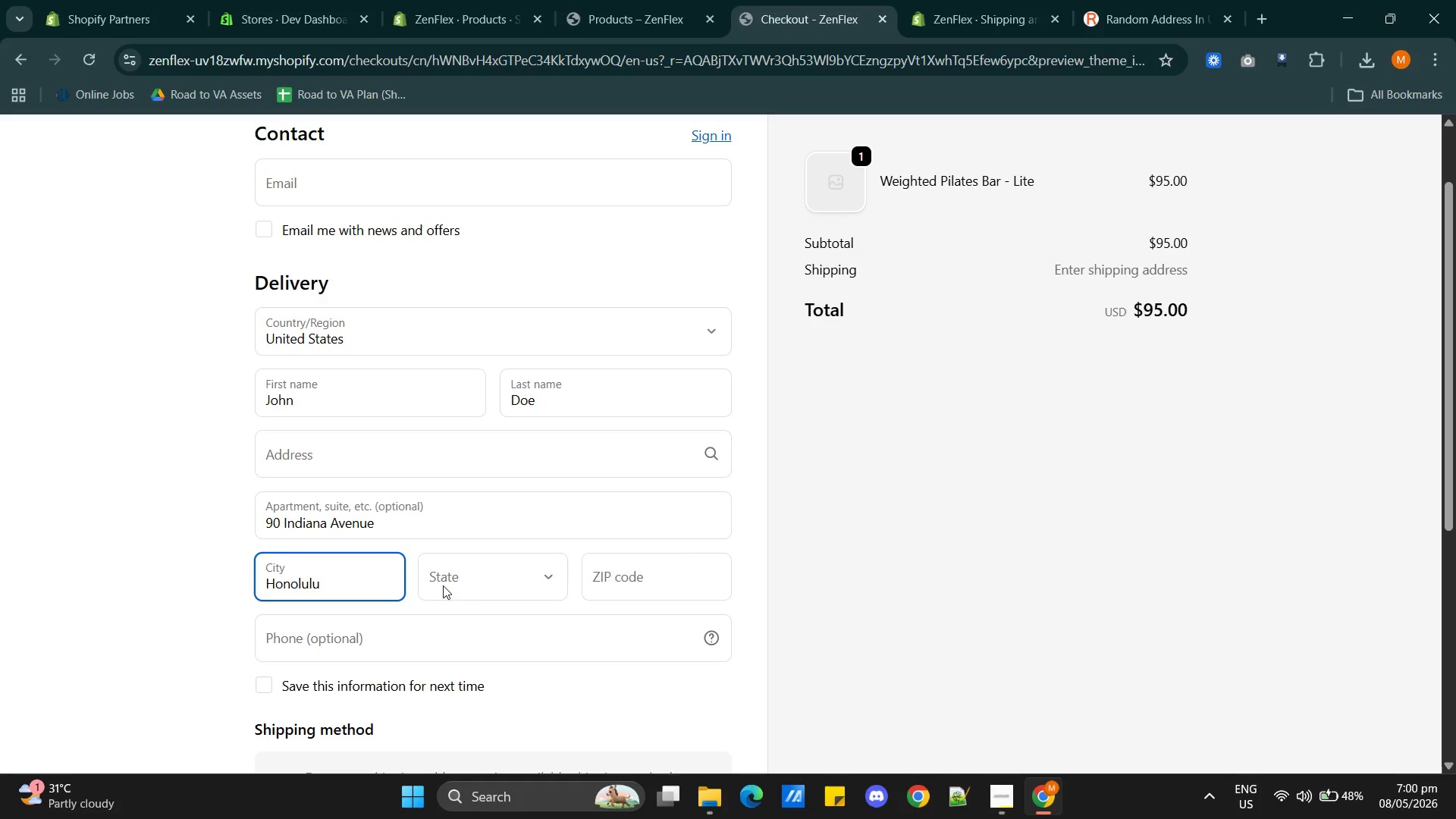 
left_click([492, 589])
 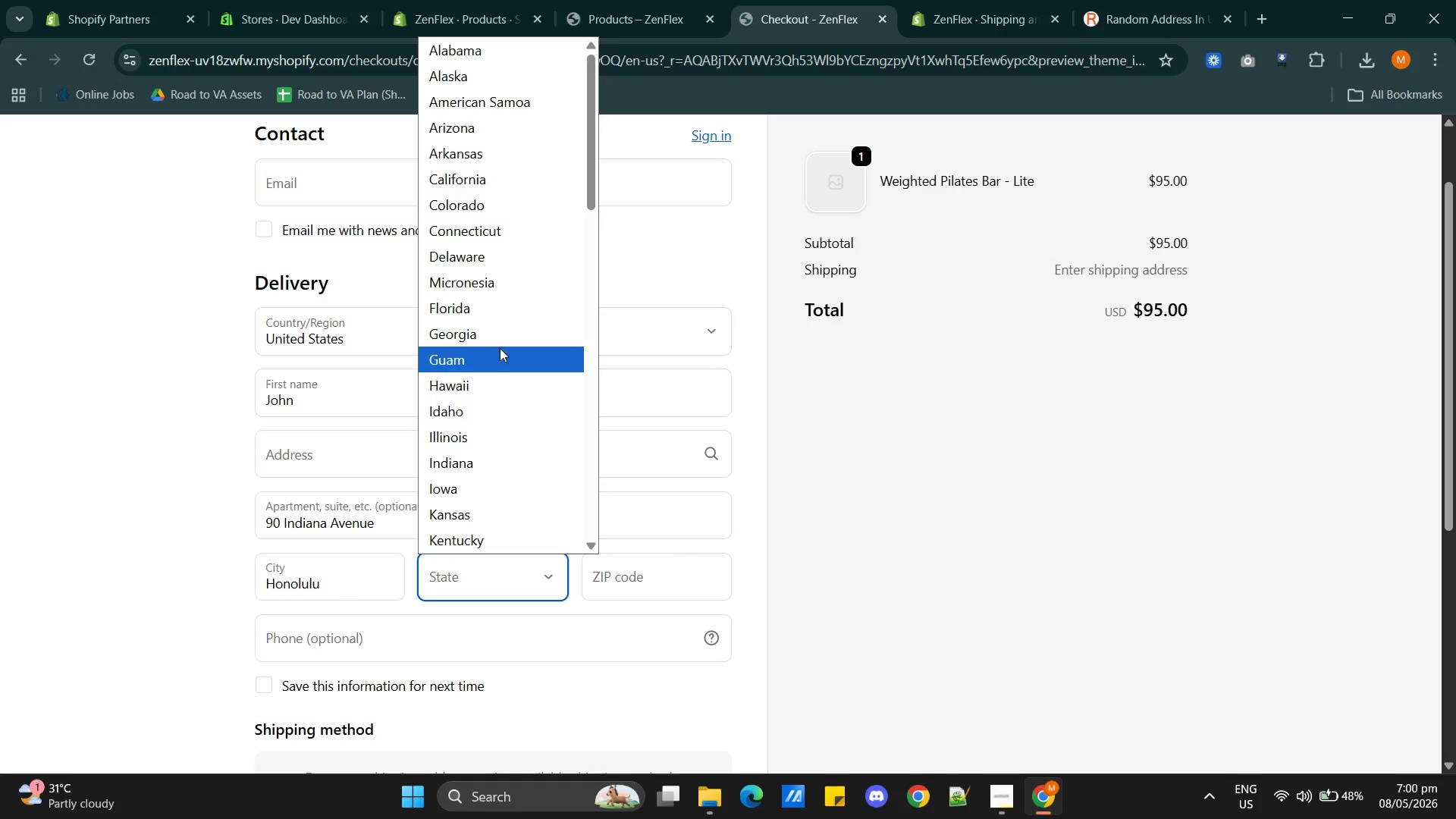 
left_click([485, 375])
 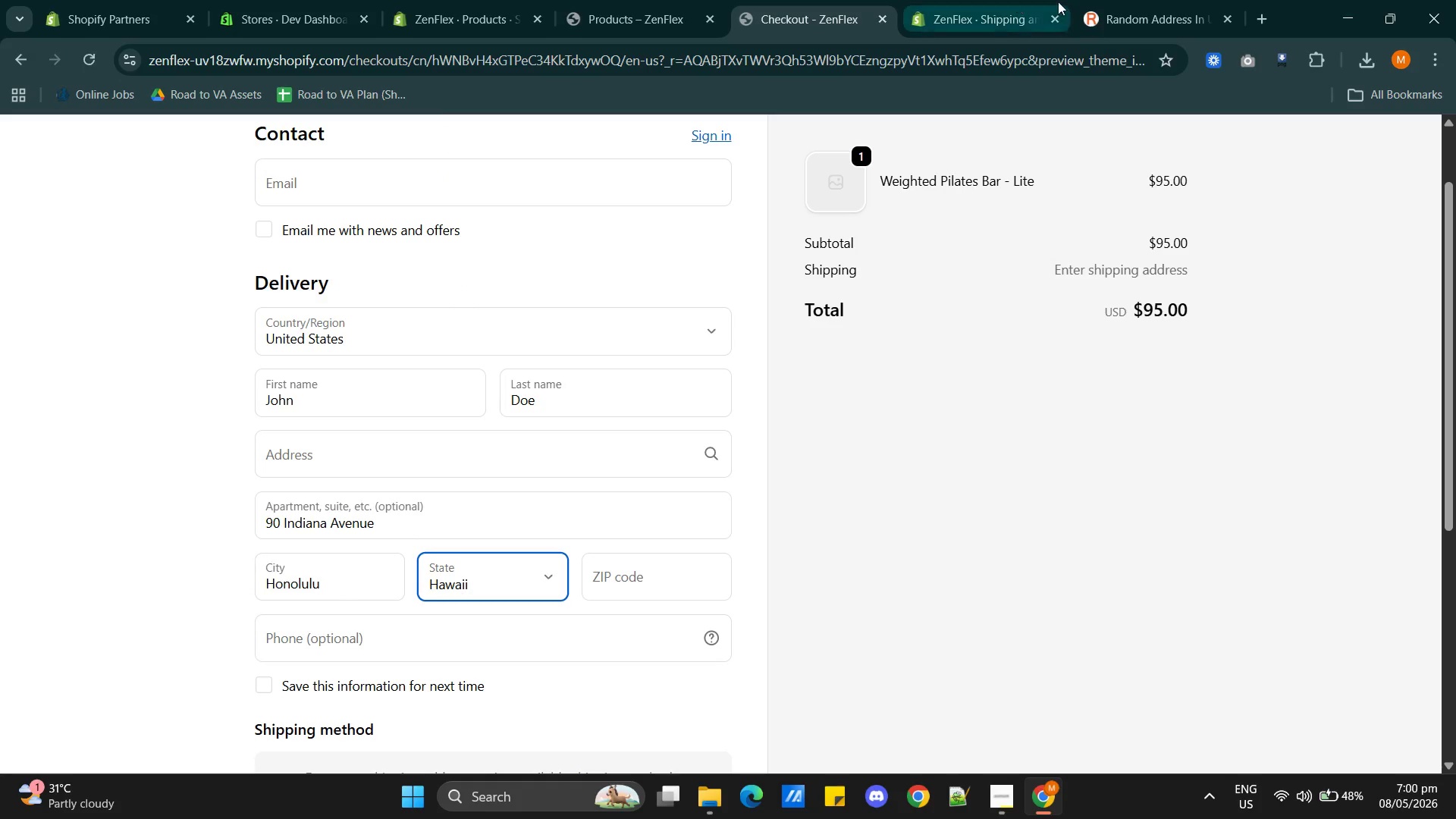 
left_click([1131, 8])
 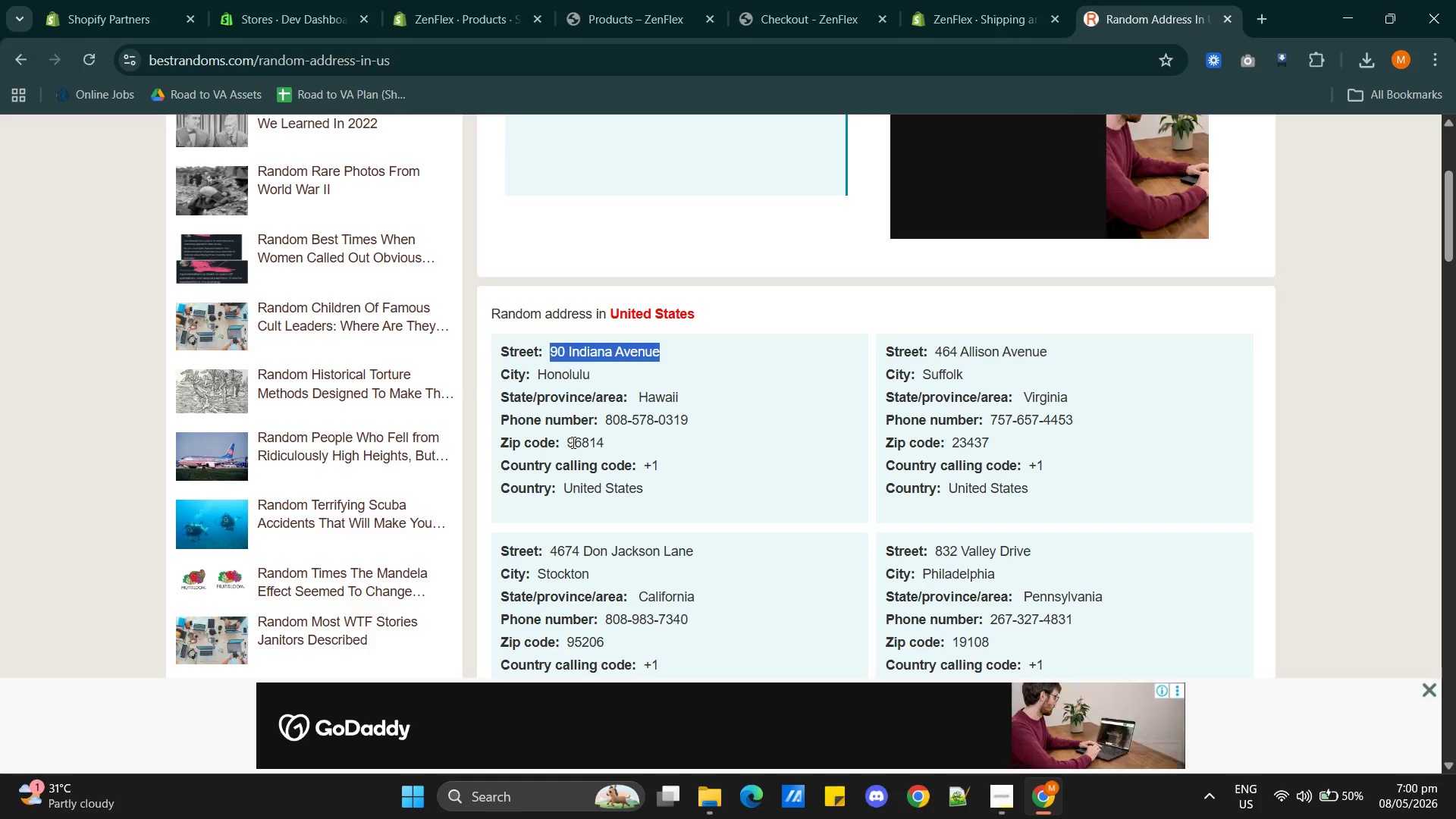 
left_click_drag(start_coordinate=[567, 442], to_coordinate=[613, 442])
 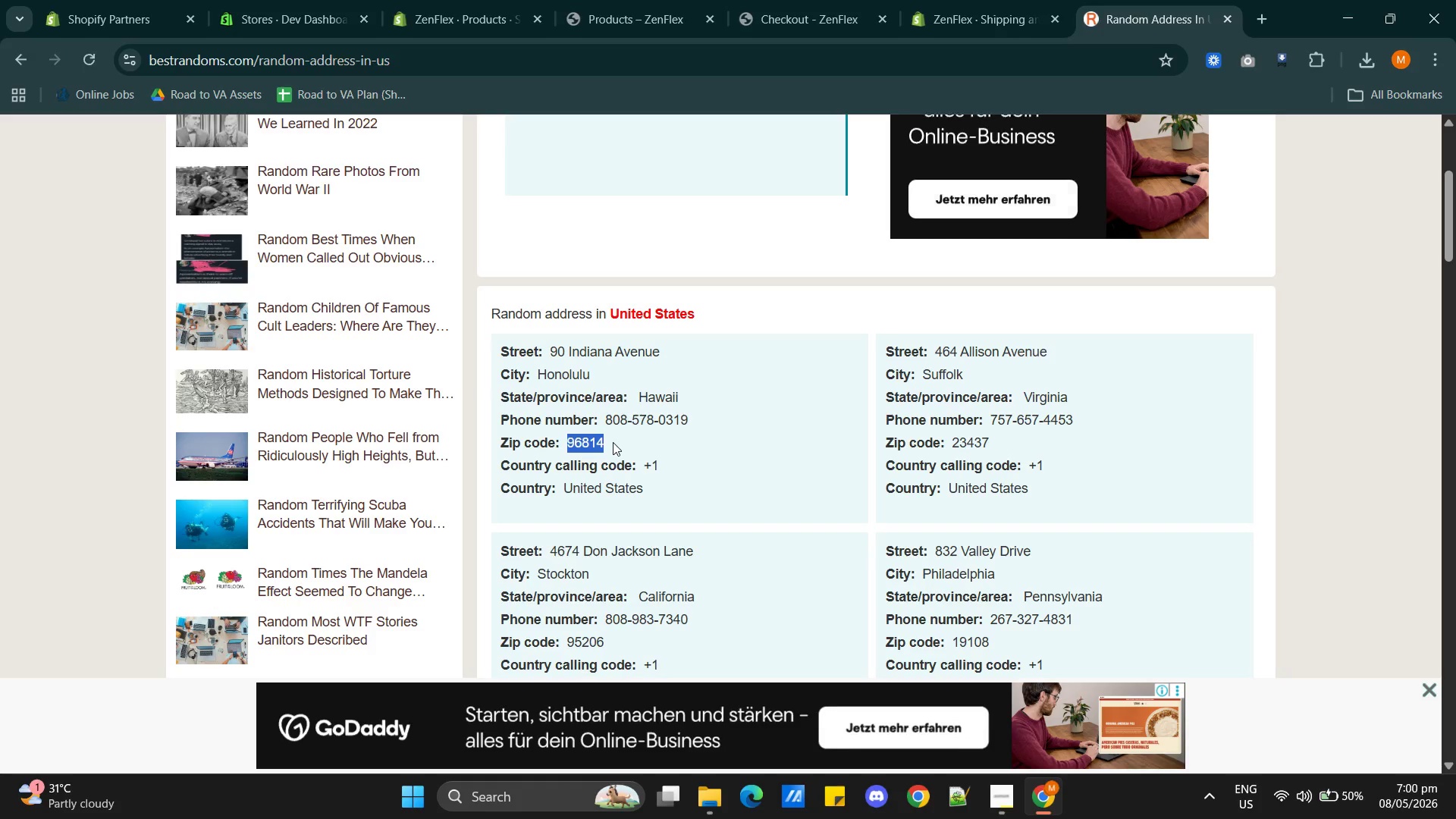 
key(Control+C)
 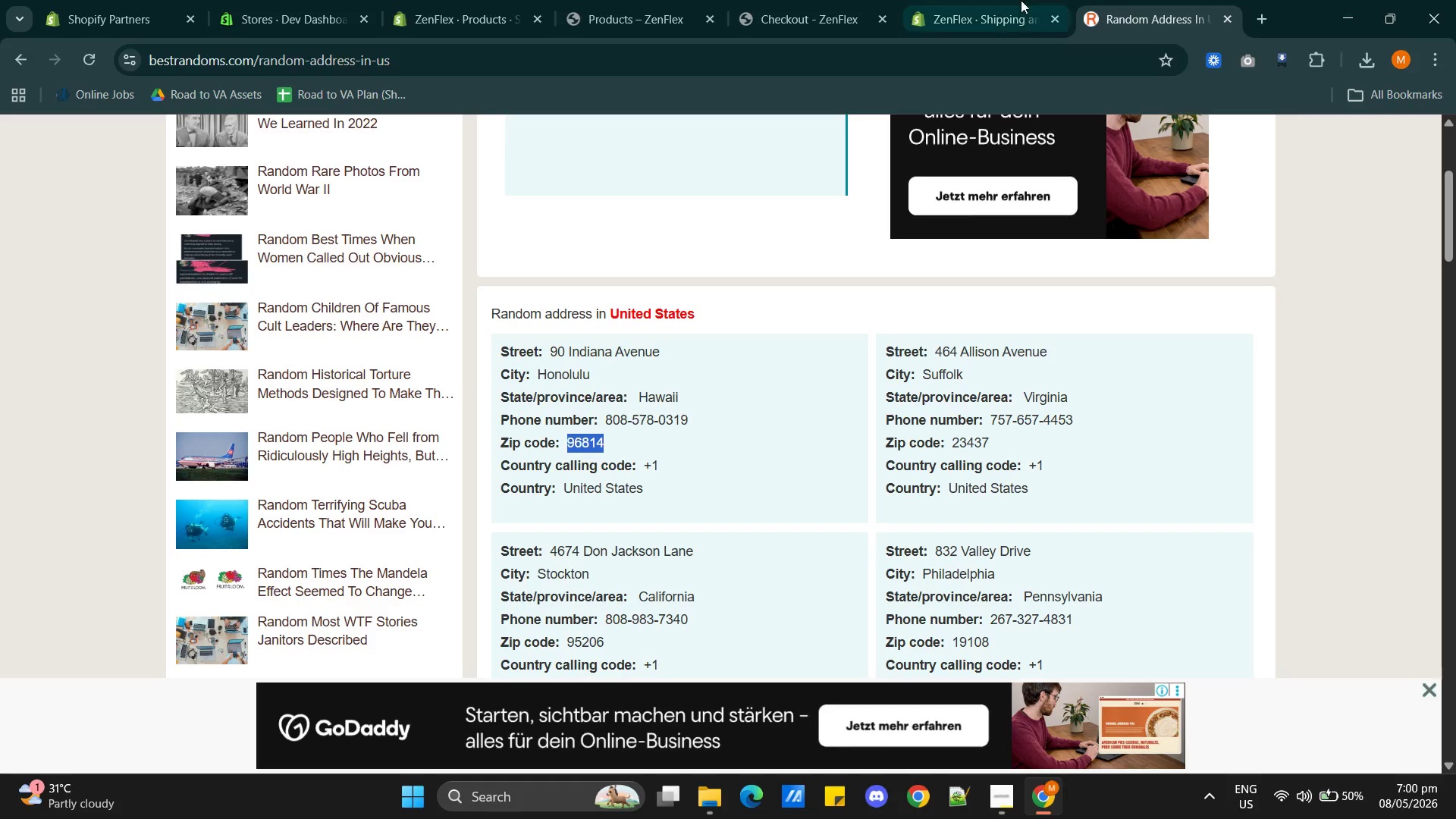 
left_click([968, 9])
 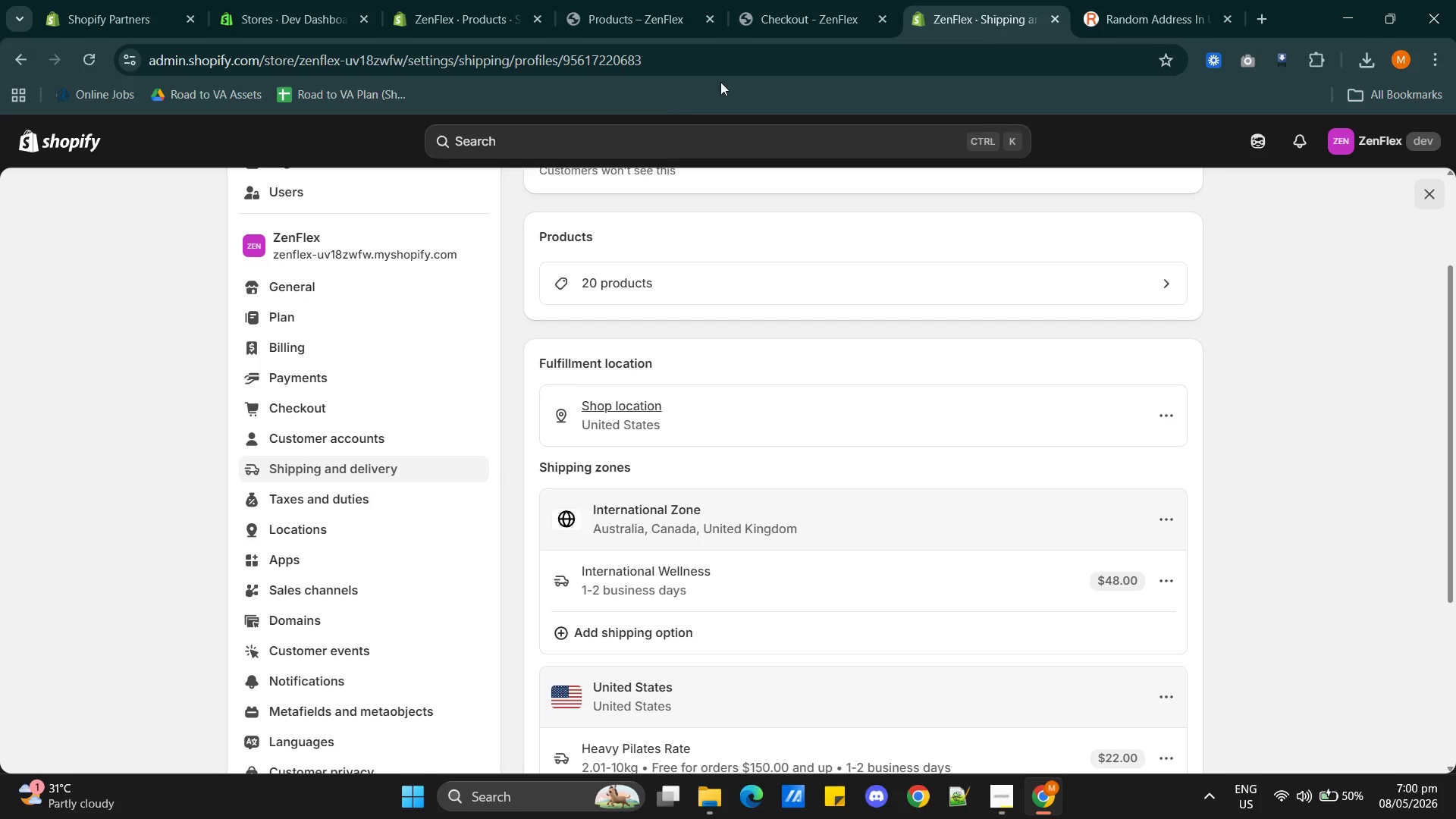 
left_click([811, 27])
 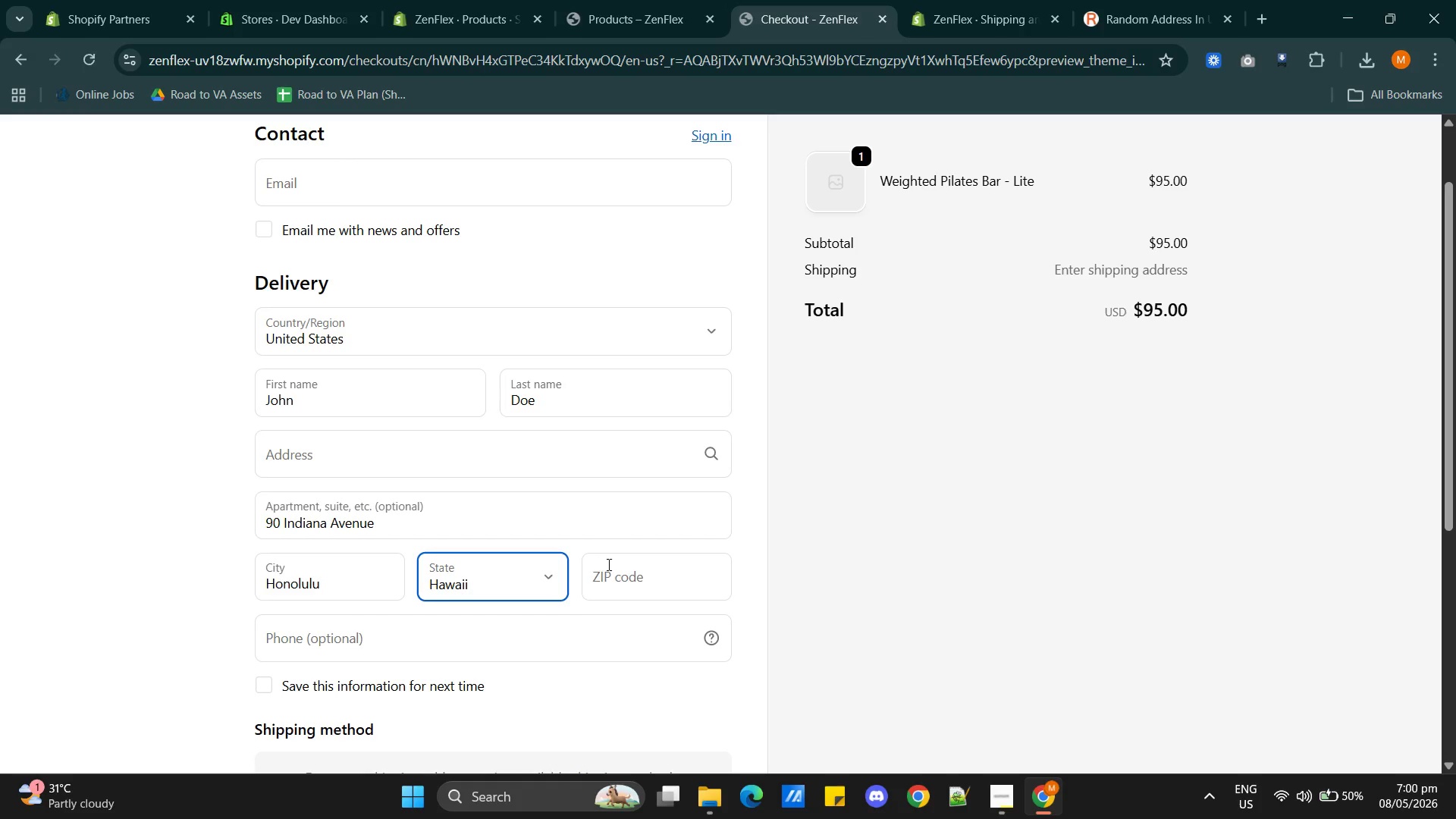 
left_click([621, 570])
 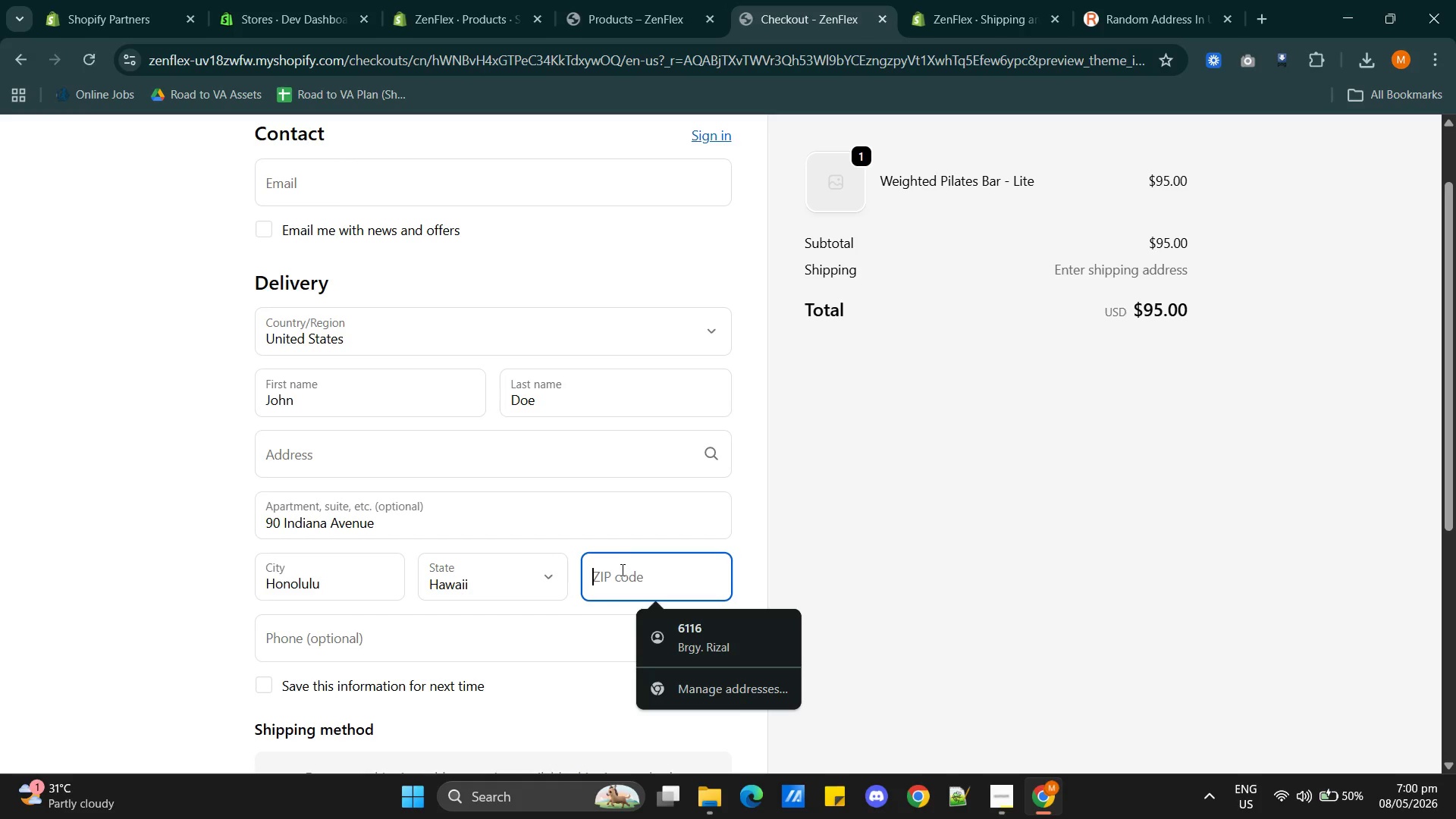 
key(Control+V)
 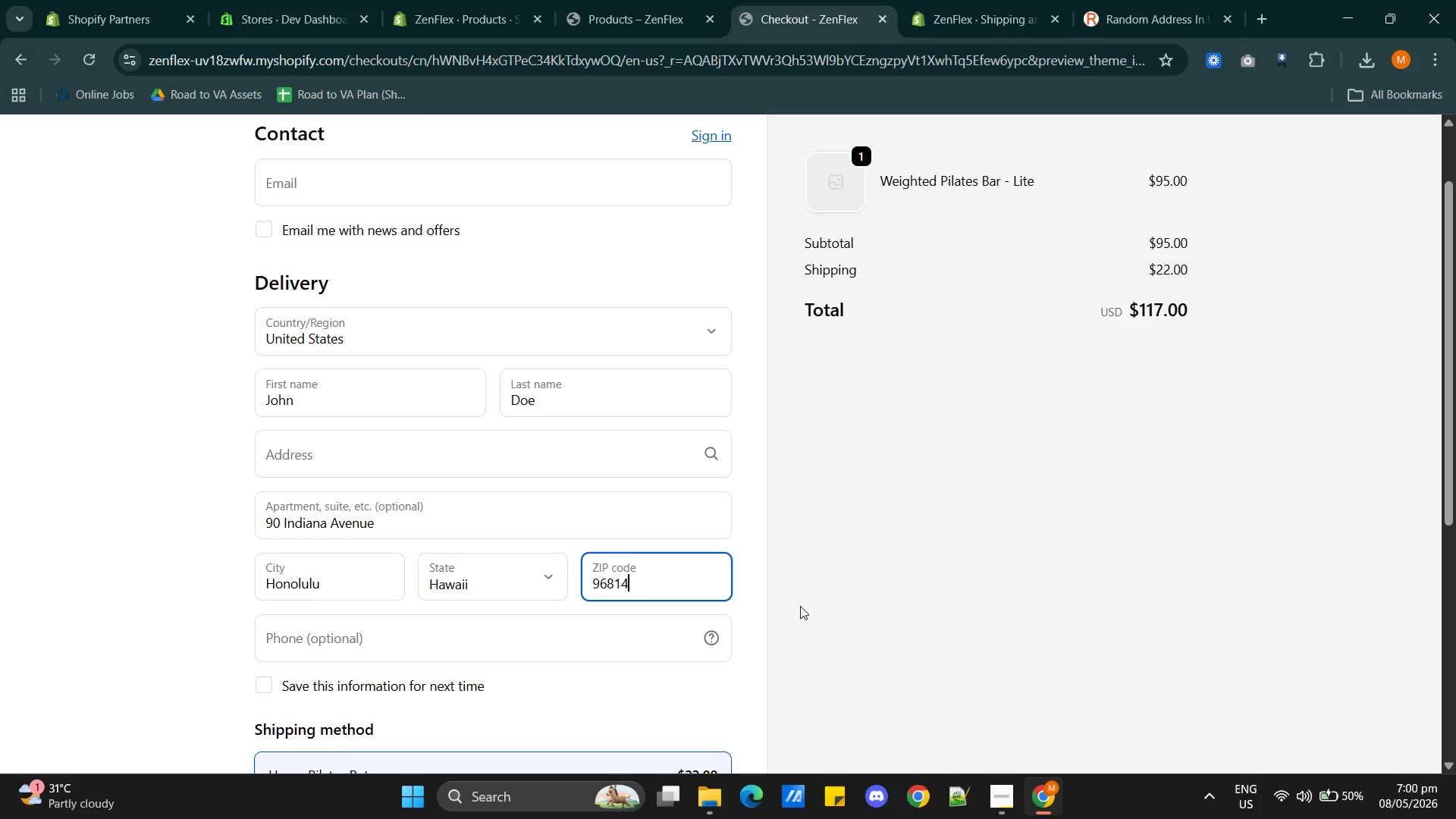 
wait(10.47)
 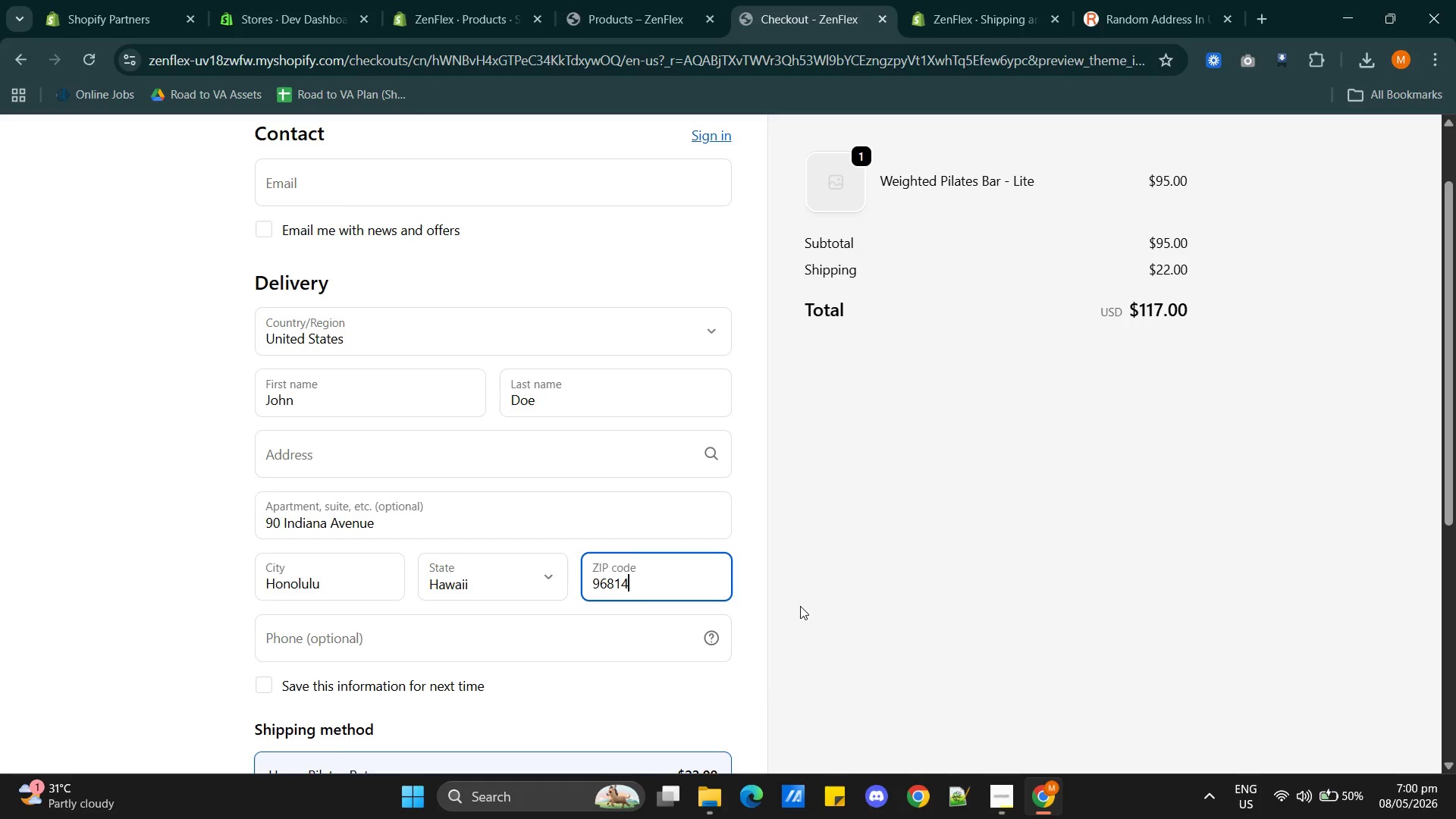 
scroll: coordinate [664, 591], scroll_direction: down, amount: 4.0
 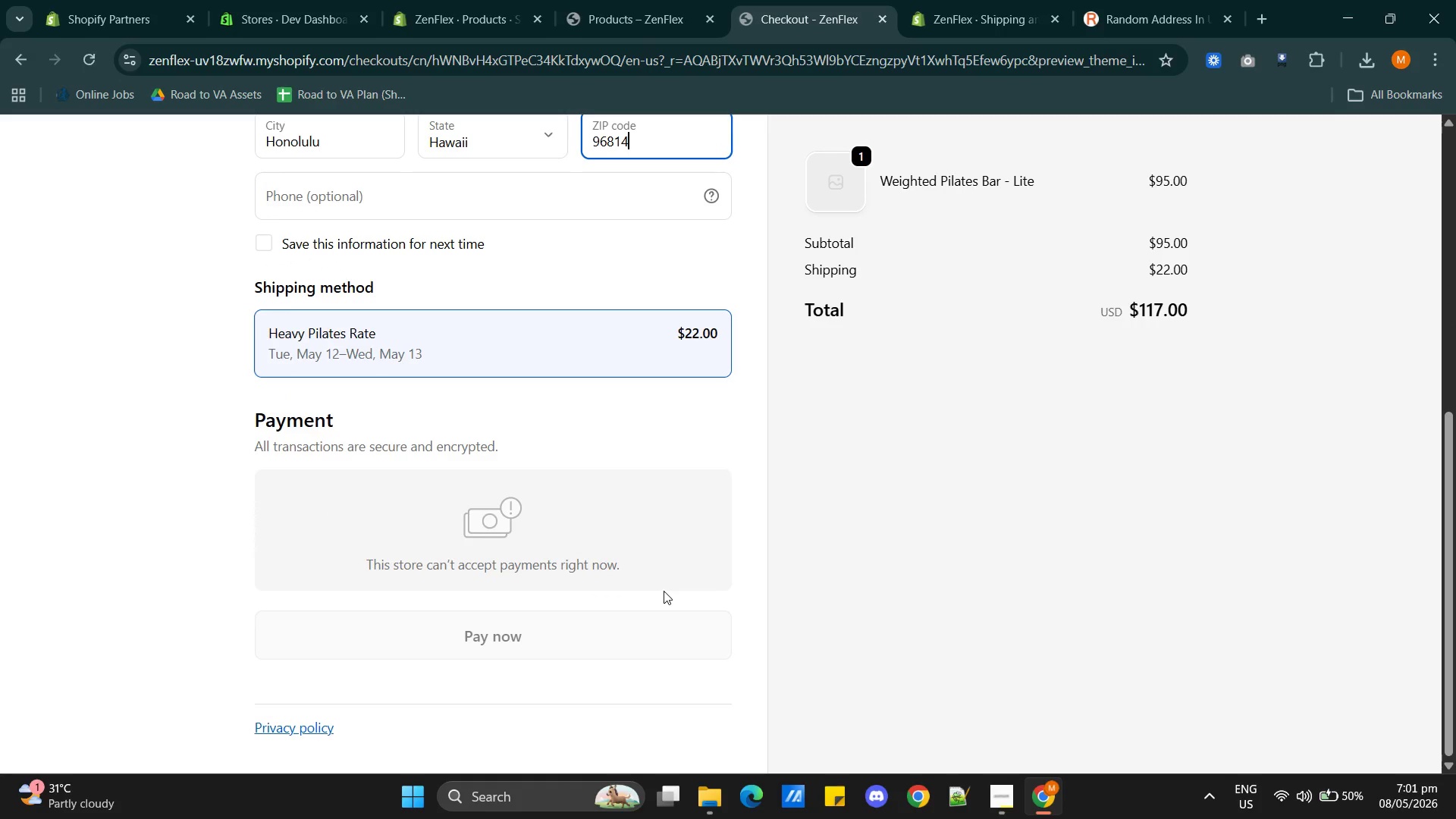 
scroll: coordinate [667, 598], scroll_direction: up, amount: 10.0
 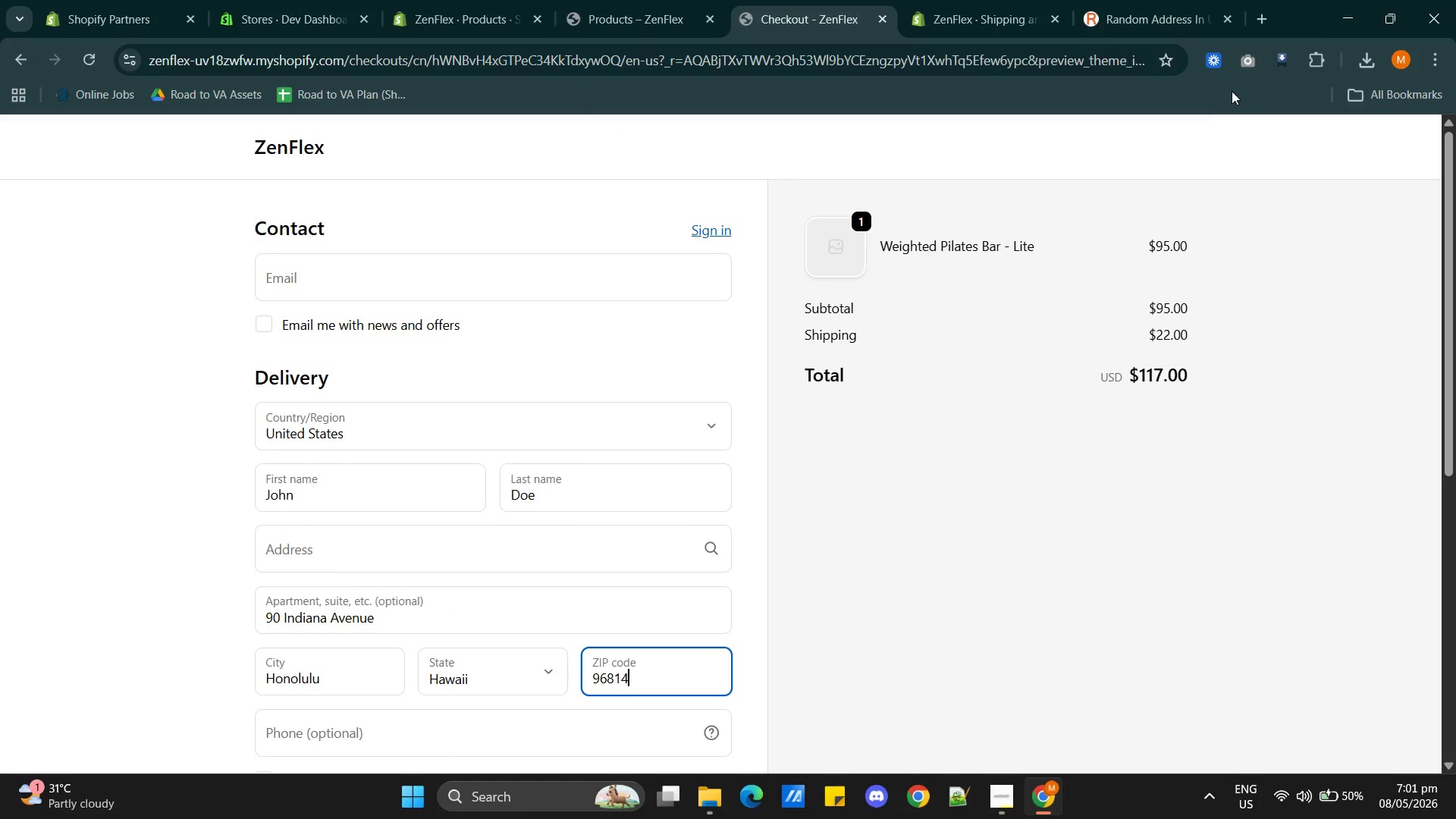 
left_click([1239, 62])
 